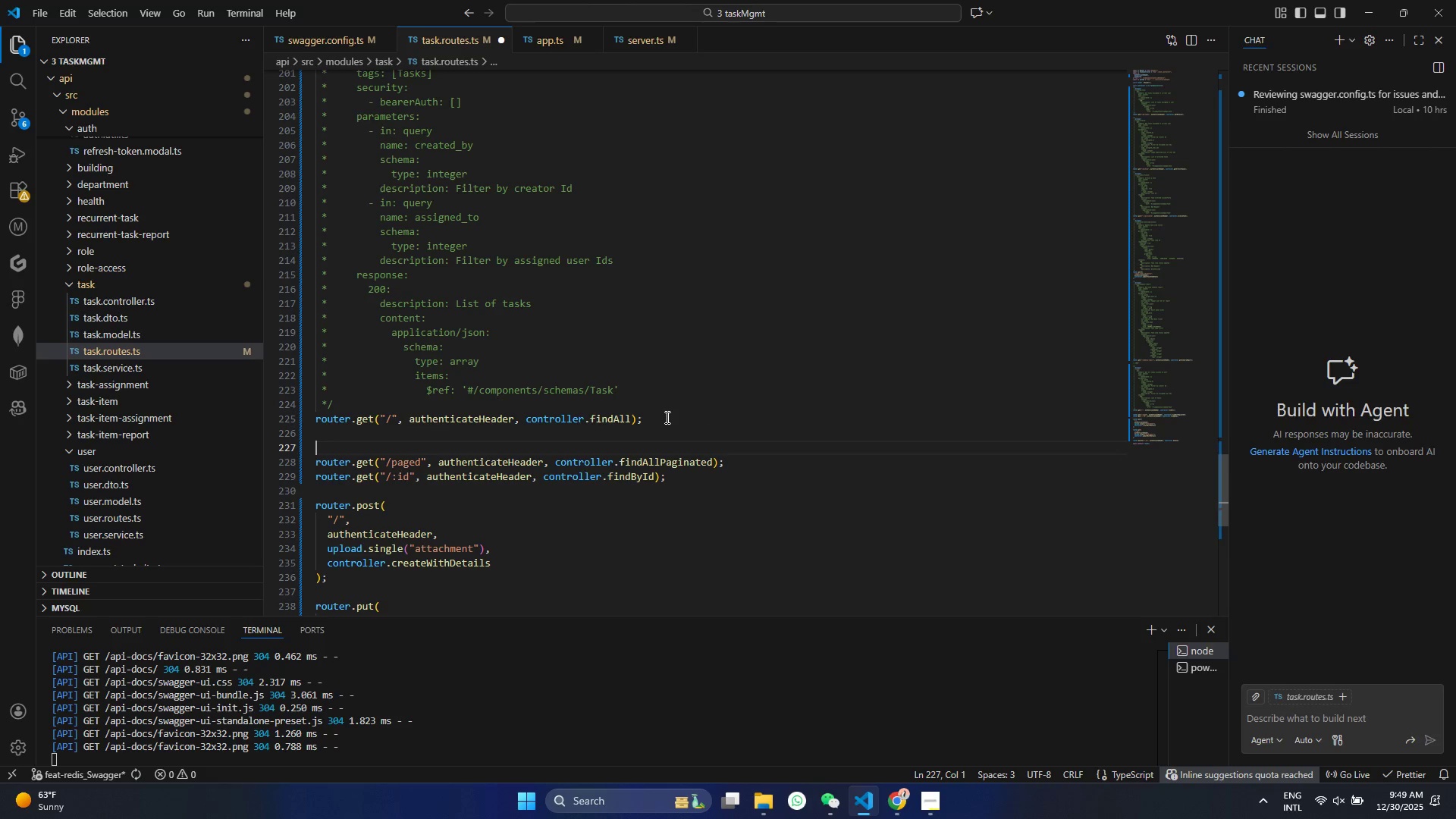 
scroll: coordinate [520, 403], scroll_direction: up, amount: 1.0
 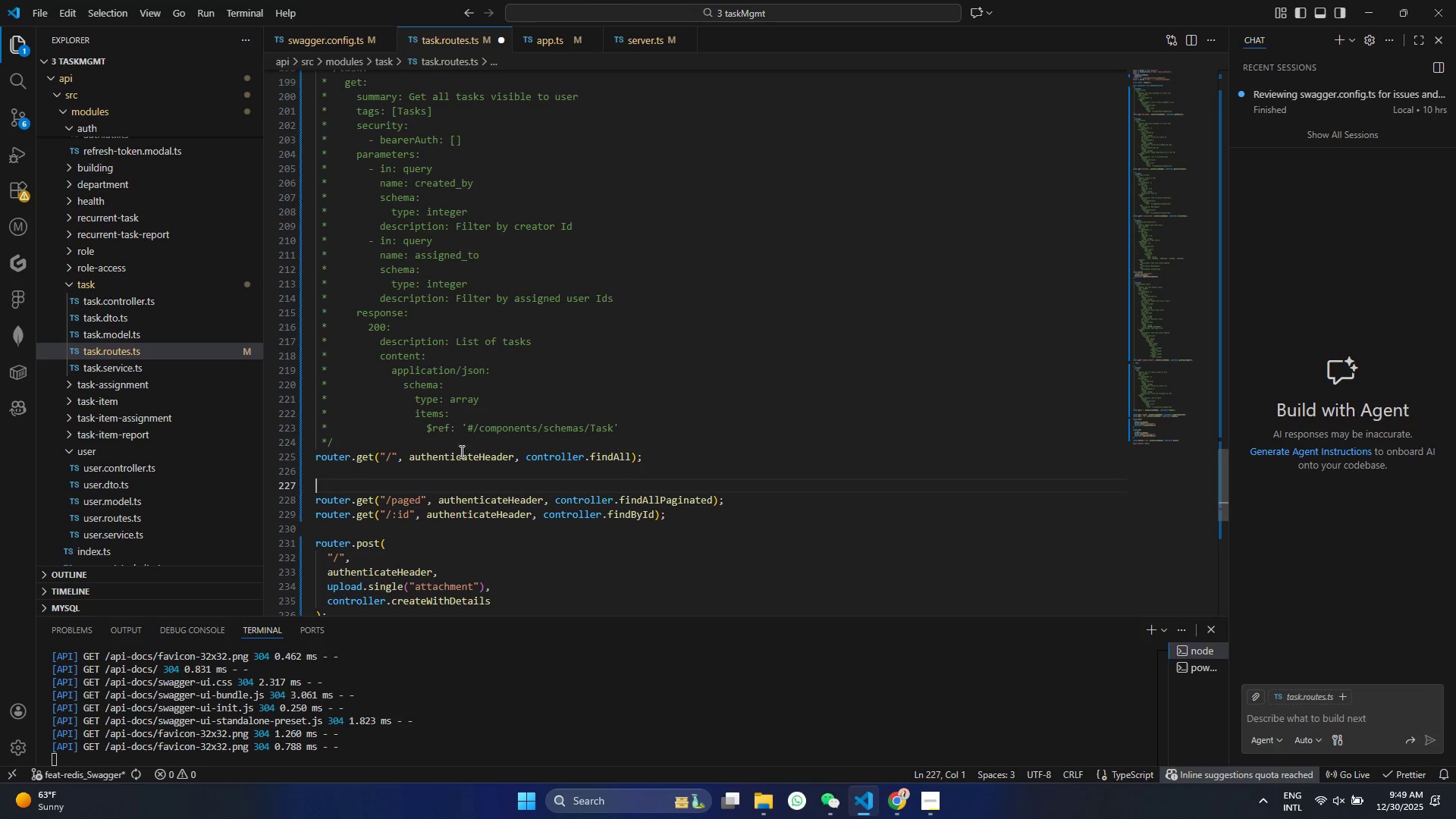 
left_click_drag(start_coordinate=[373, 439], to_coordinate=[193, 186])
 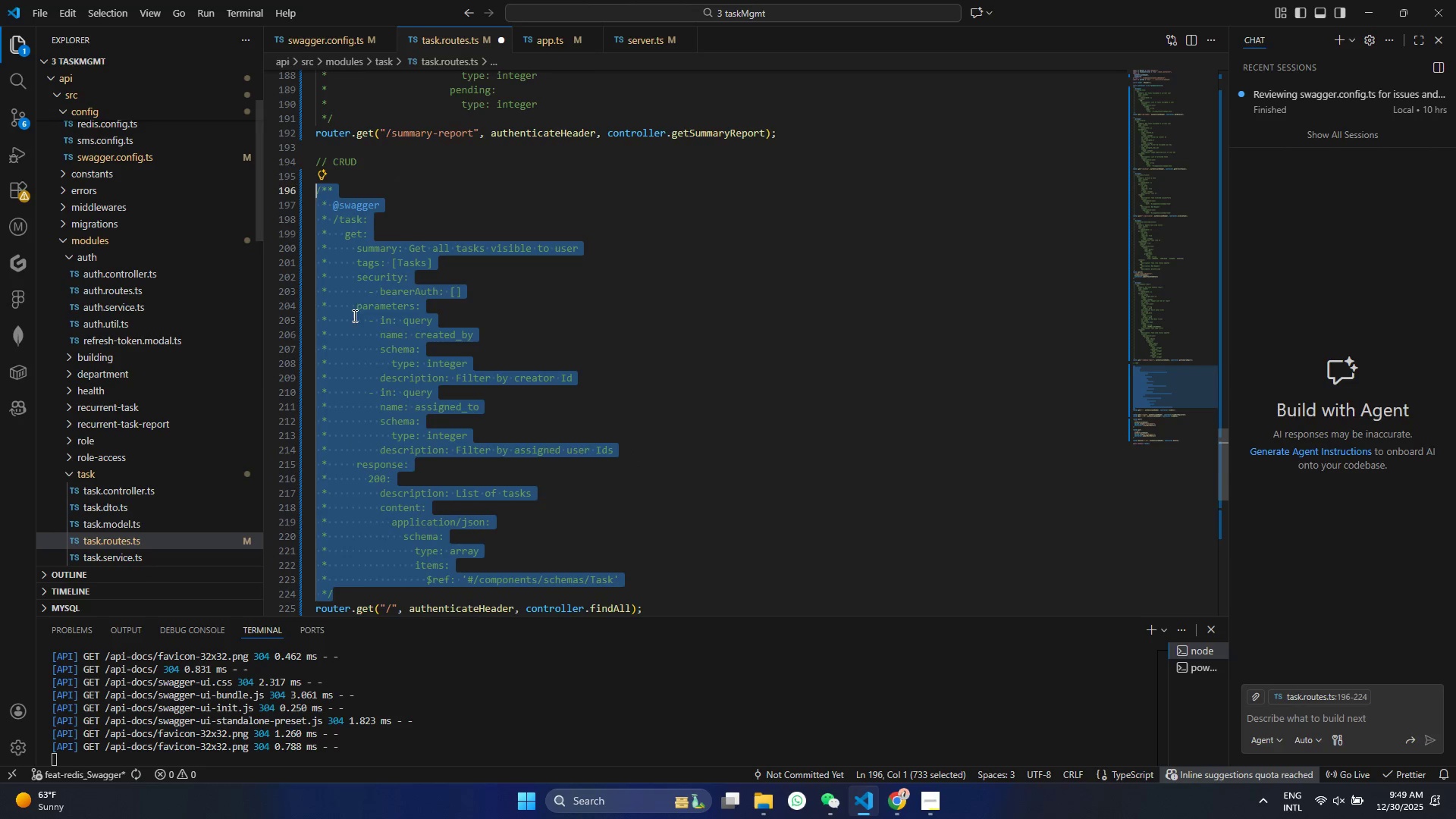 
scroll: coordinate [315, 341], scroll_direction: up, amount: 9.0
 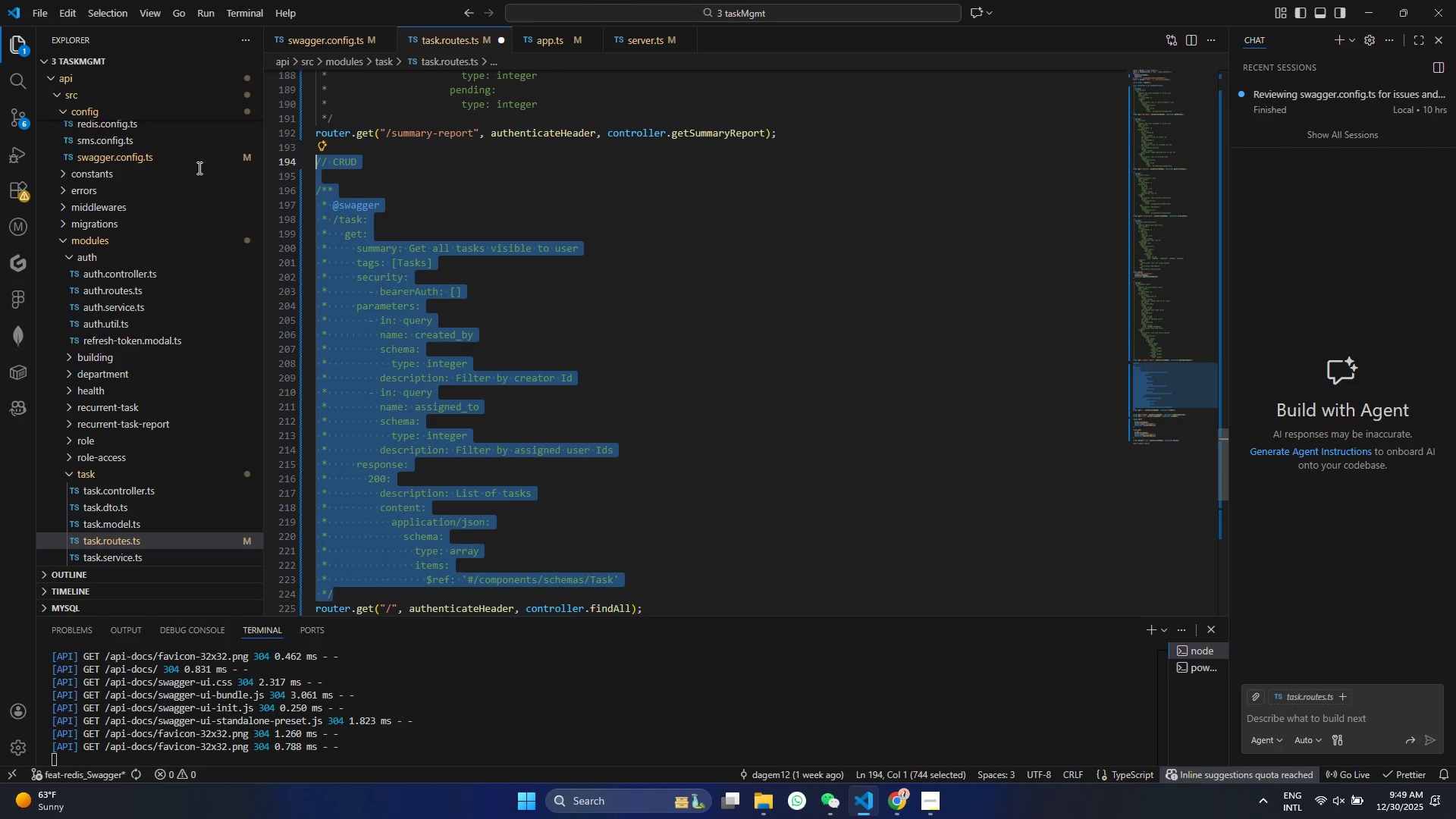 
key(Control+C)
 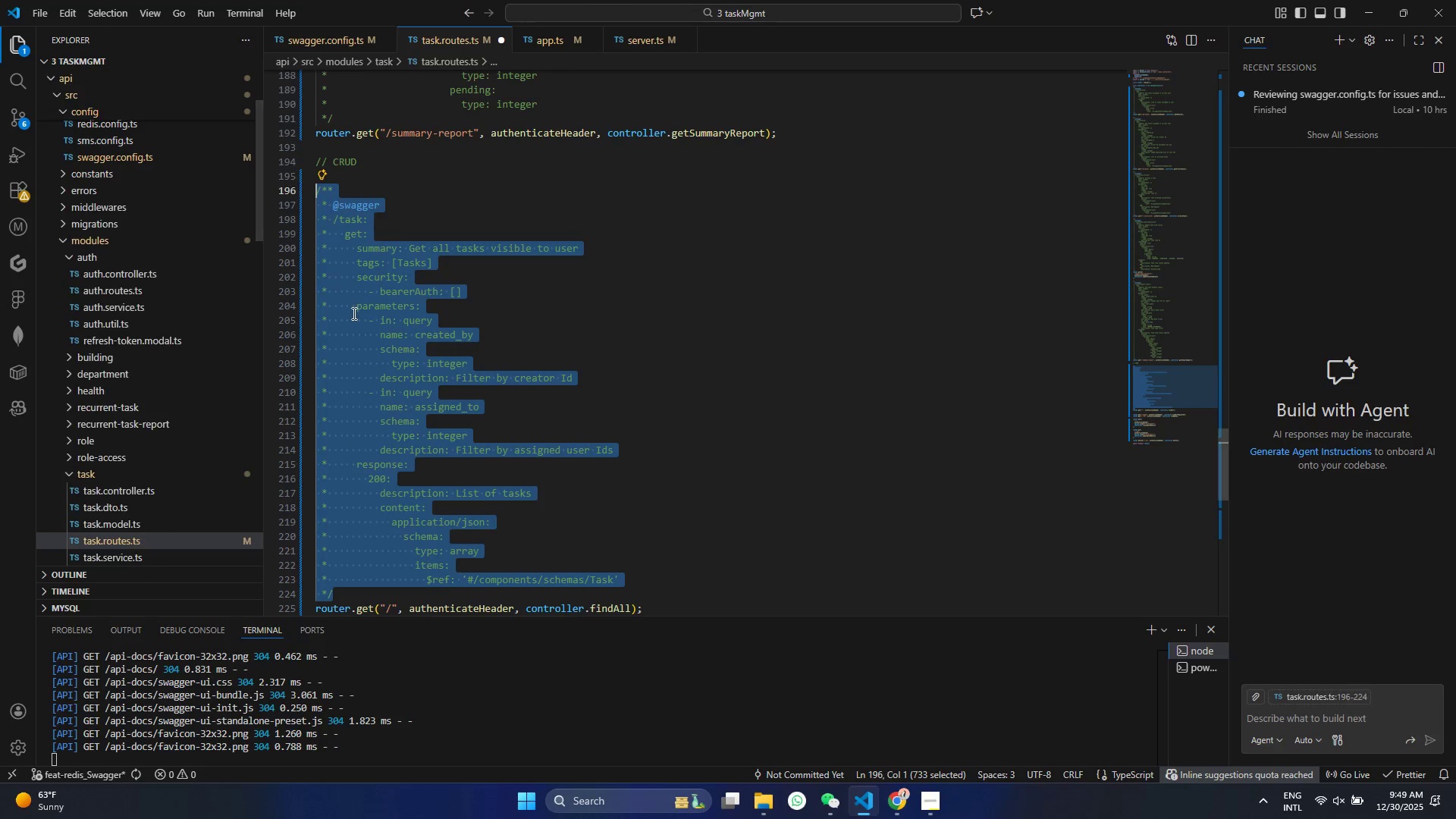 
key(Control+C)
 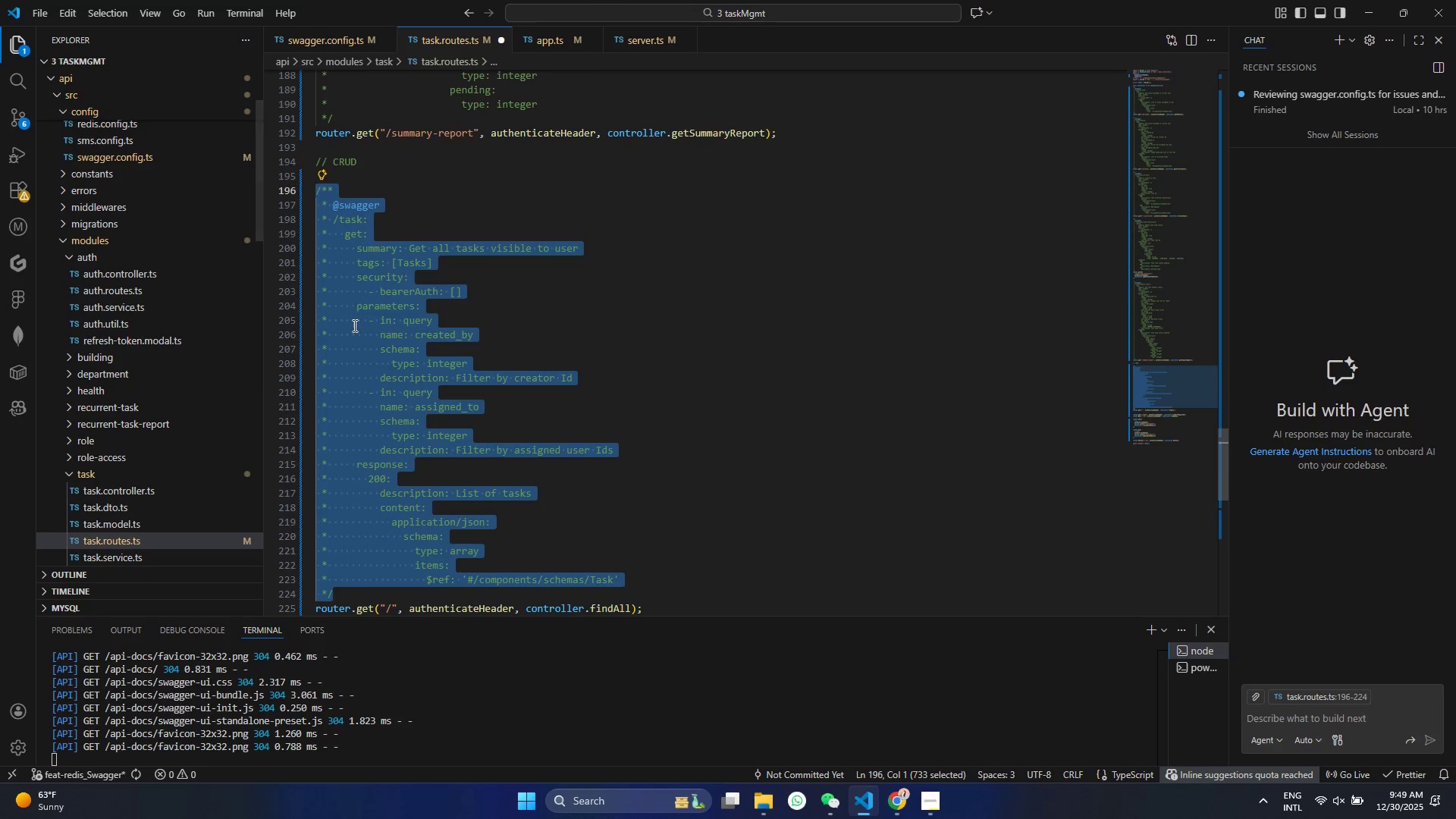 
scroll: coordinate [353, 339], scroll_direction: down, amount: 8.0
 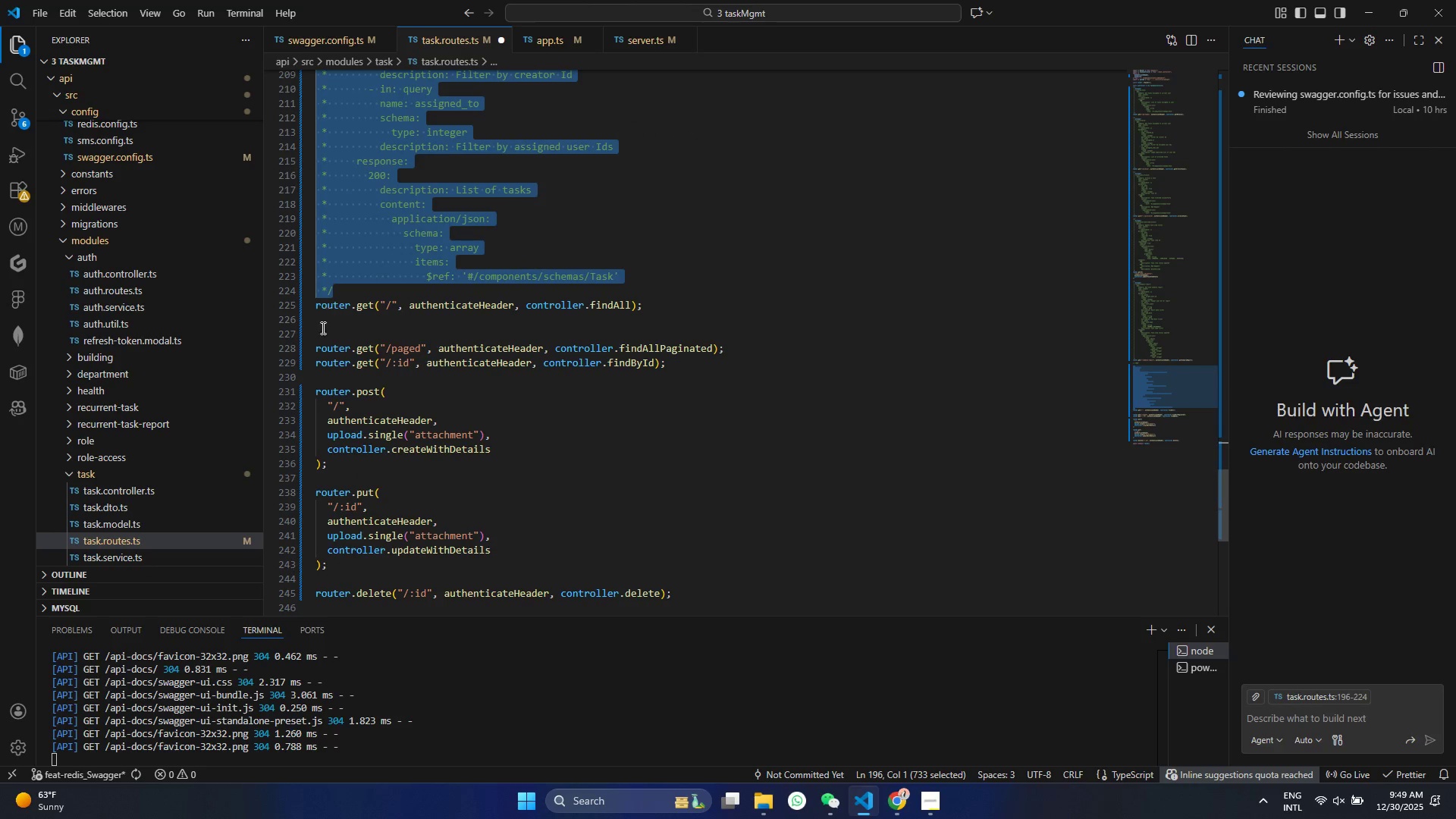 
left_click([321, 334])
 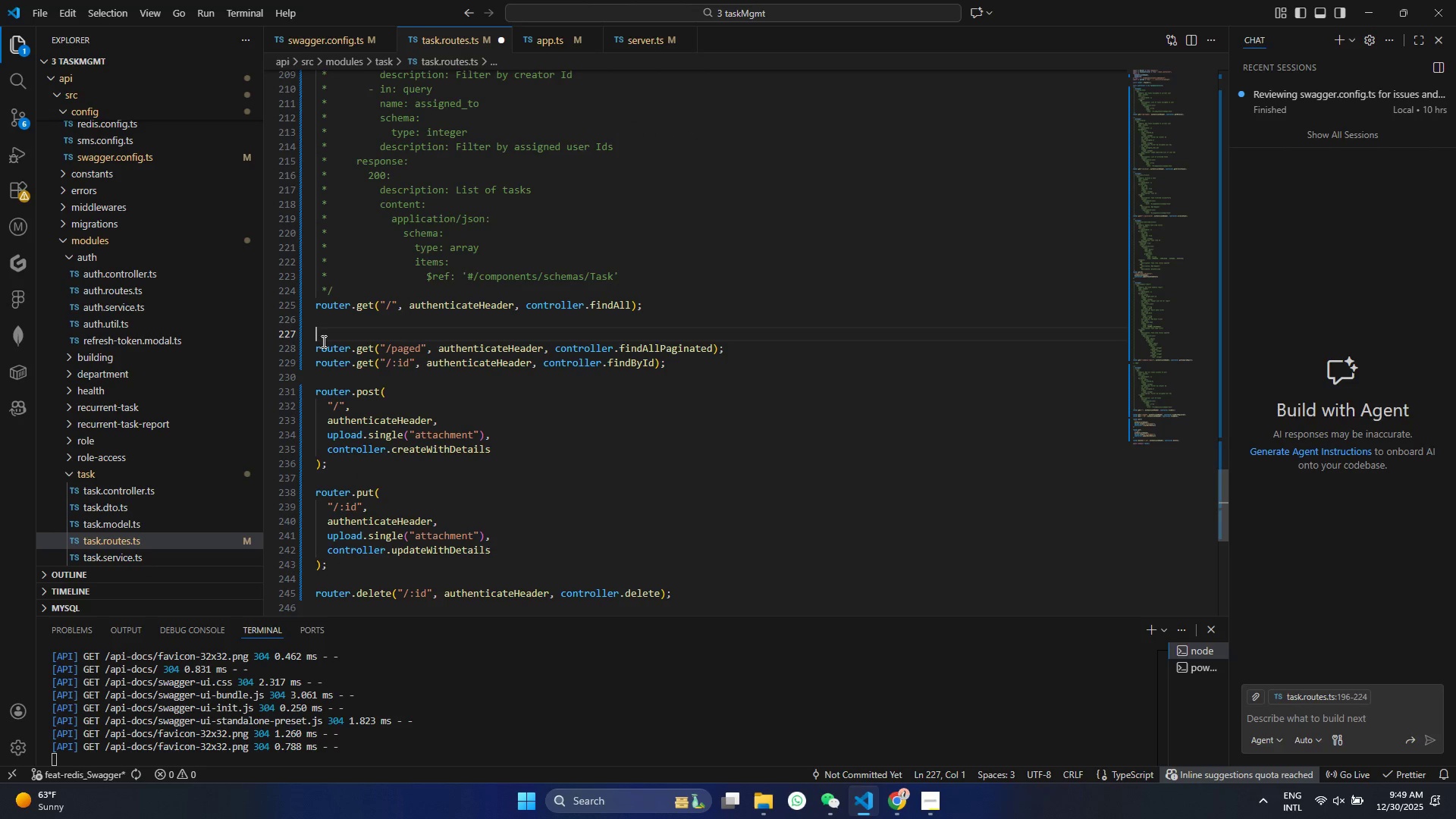 
key(Control+ControlLeft)
 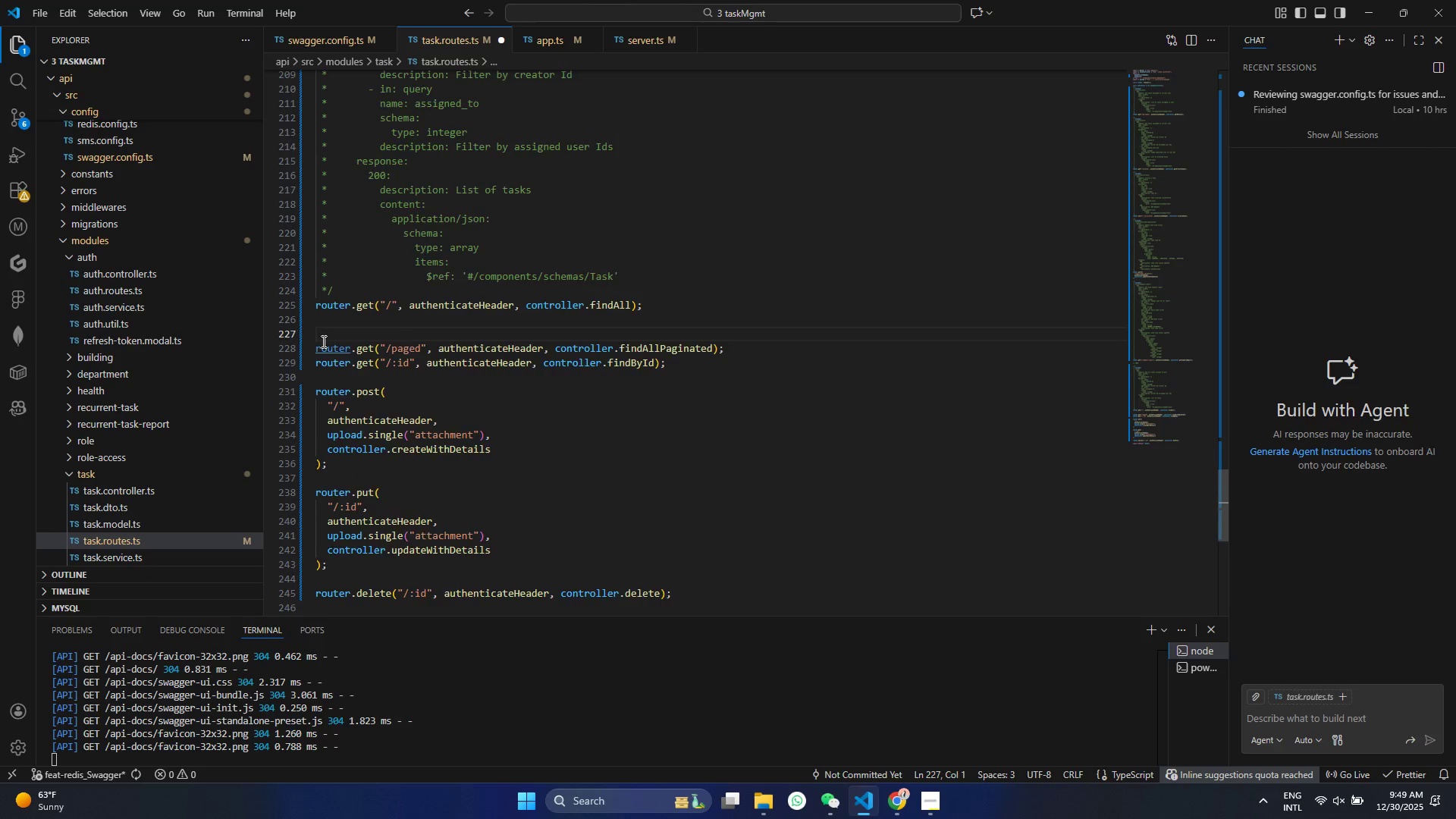 
key(Control+V)
 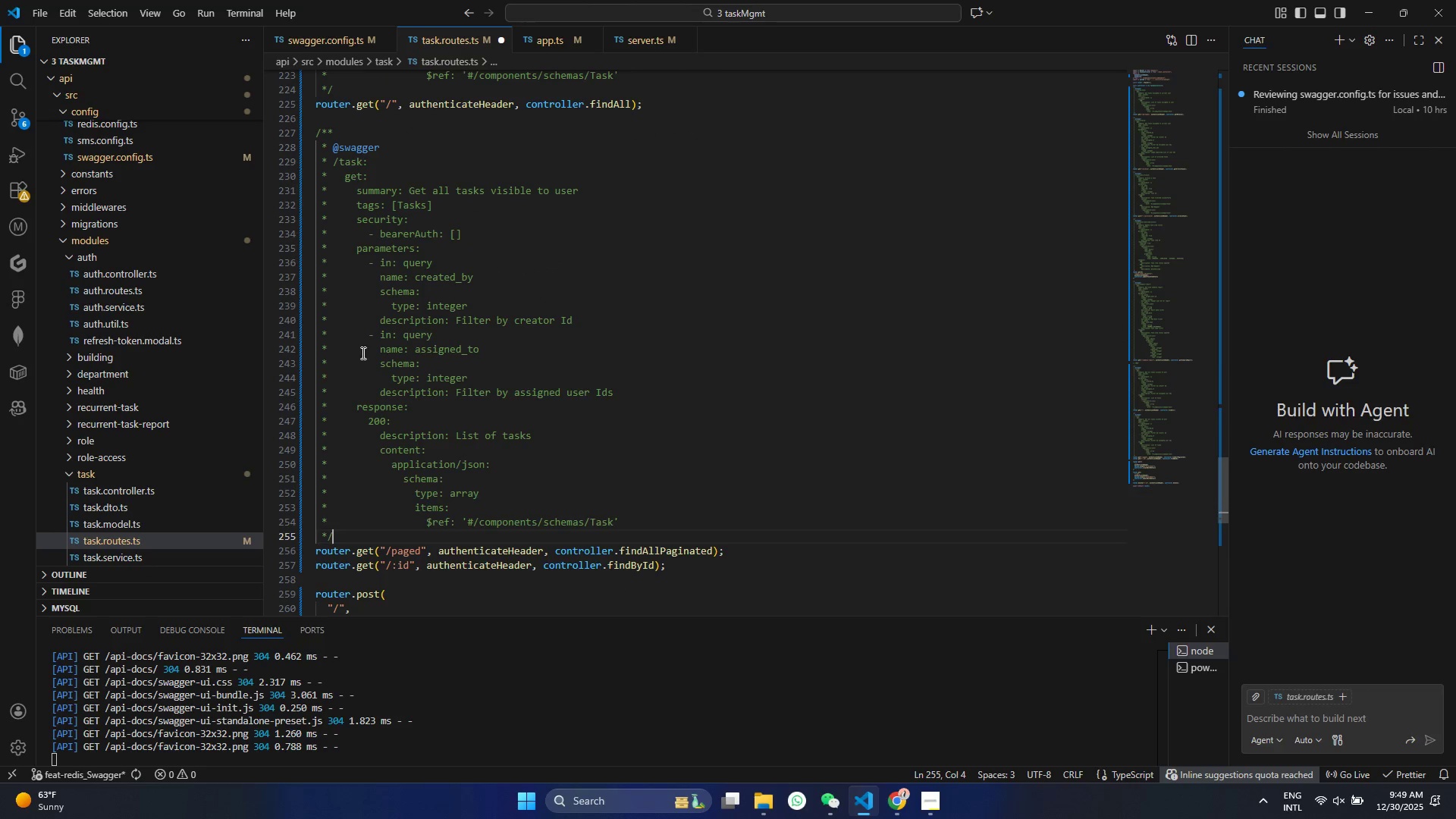 
scroll: coordinate [362, 353], scroll_direction: up, amount: 1.0
 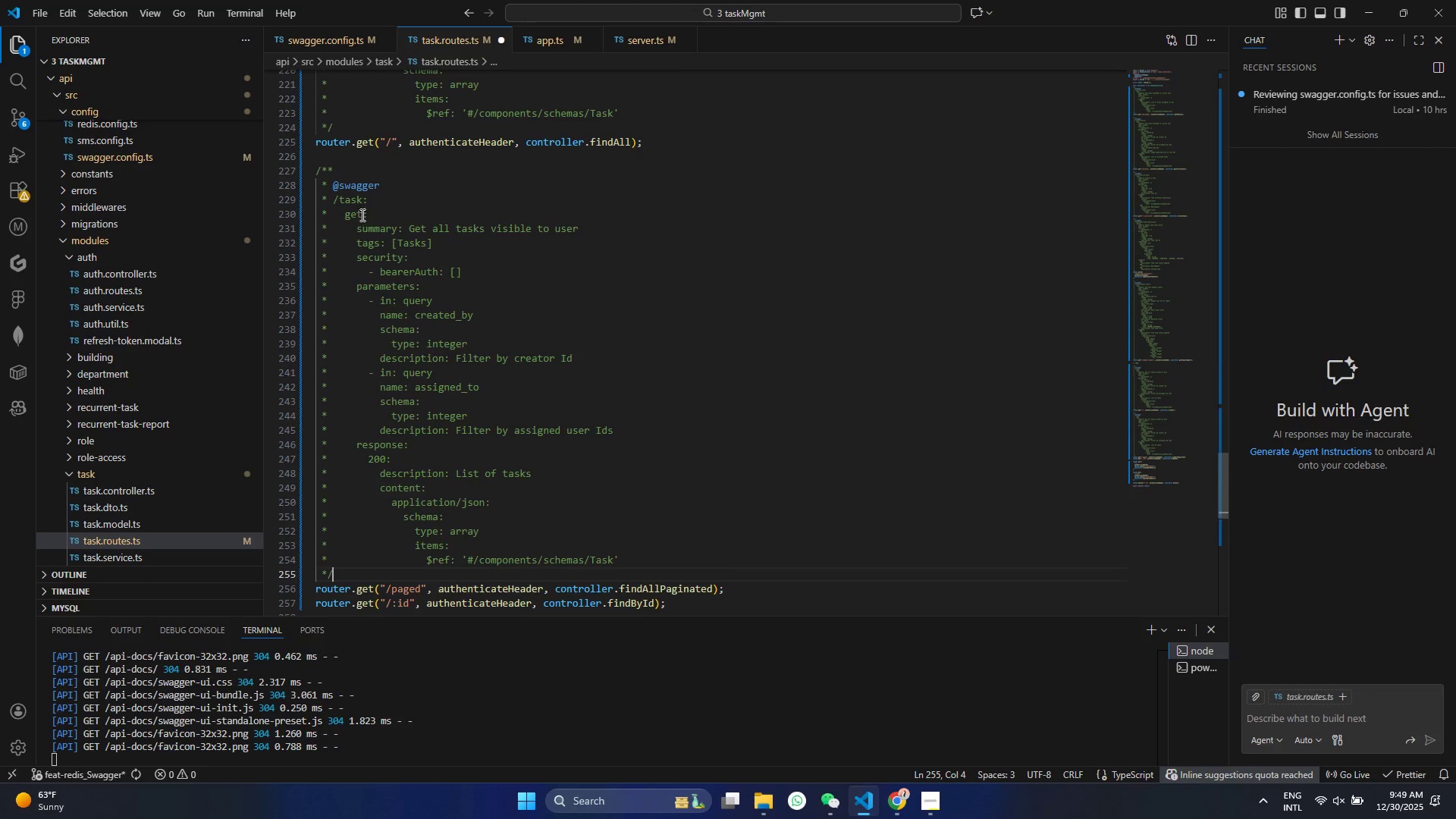 
left_click([360, 205])
 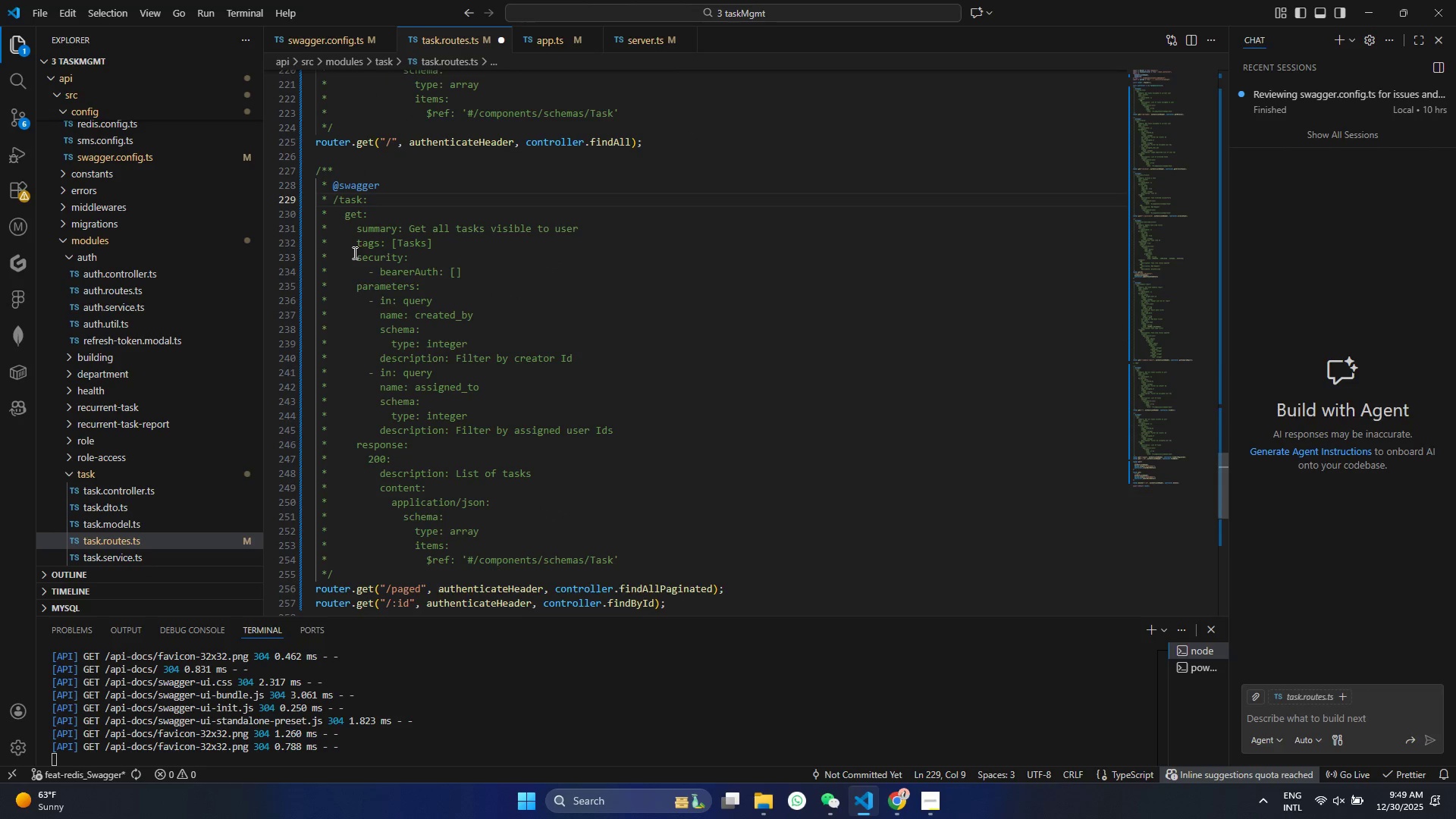 
type(/pages)
 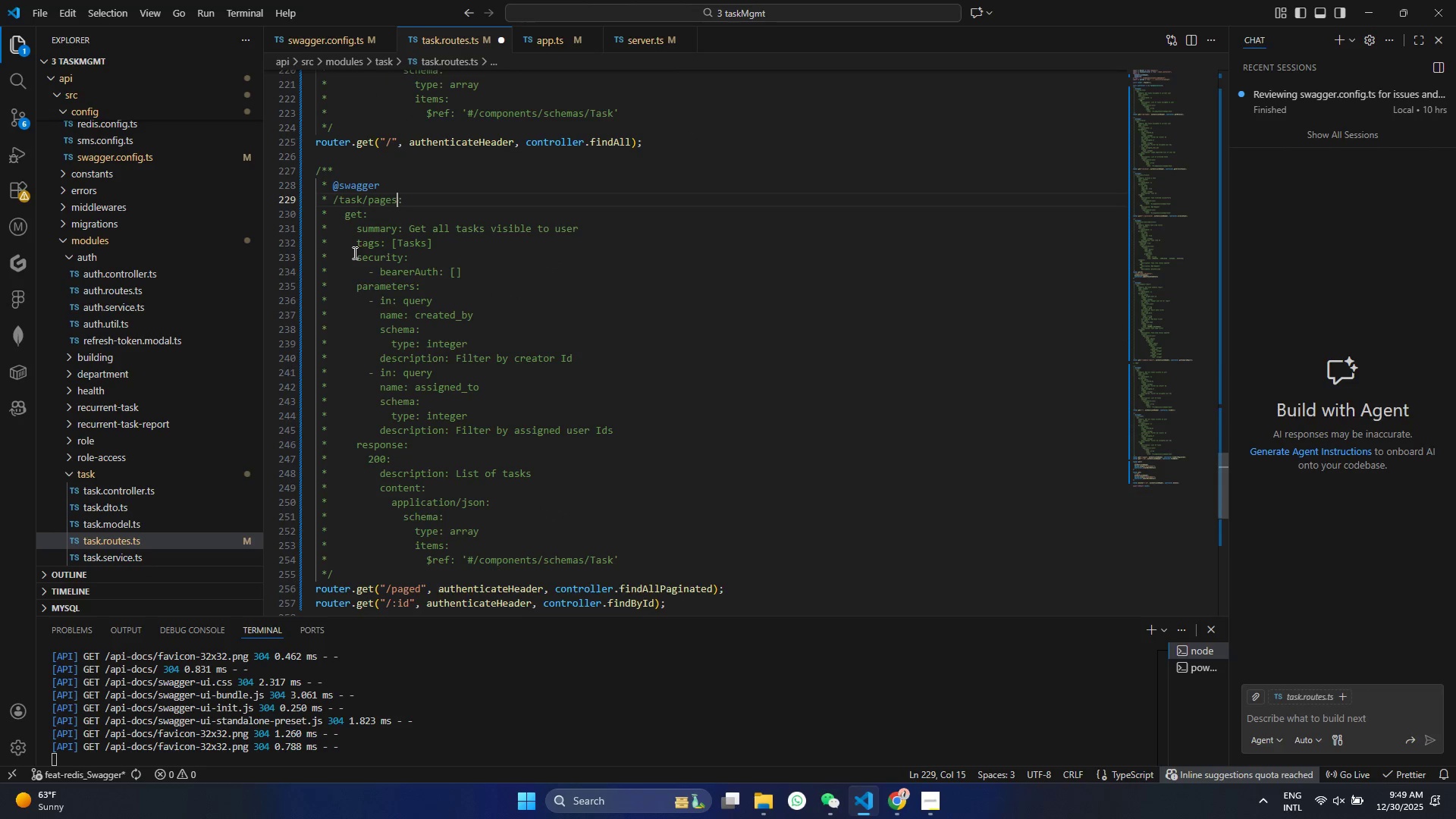 
key(Control+ControlLeft)
 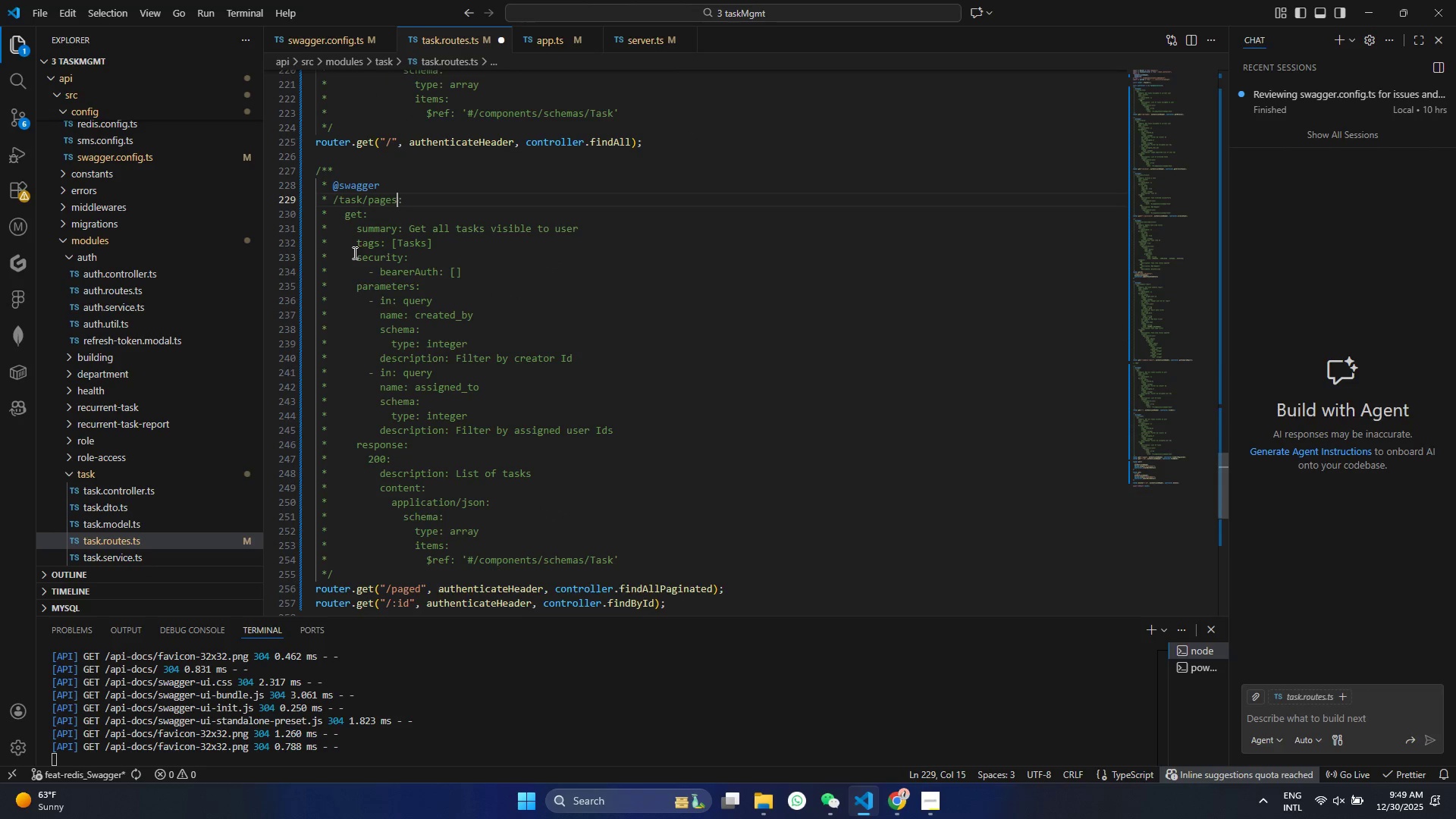 
key(Control+S)
 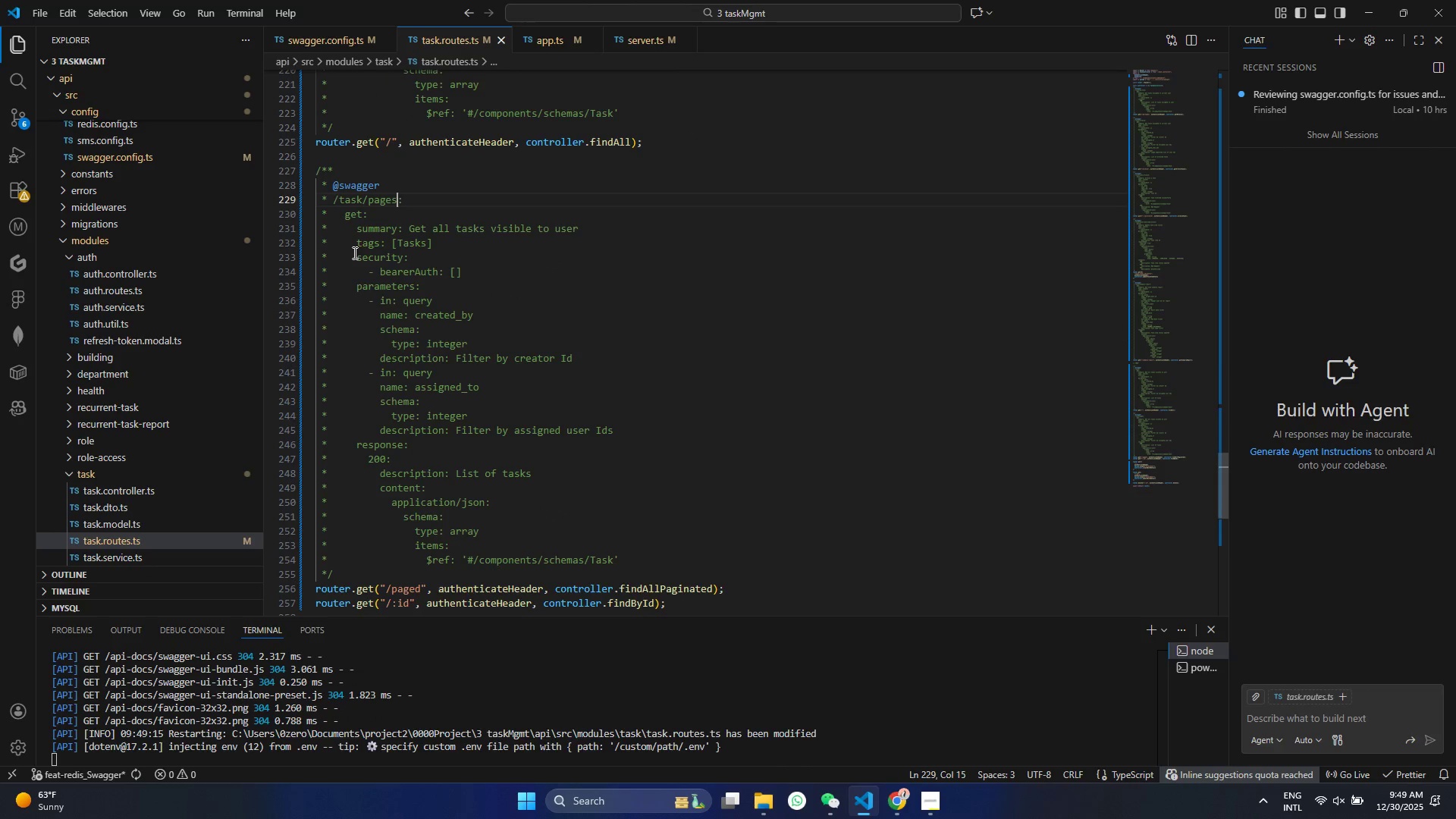 
key(Backspace)
 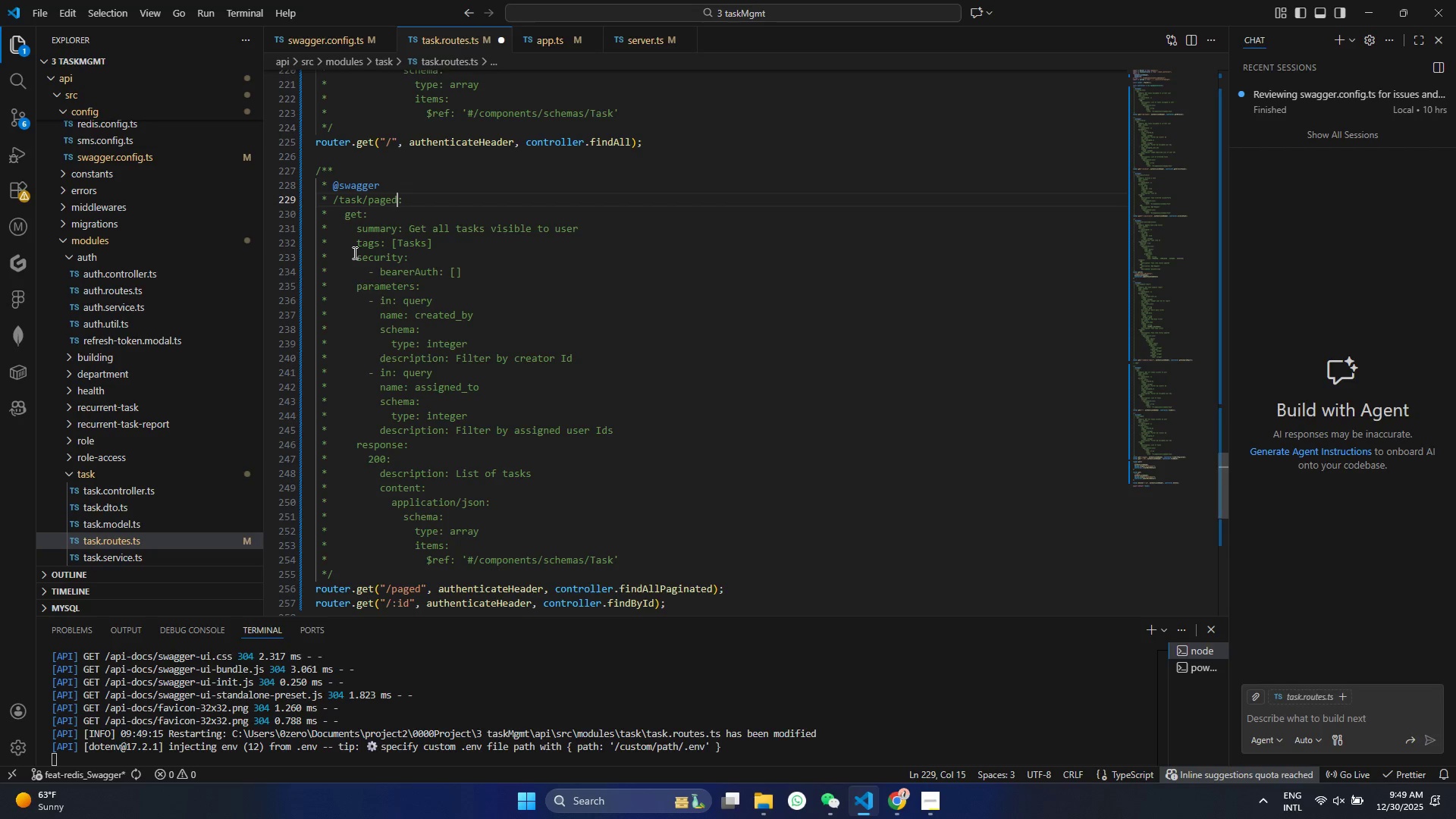 
key(D)
 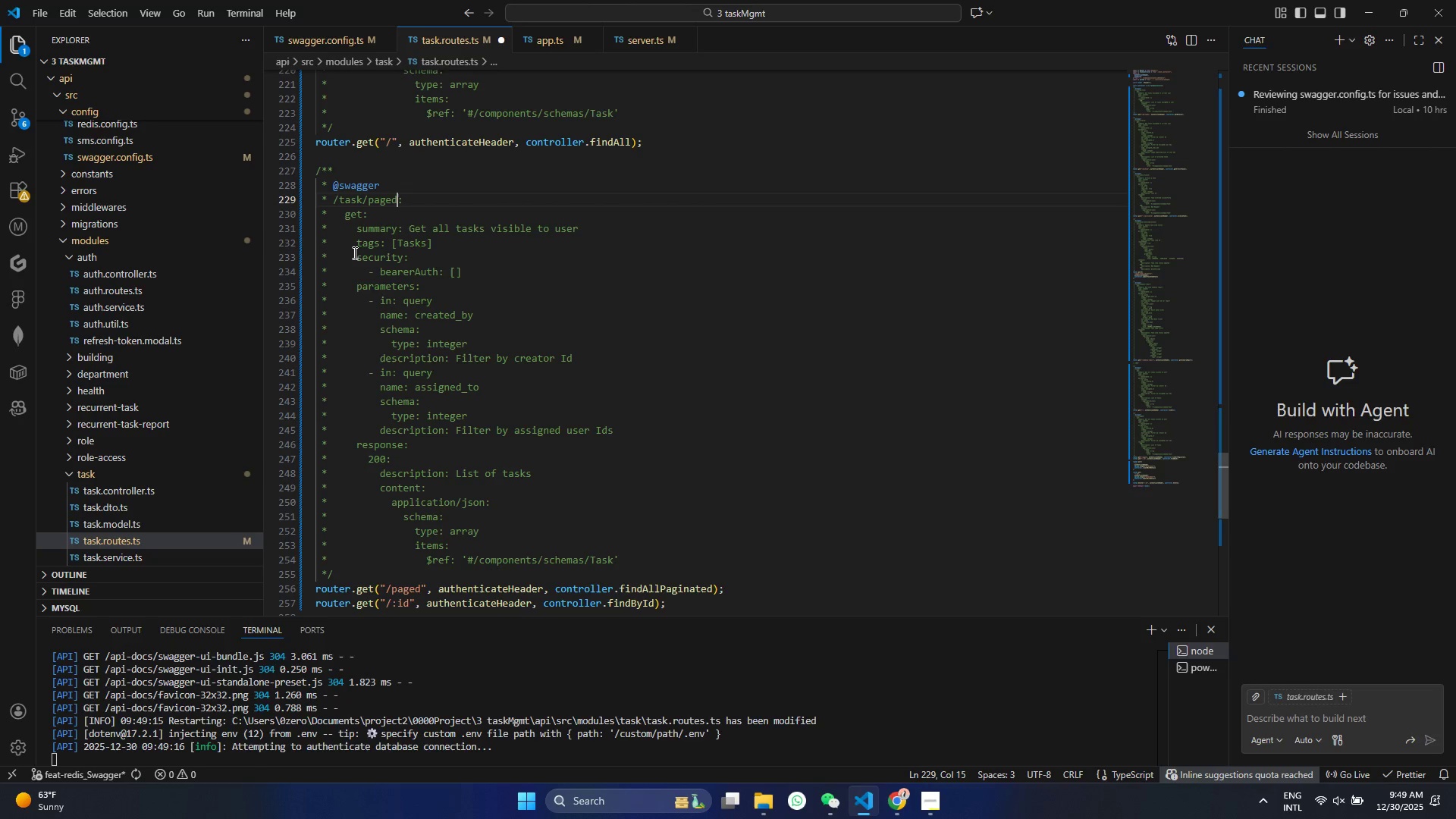 
key(Control+ControlLeft)
 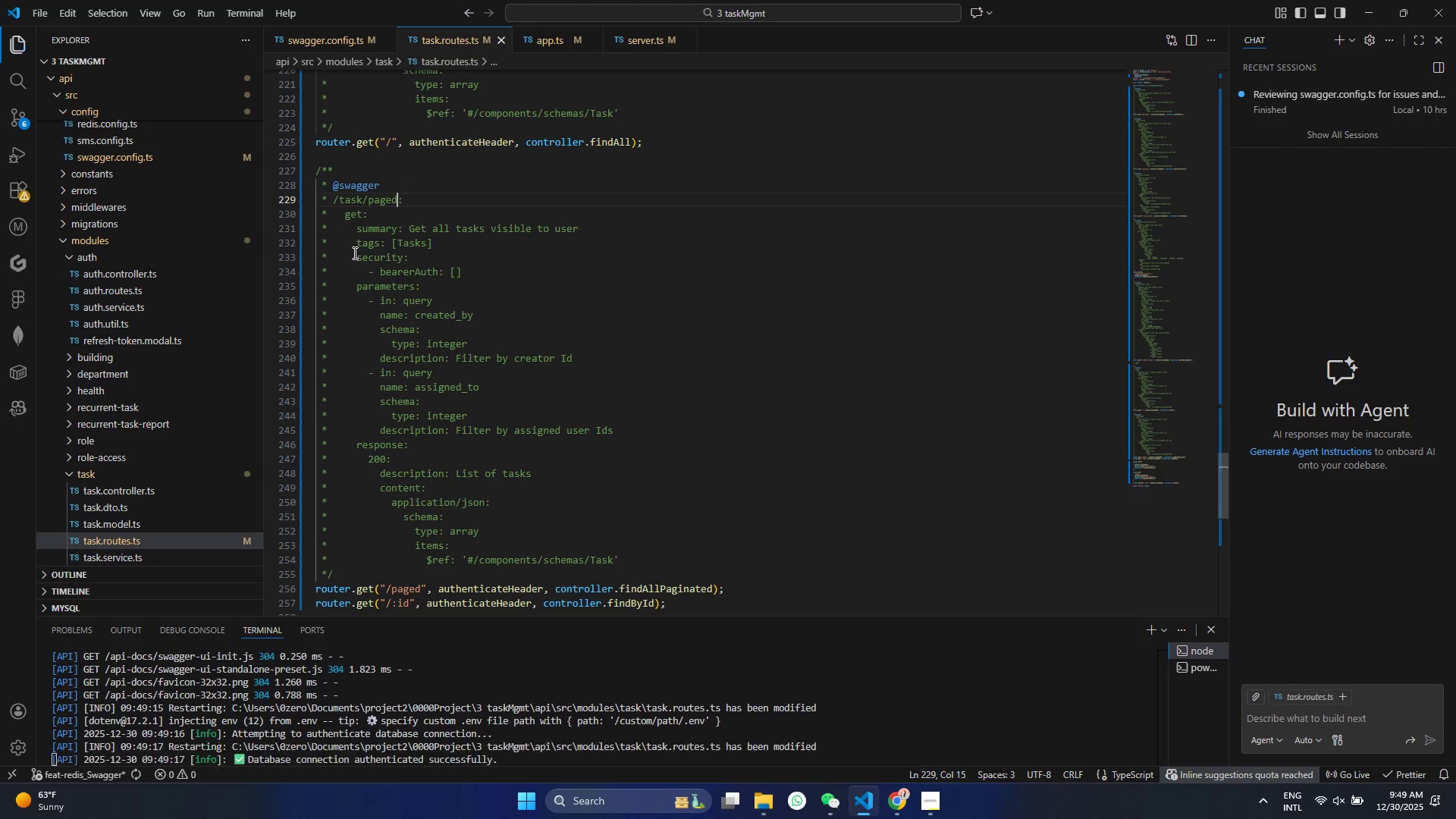 
key(Control+S)
 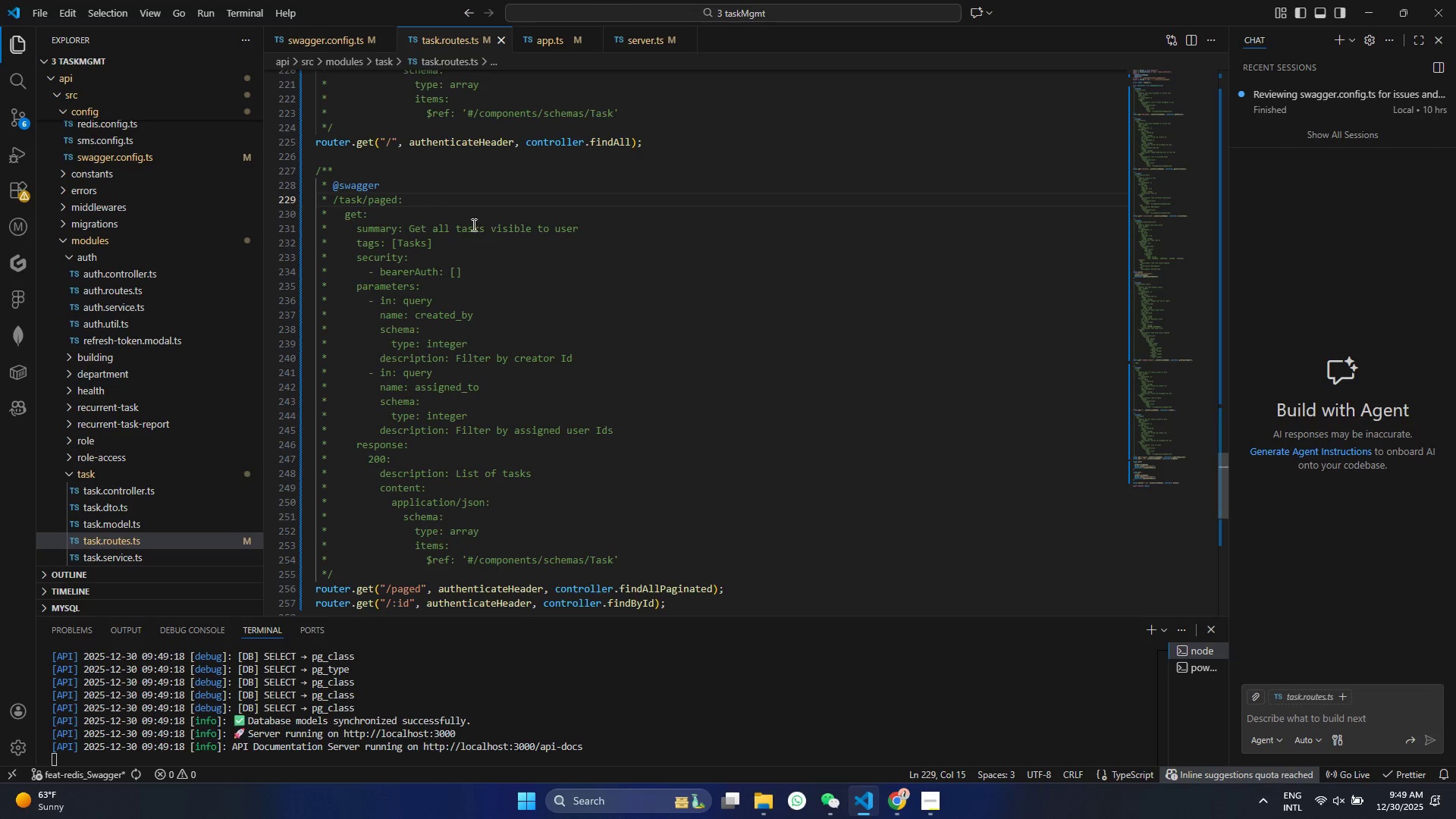 
left_click_drag(start_coordinate=[438, 229], to_coordinate=[588, 223])
 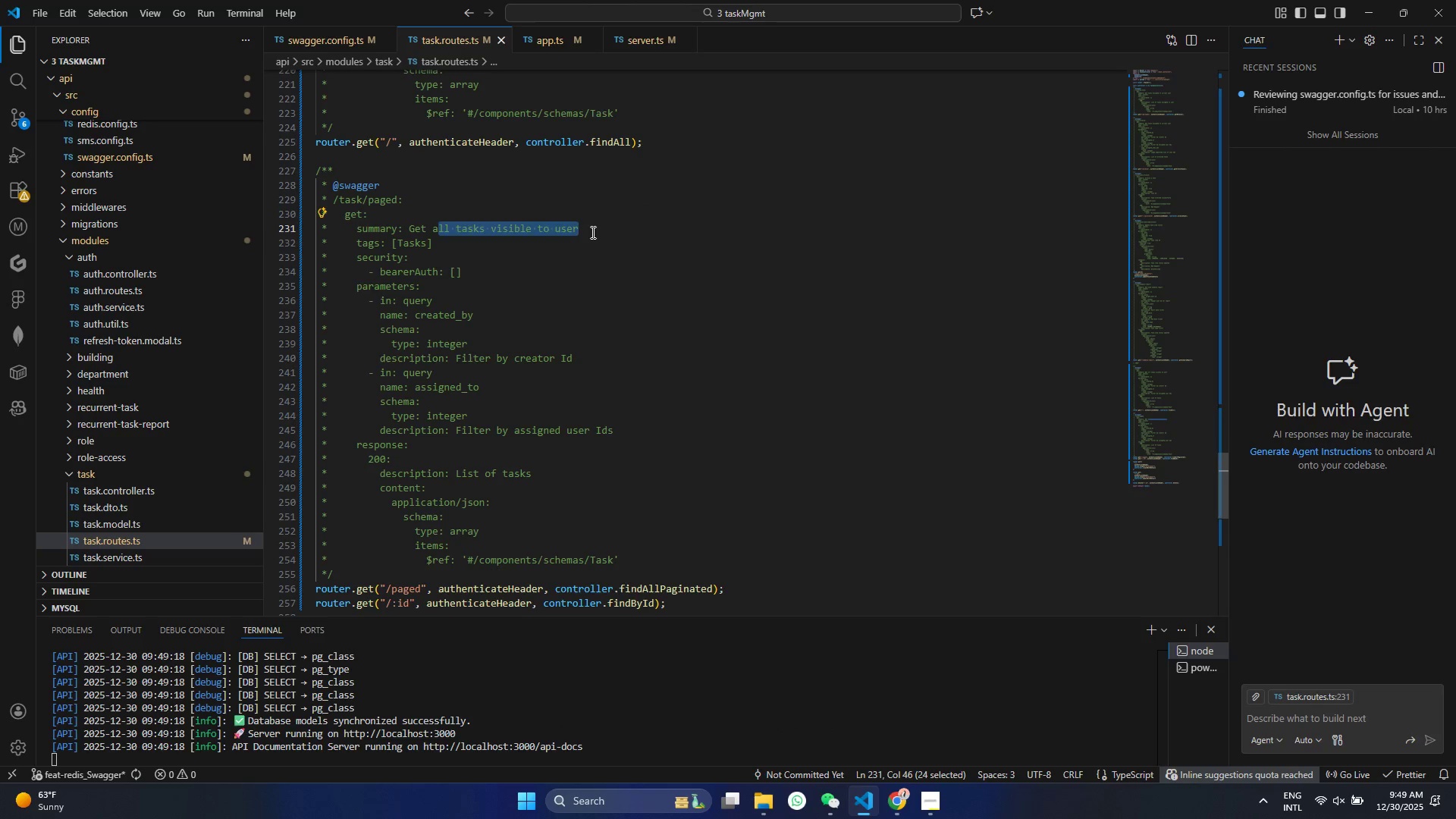 
key(Backspace)
key(Backspace)
type(paginae)
key(Backspace)
type(ted tasks)
 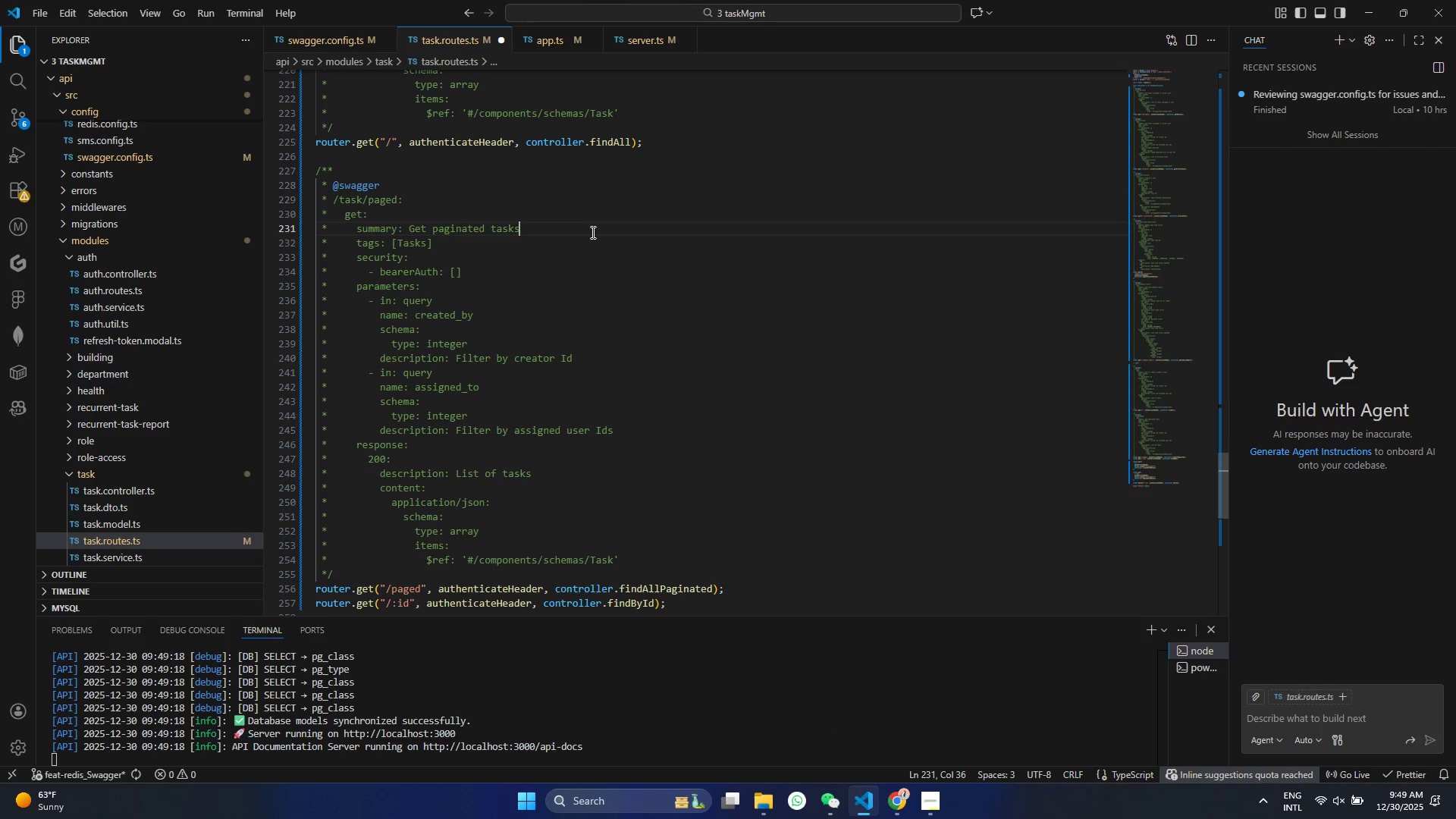 
key(Control+ControlLeft)
 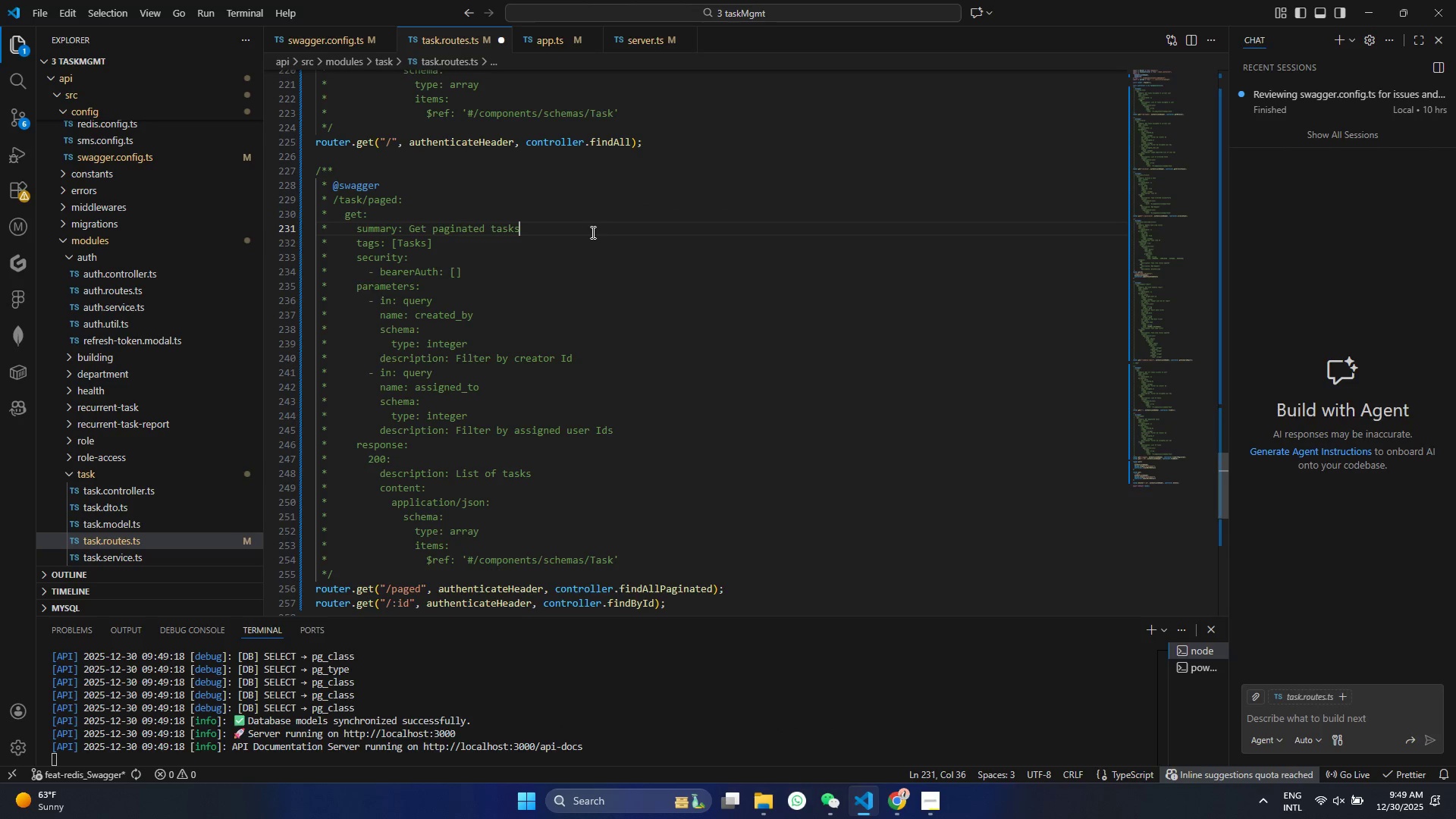 
key(Control+S)
 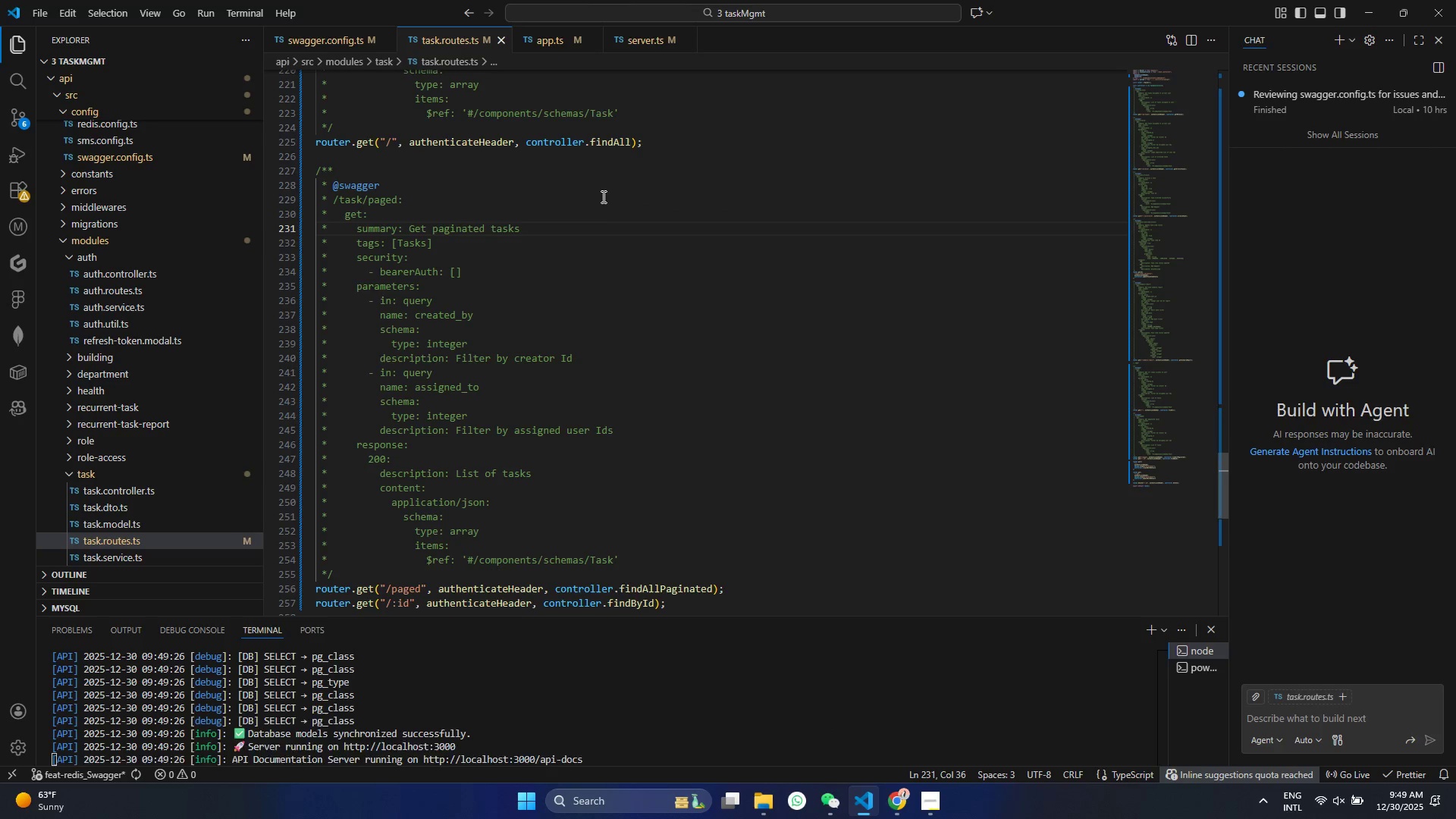 
scroll: coordinate [588, 202], scroll_direction: down, amount: 1.0
 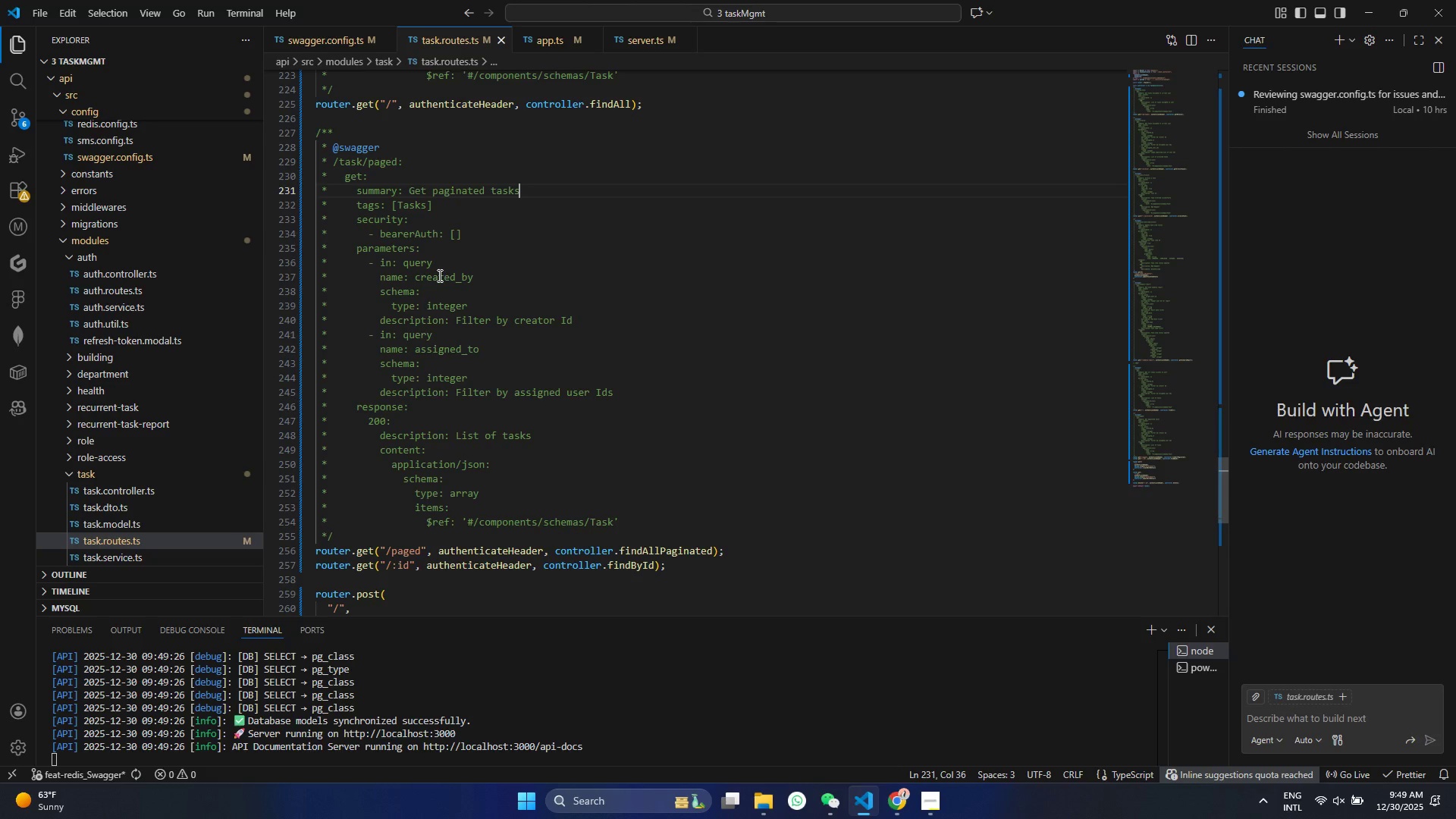 
double_click([438, 275])
 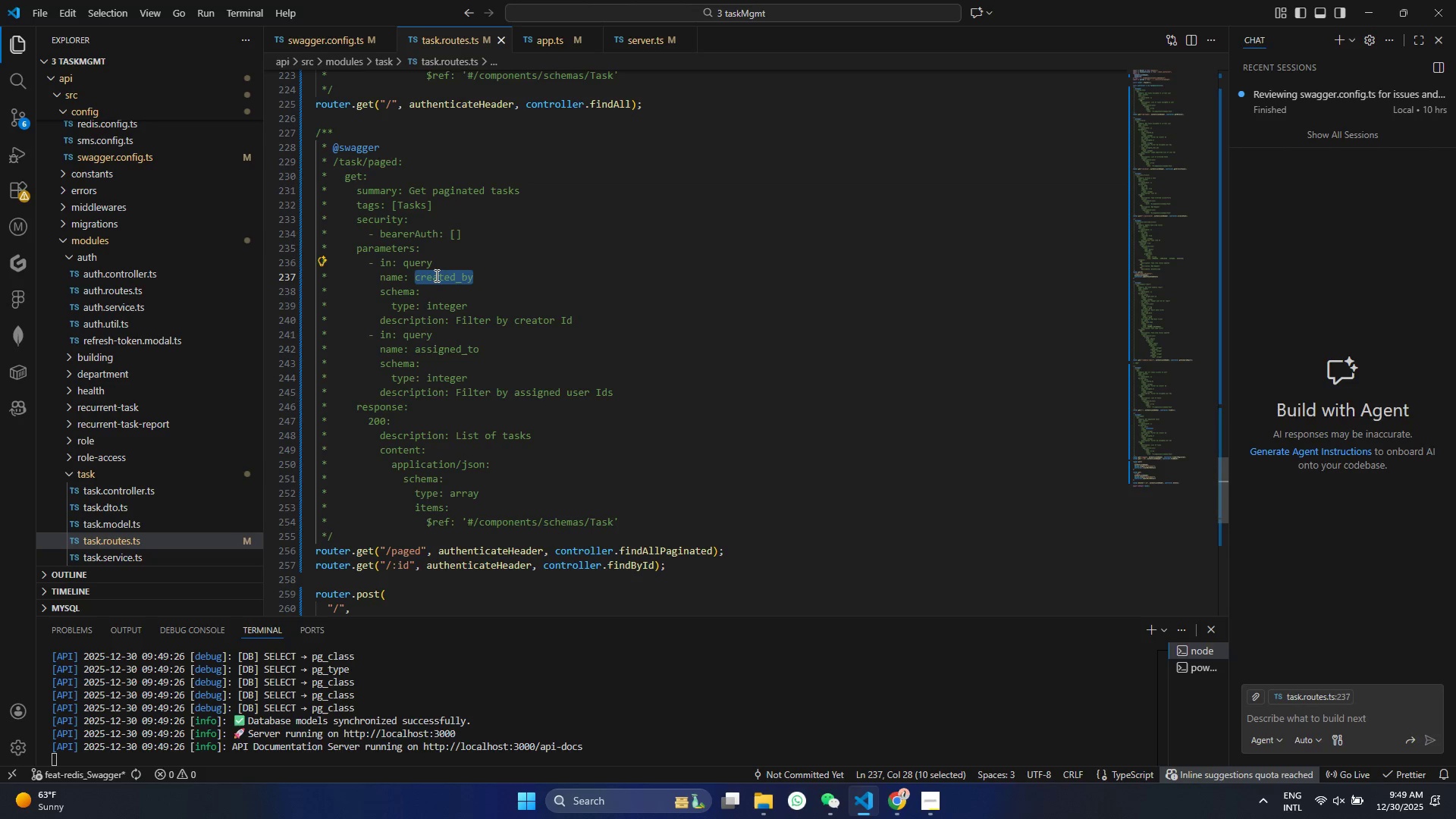 
type(page)
 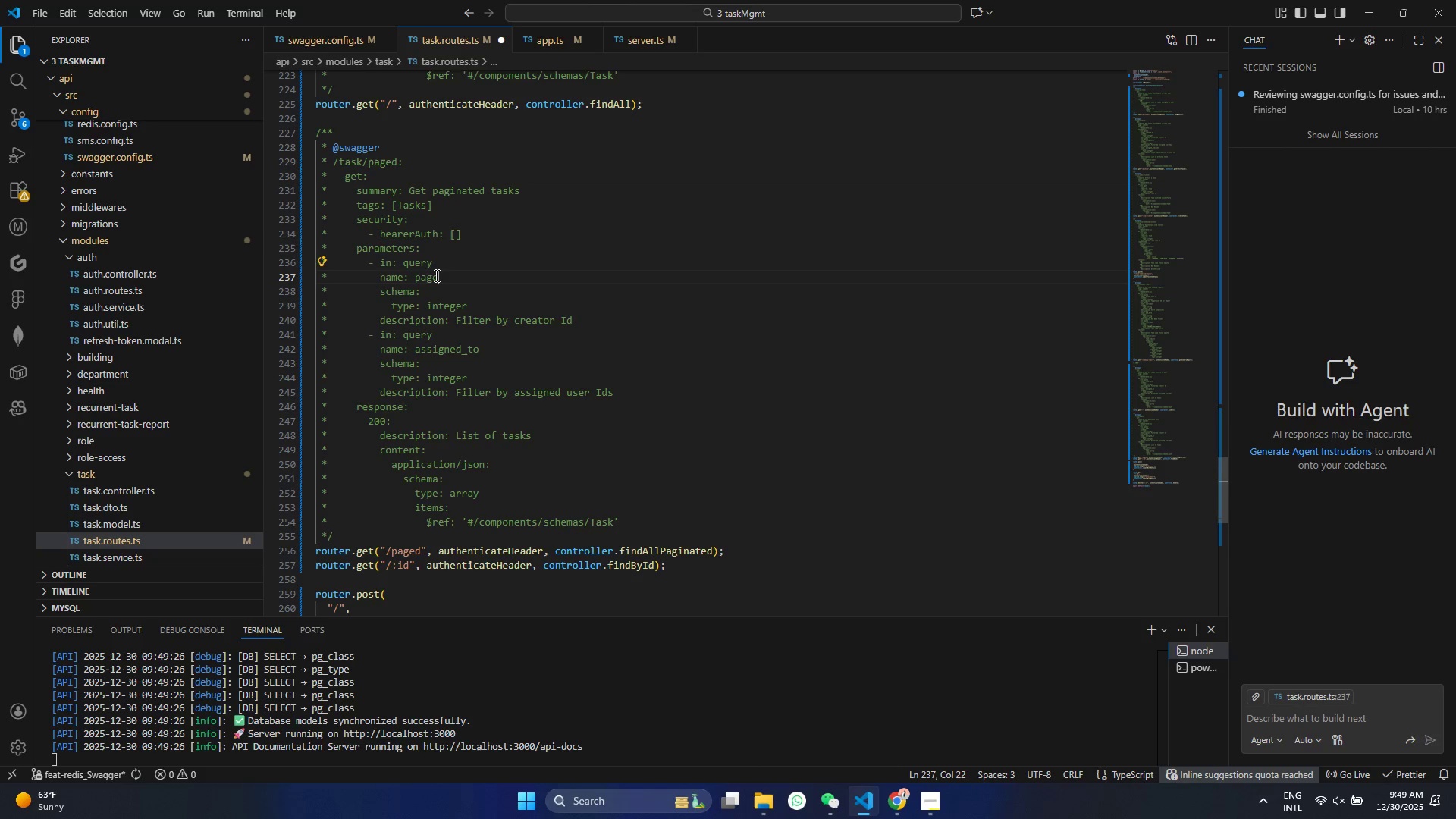 
key(Control+ControlLeft)
 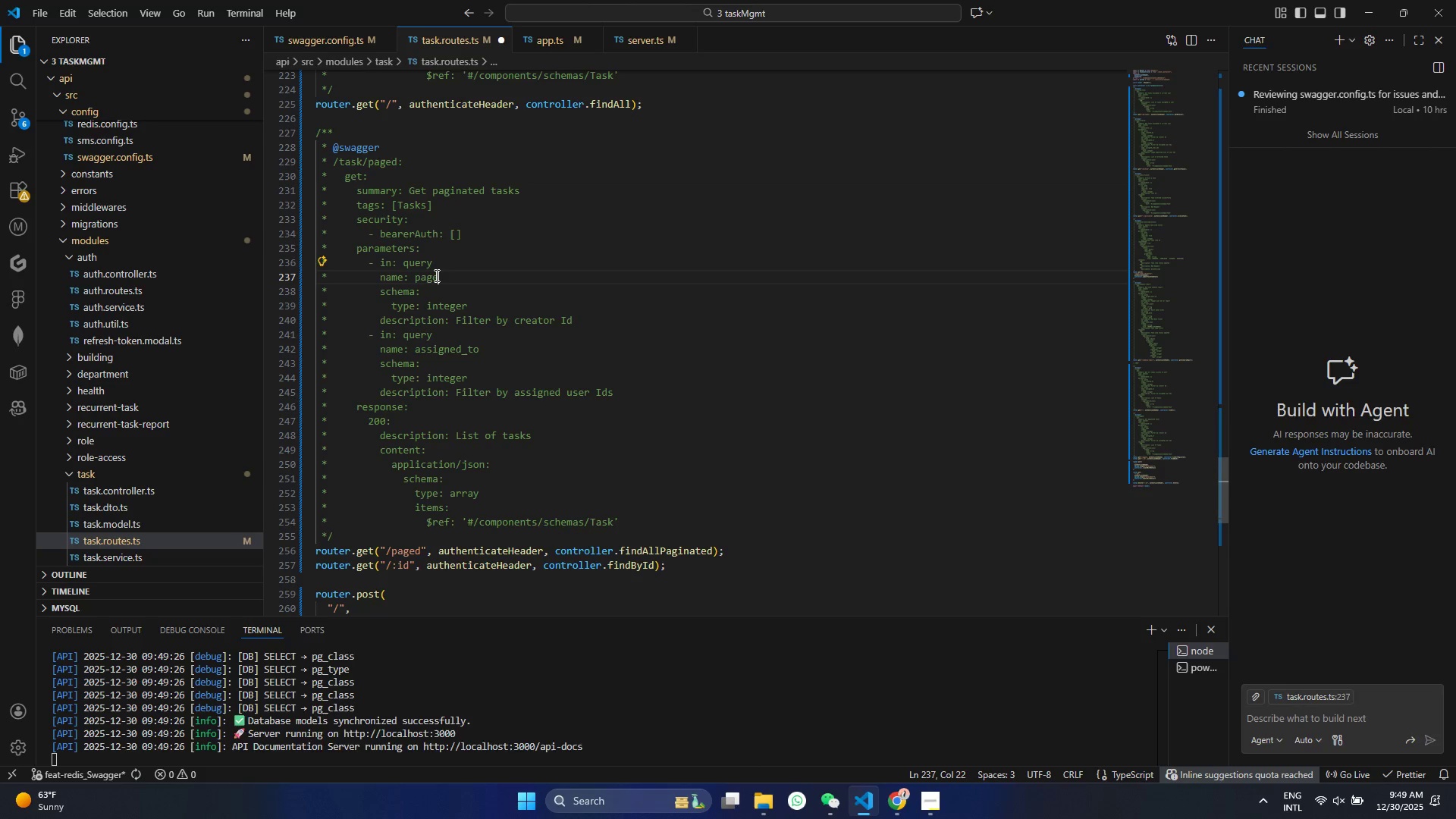 
key(Control+S)
 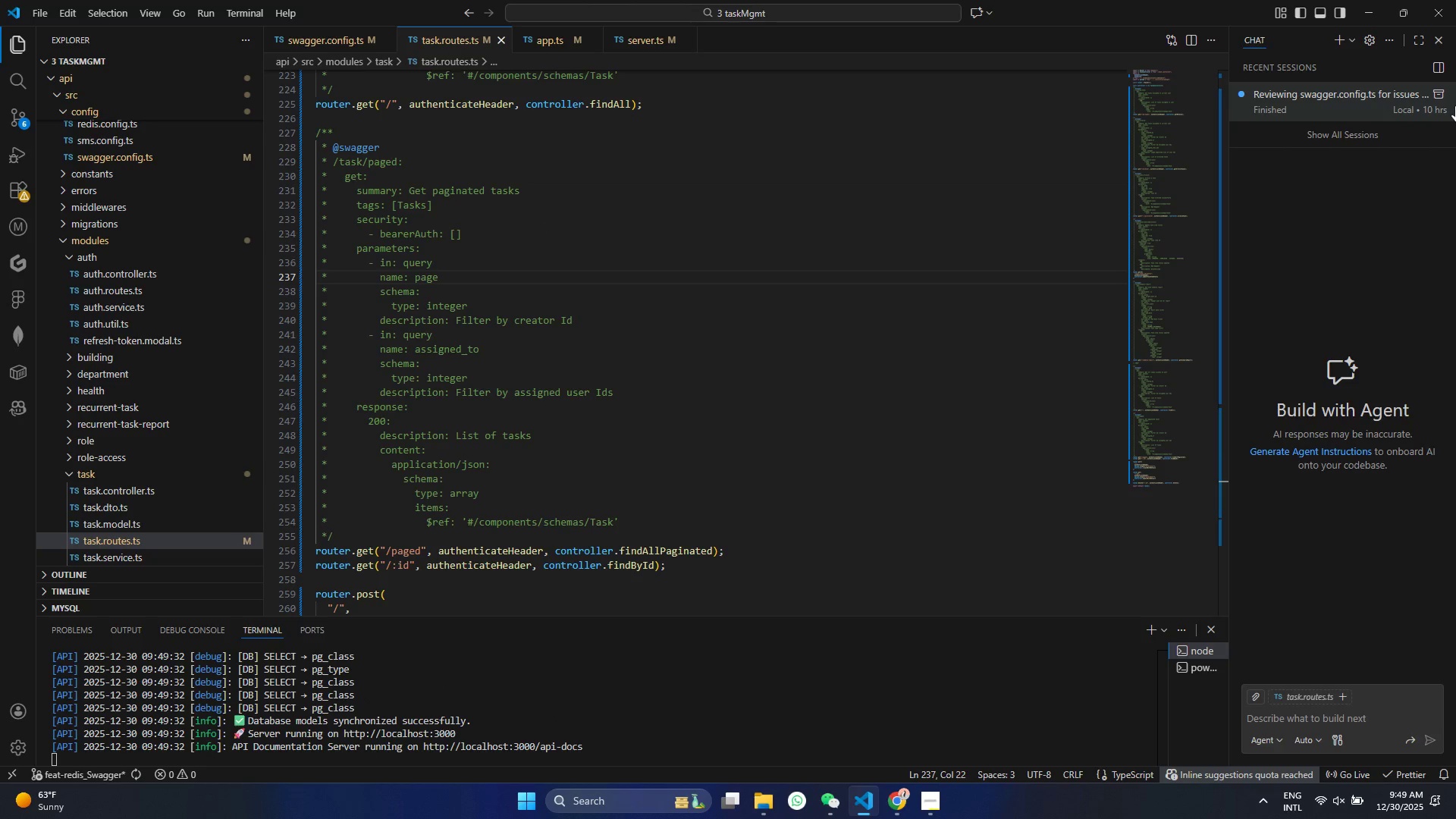 
wait(7.02)
 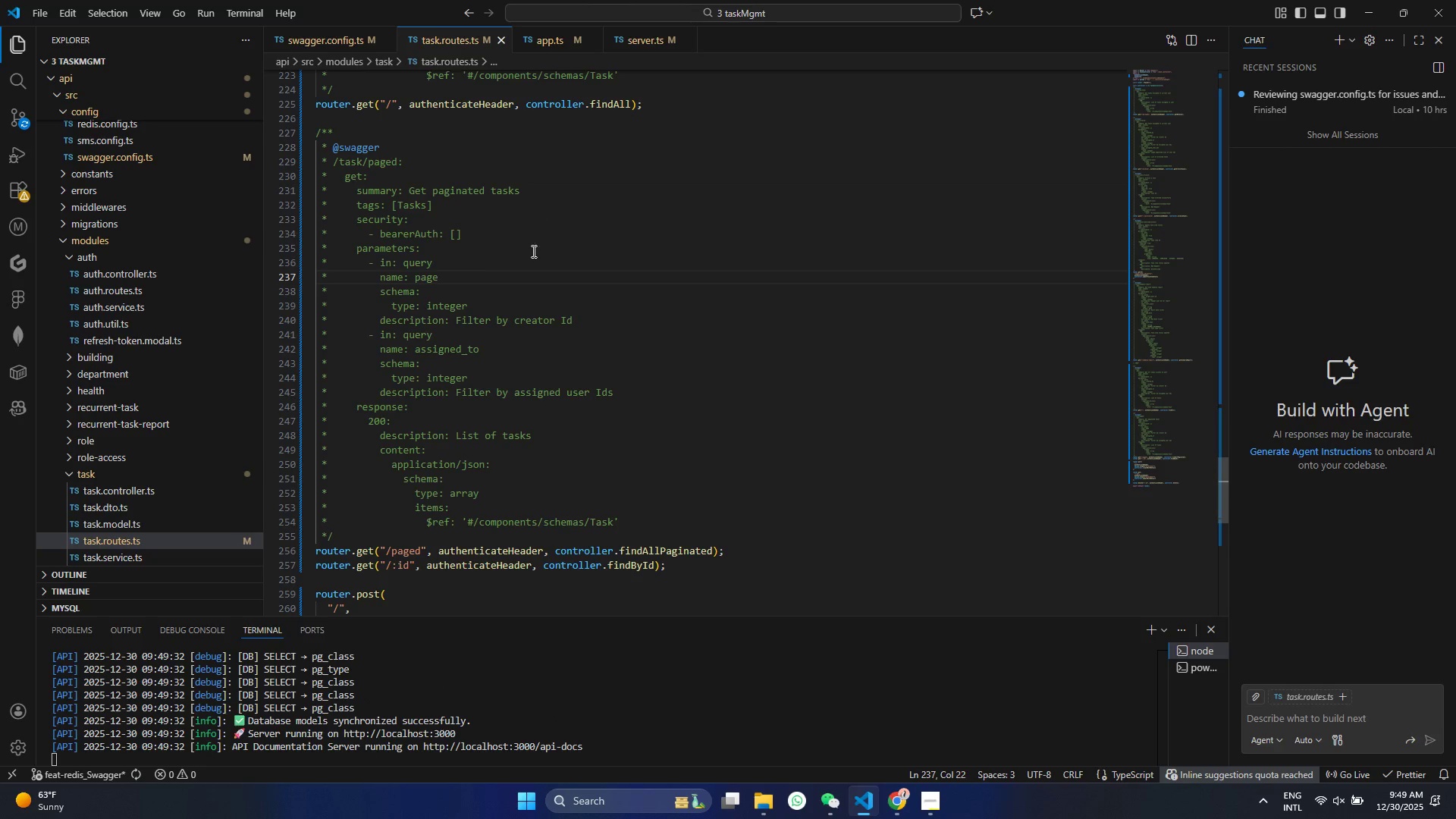 
left_click([494, 301])
 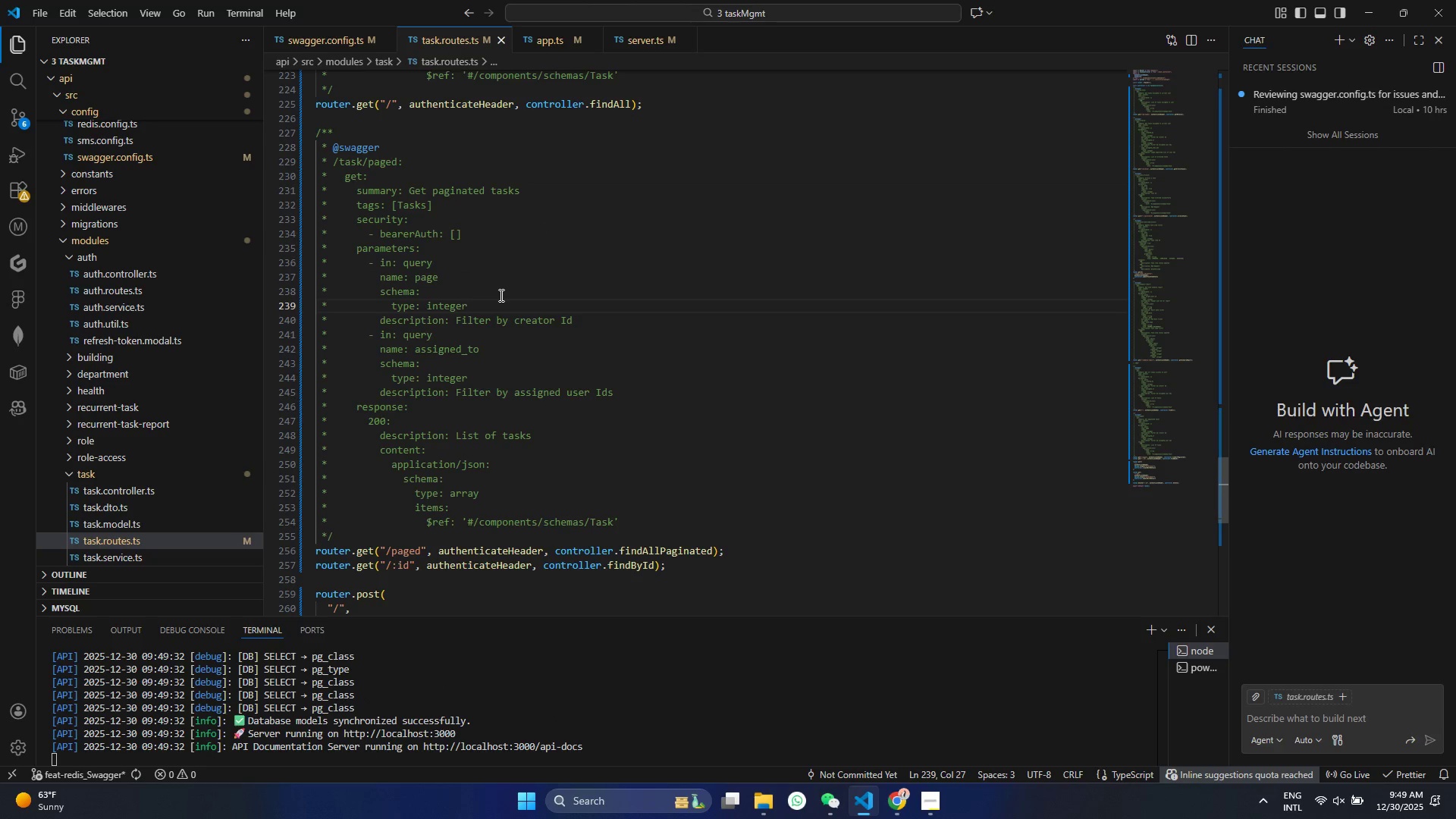 
key(Enter)
 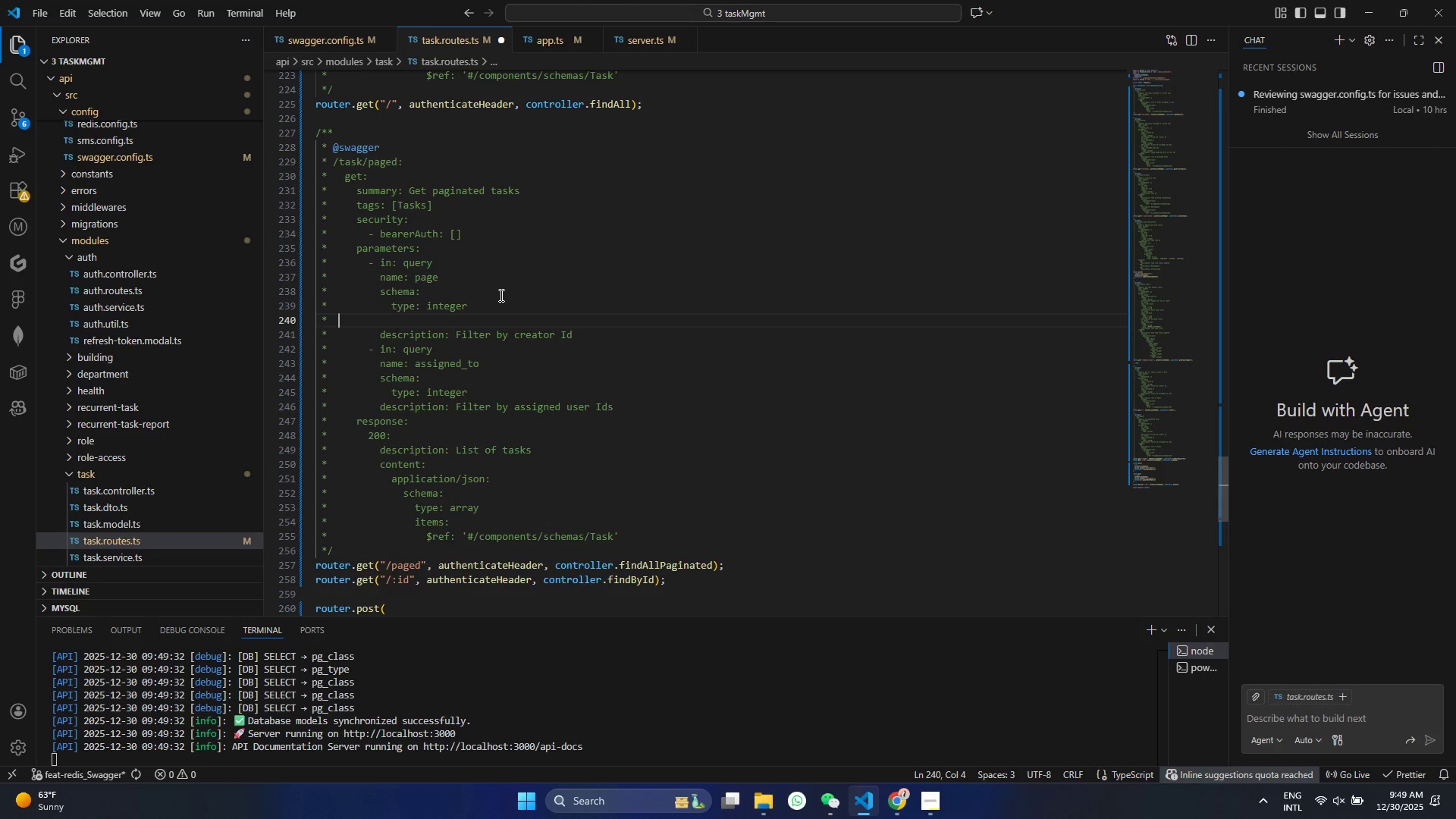 
hold_key(key=Space, duration=0.78)
 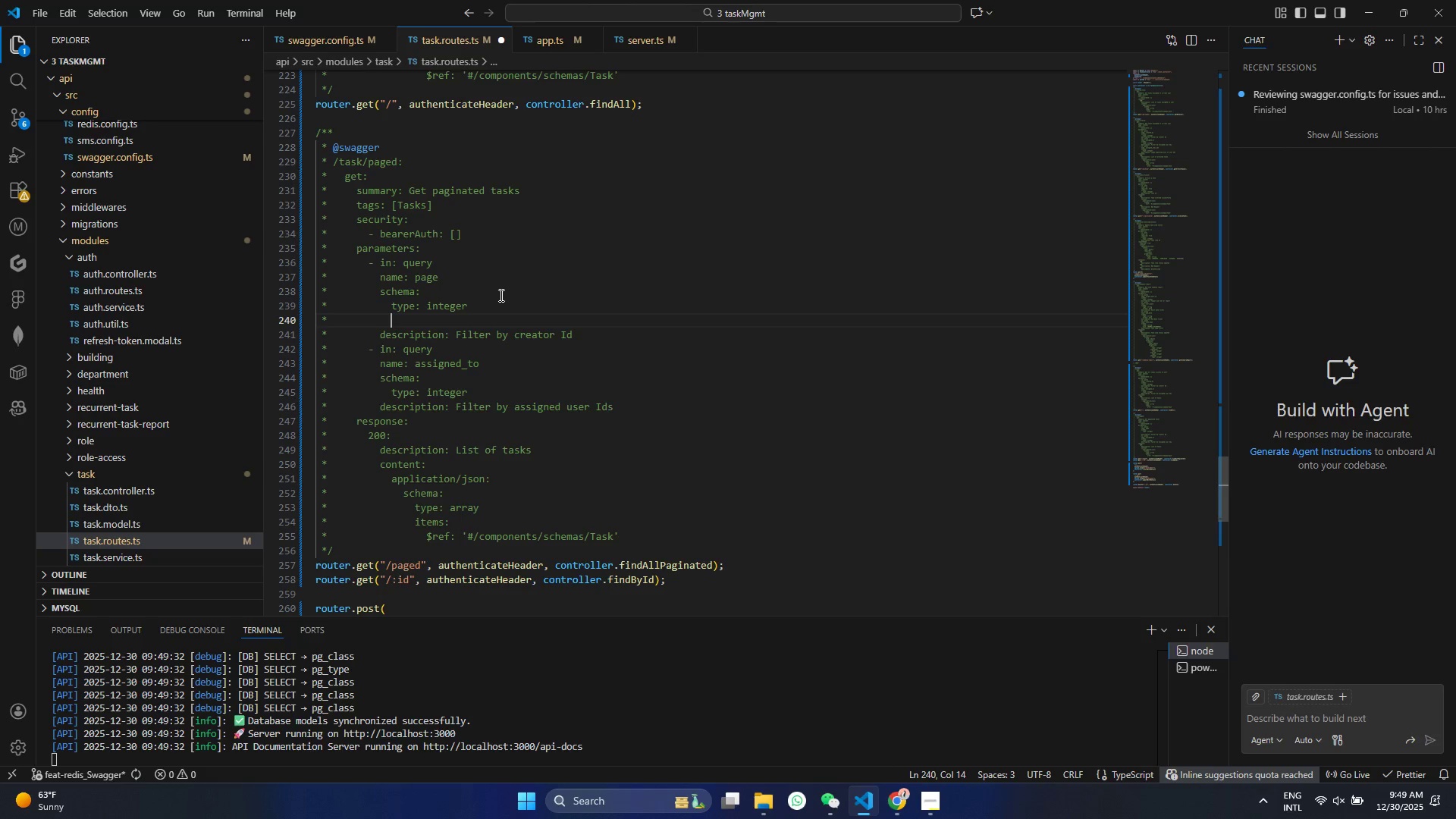 
type( )
key(Backspace)
type(default: q)
key(Backspace)
type(1)
 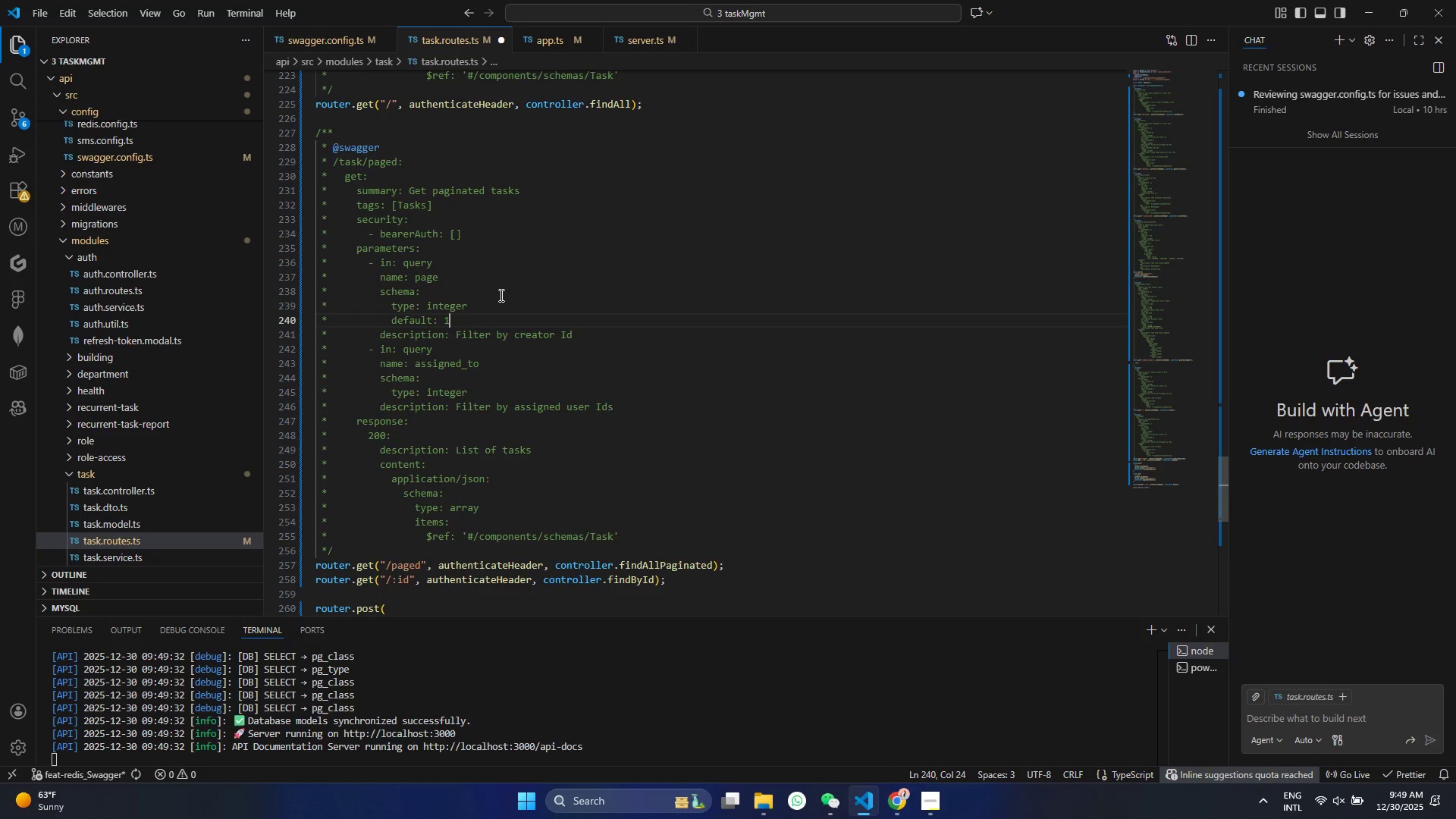 
key(Control+ControlLeft)
 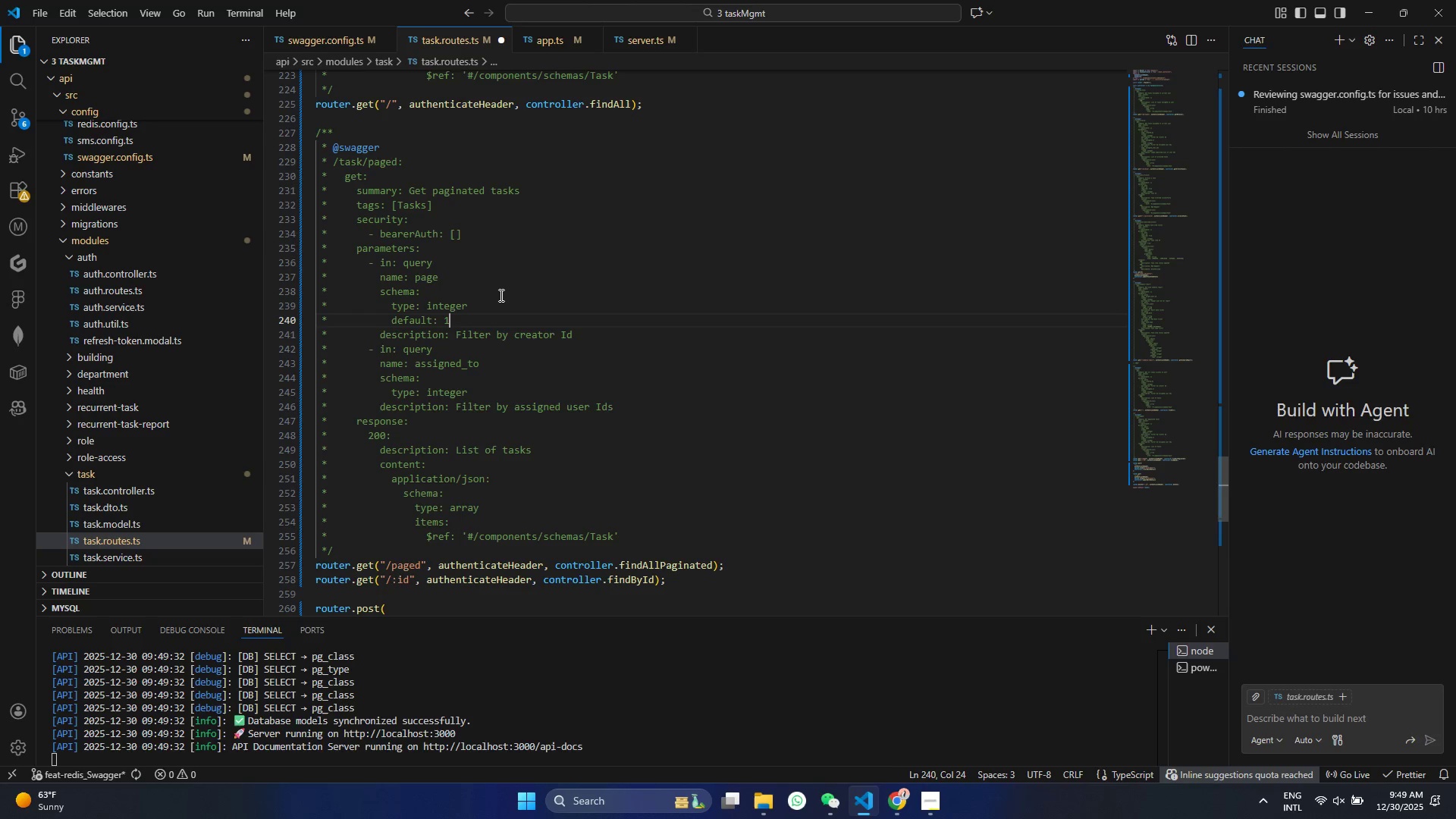 
key(Control+S)
 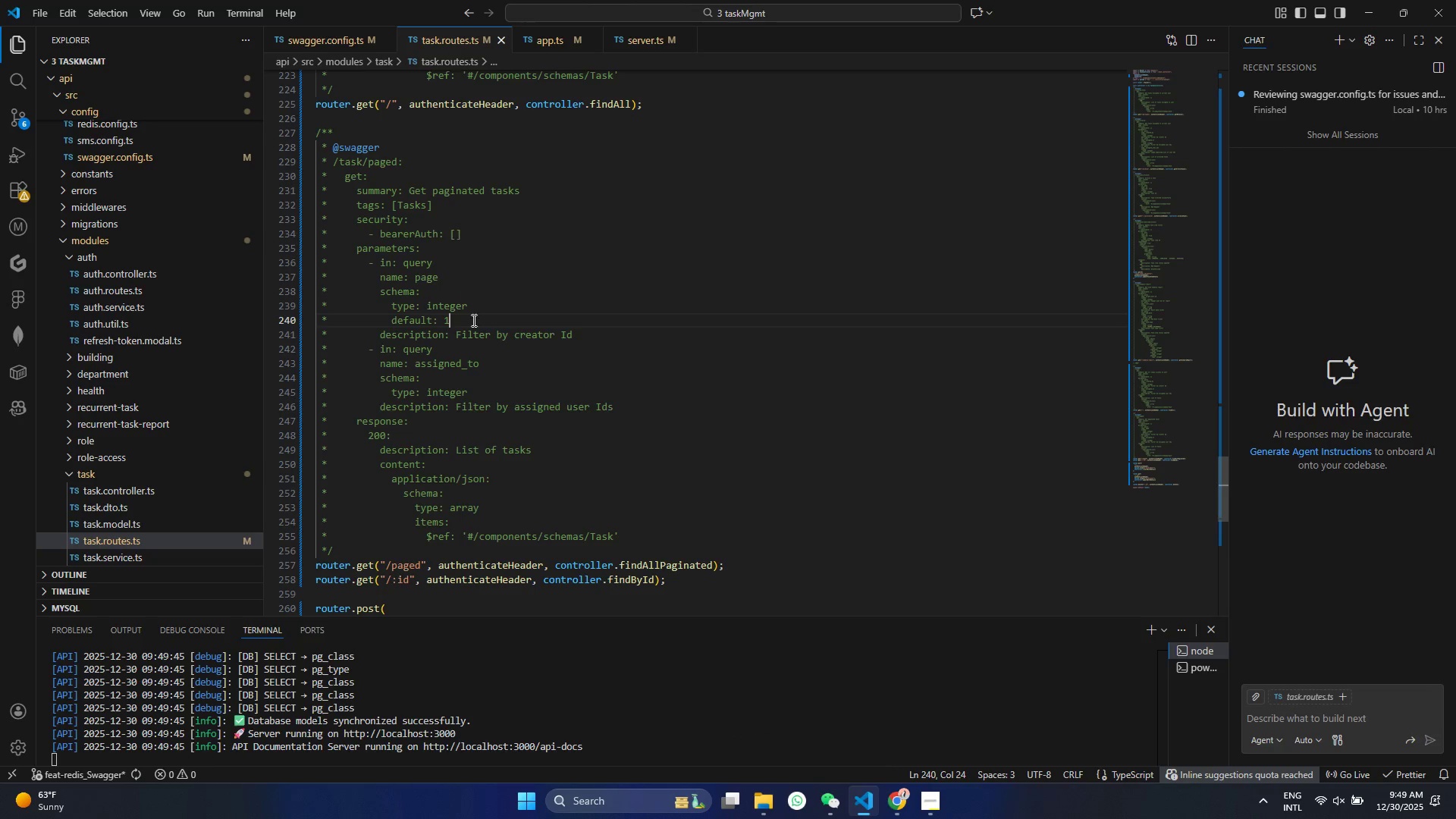 
left_click_drag(start_coordinate=[460, 339], to_coordinate=[566, 346])
 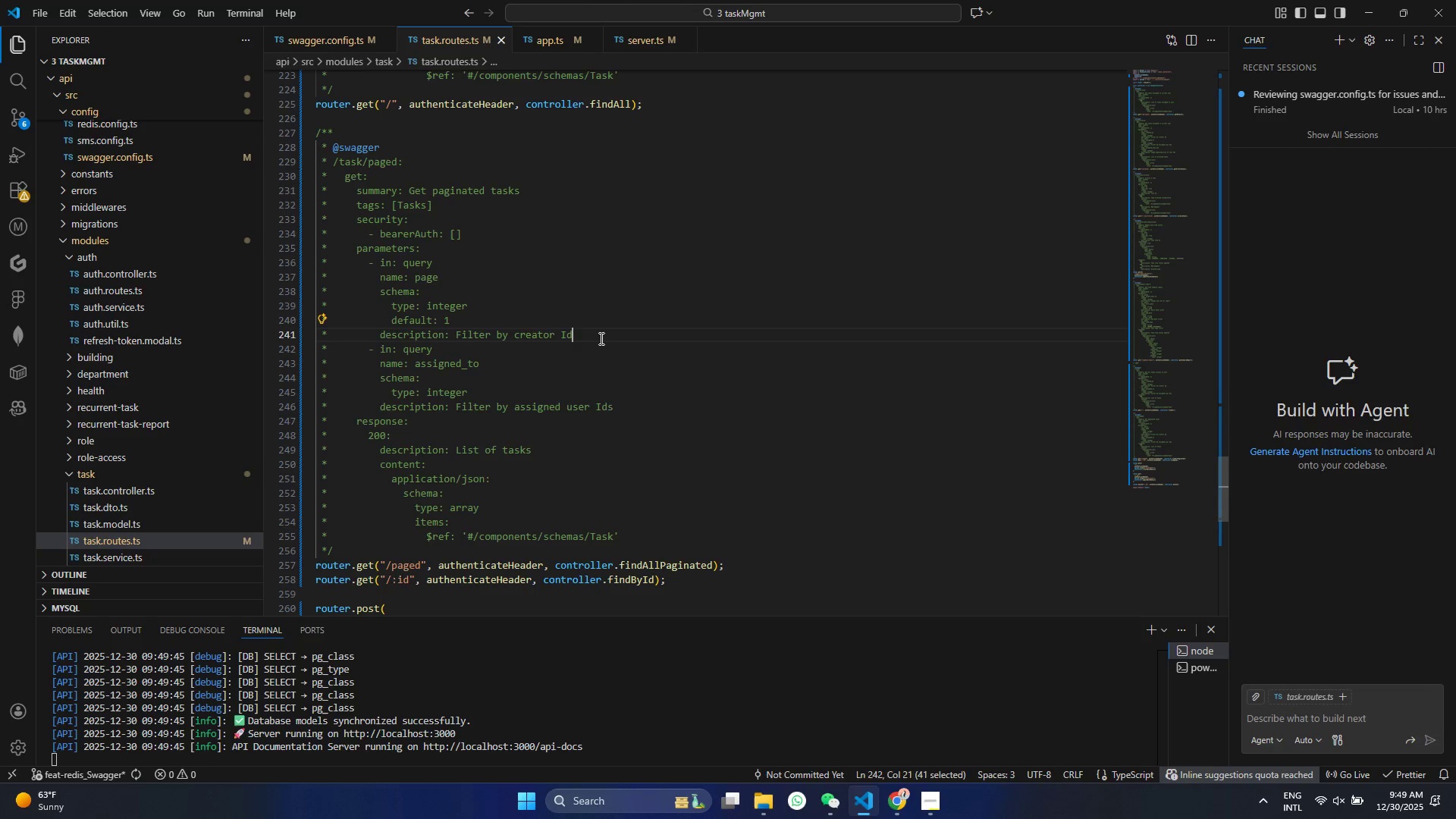 
left_click_drag(start_coordinate=[590, 338], to_coordinate=[600, 338])
 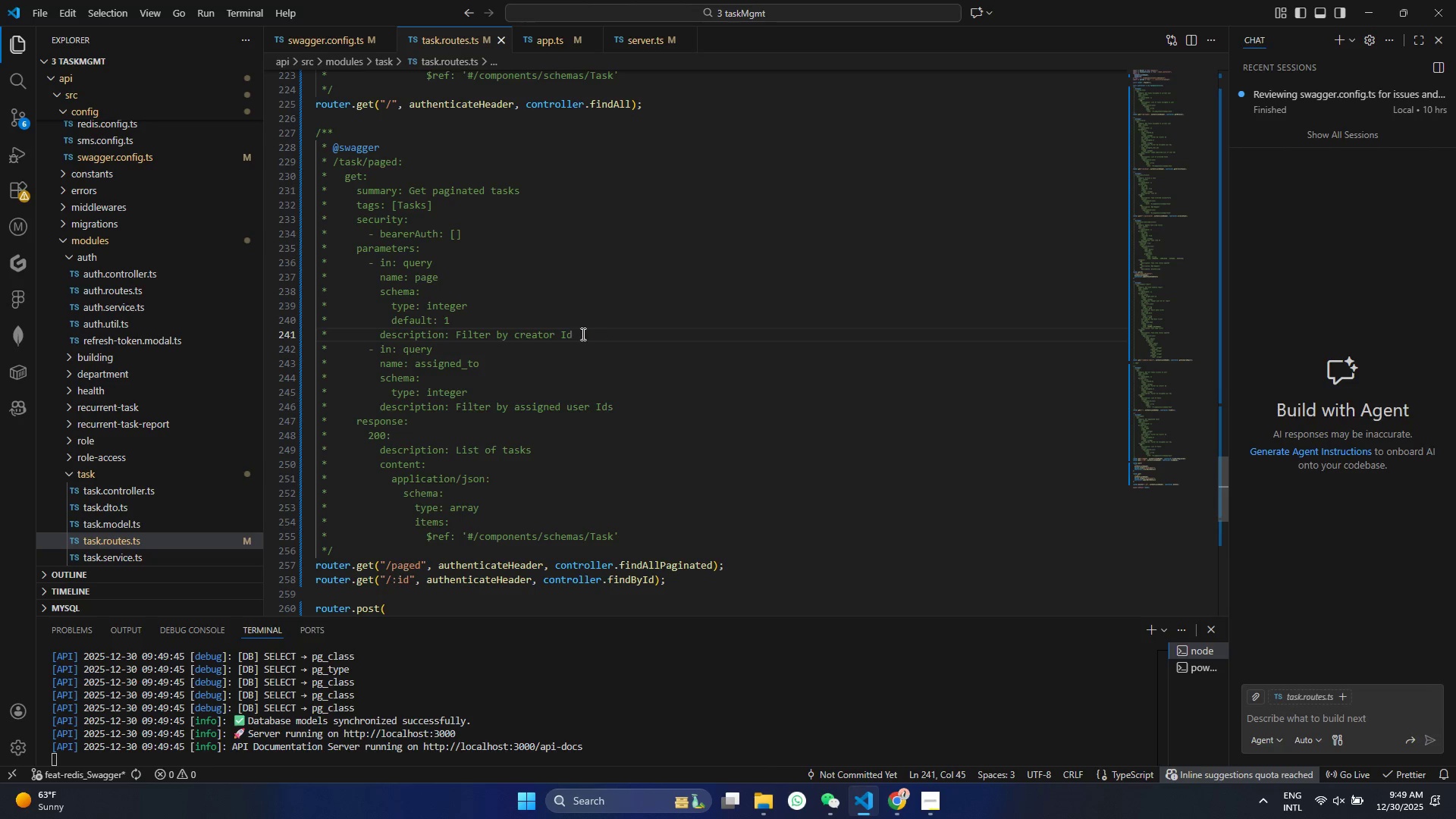 
left_click_drag(start_coordinate=[574, 334], to_coordinate=[460, 334])
 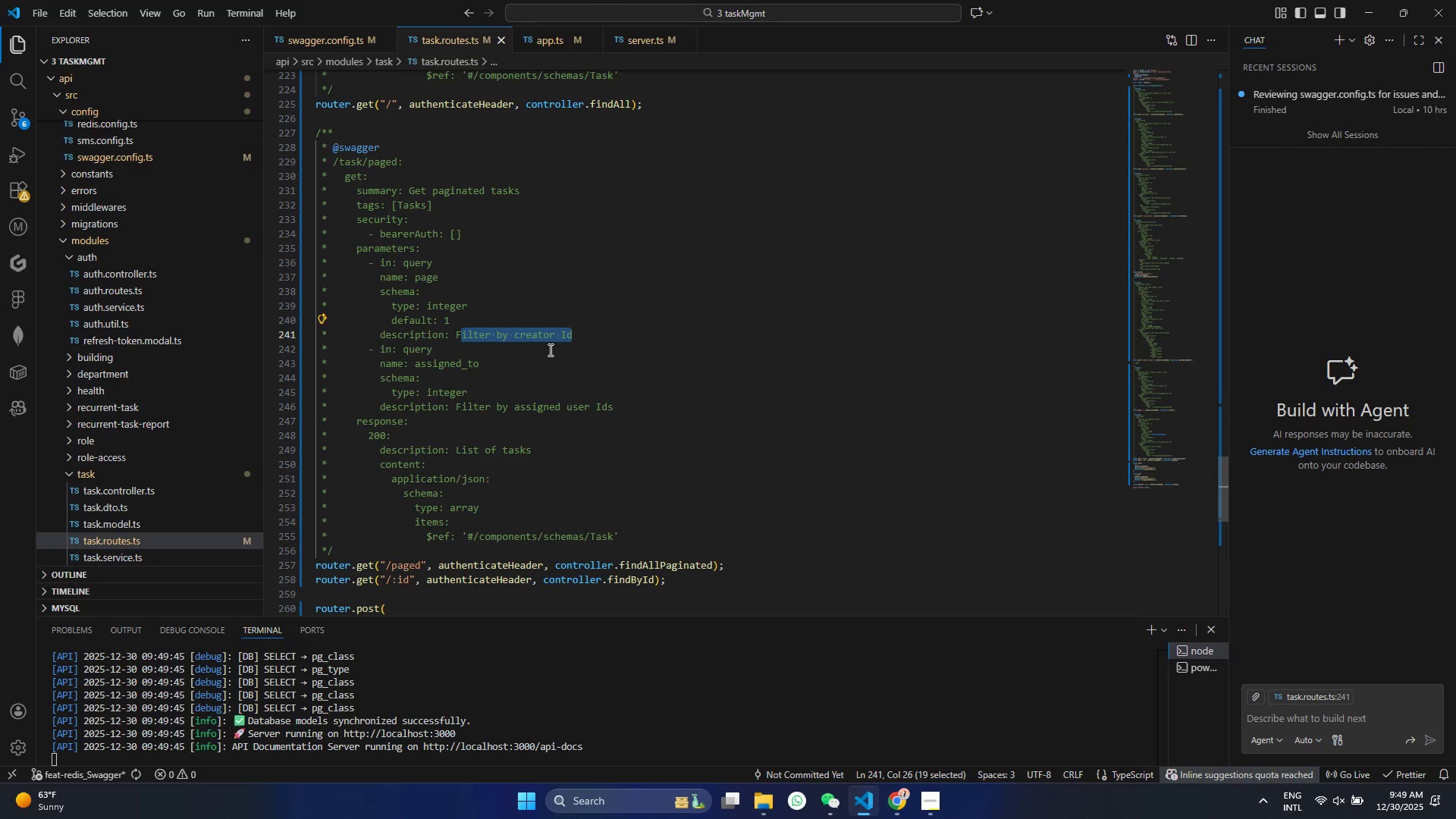 
key(Backspace)
key(Backspace)
type(page nu)
key(Backspace)
type(umber)
 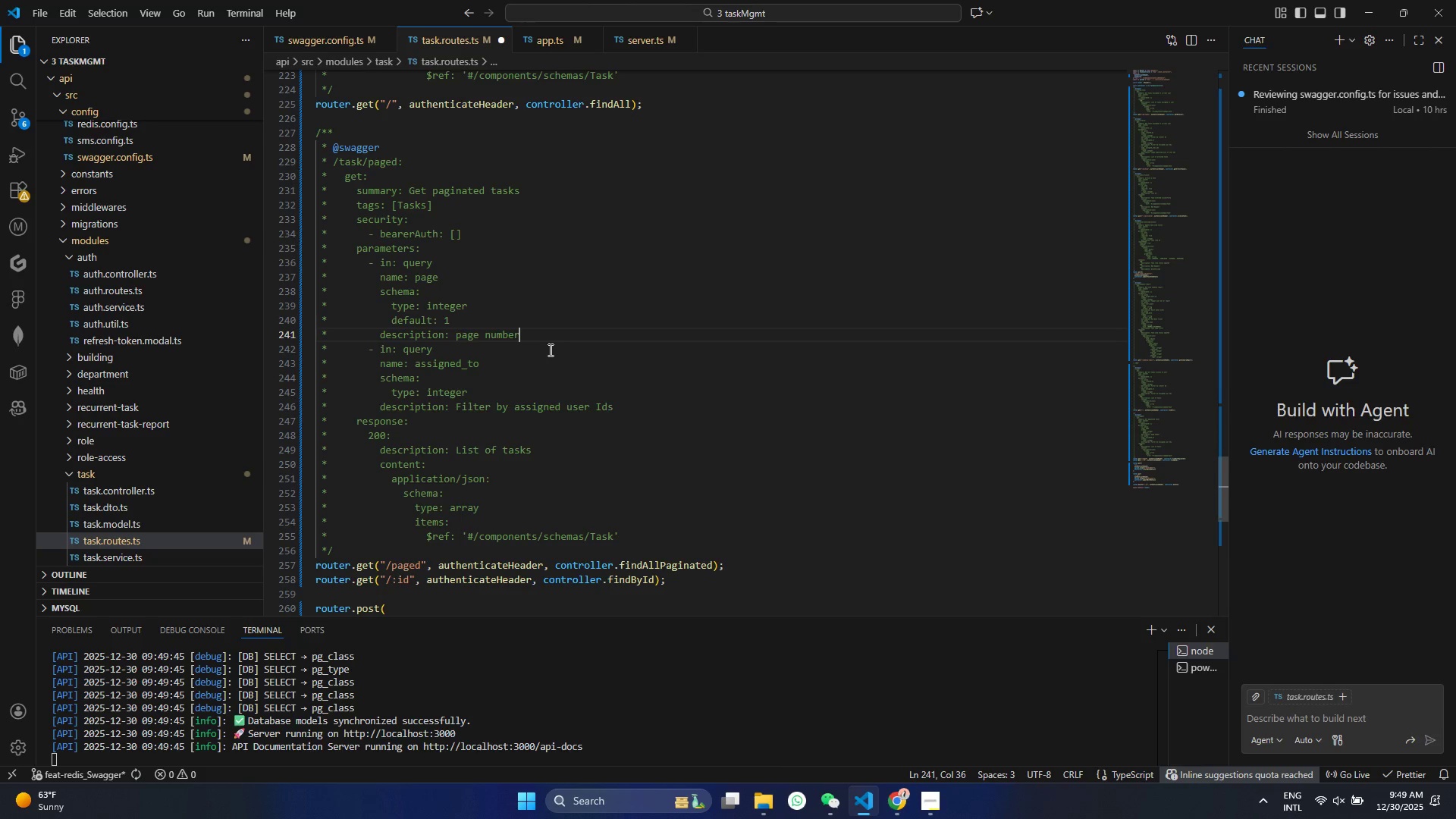 
key(Control+ControlLeft)
 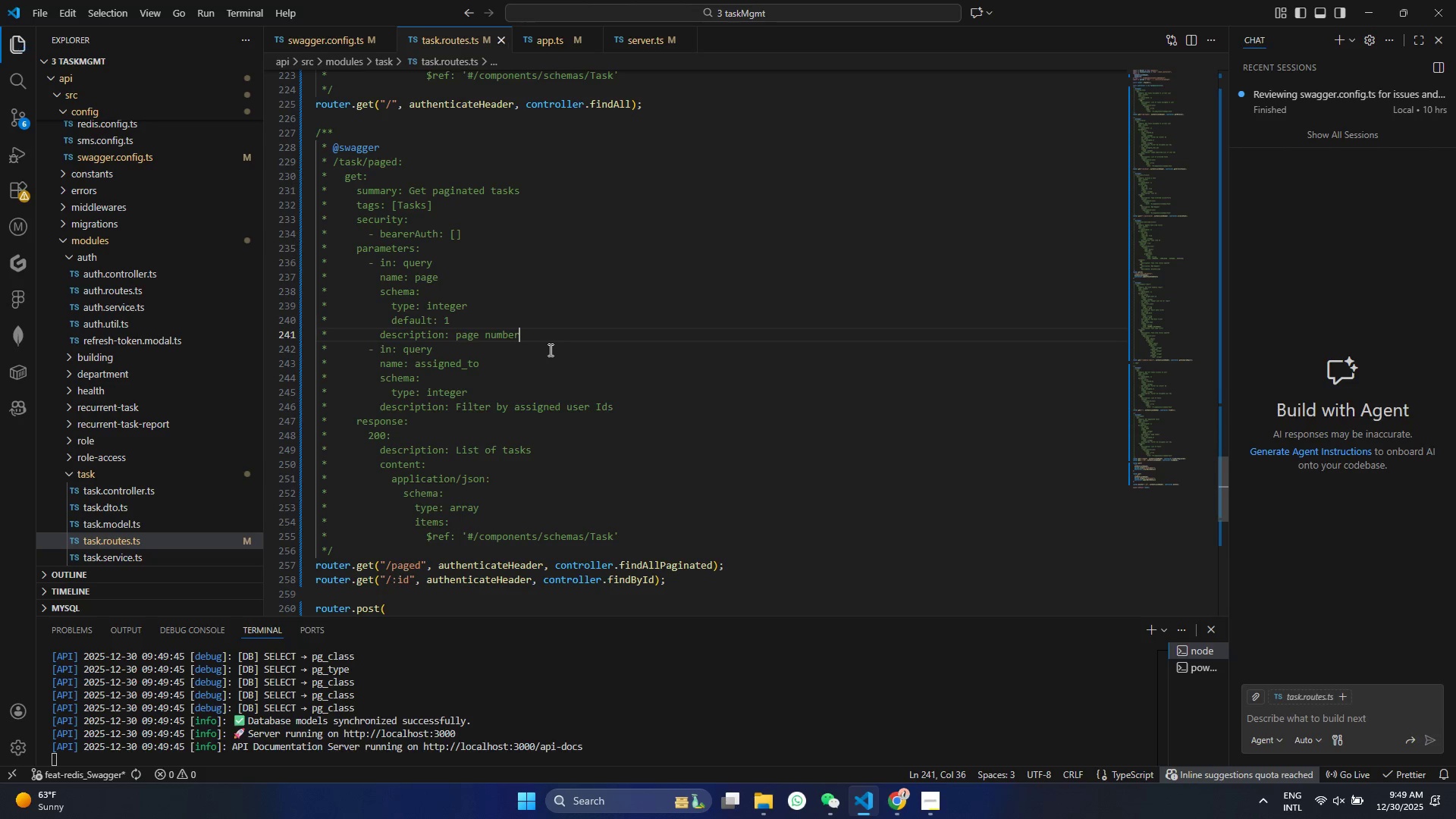 
key(Control+S)
 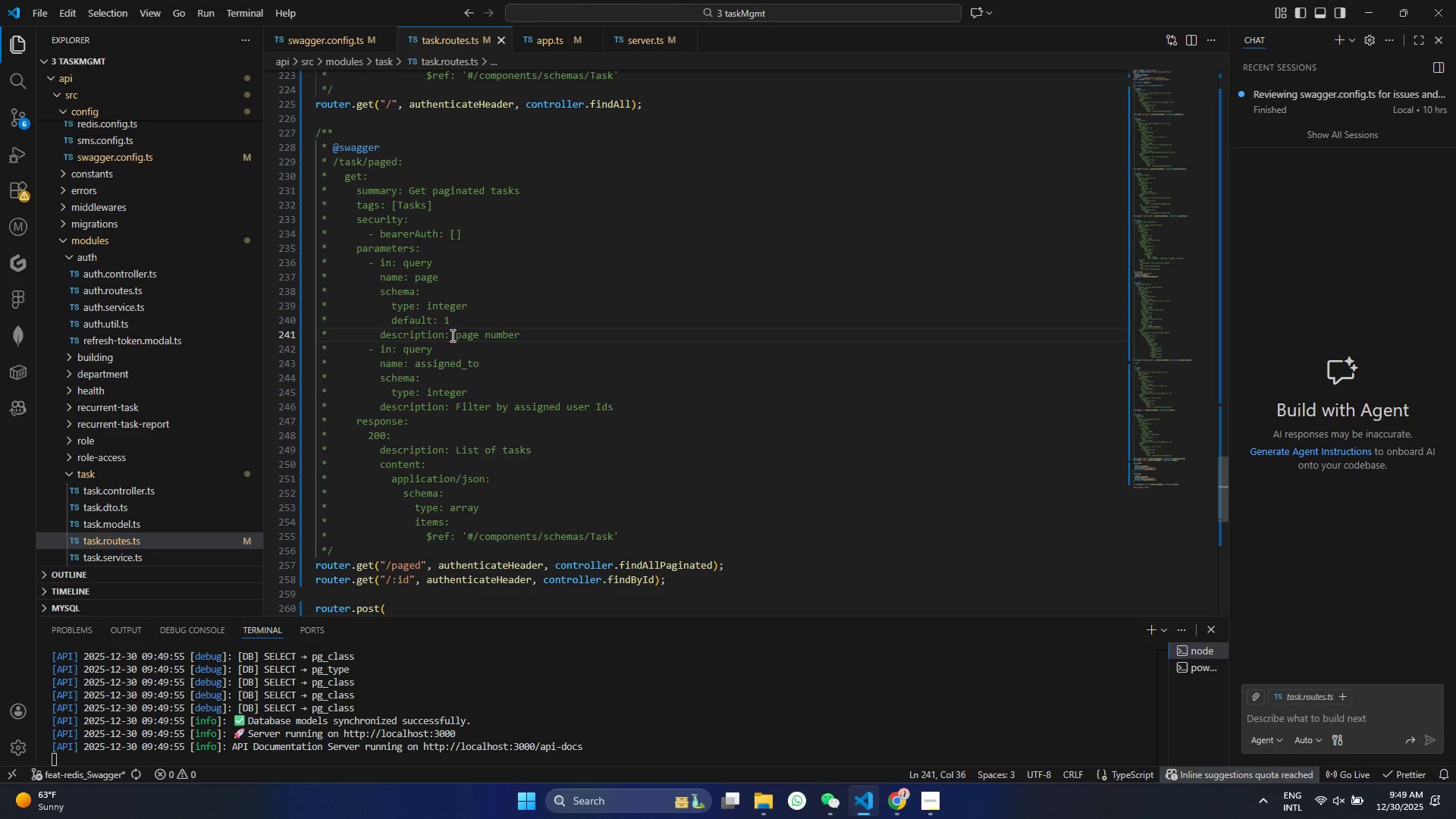 
left_click_drag(start_coordinate=[538, 338], to_coordinate=[273, 262])
 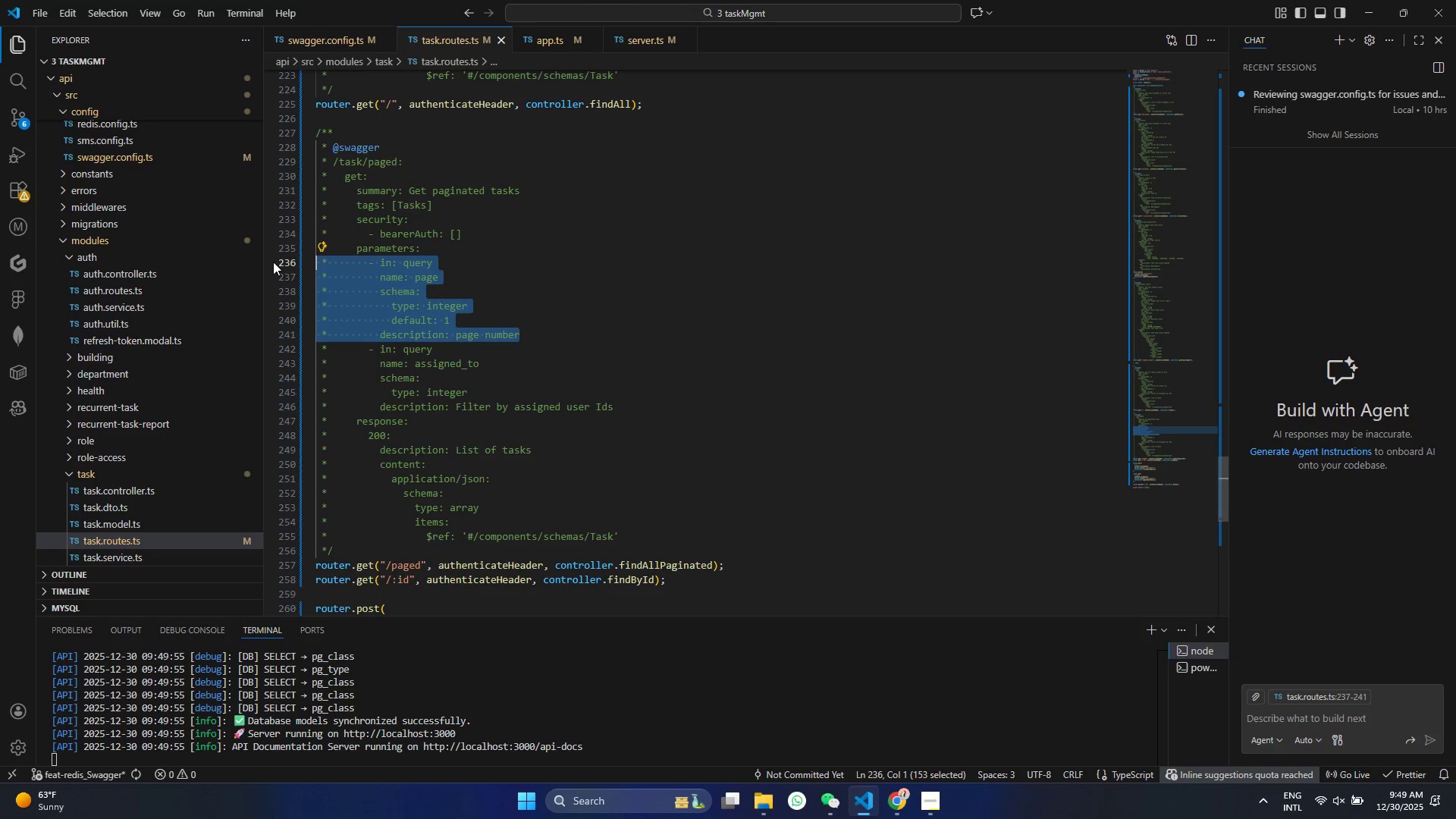 
type(XX)
 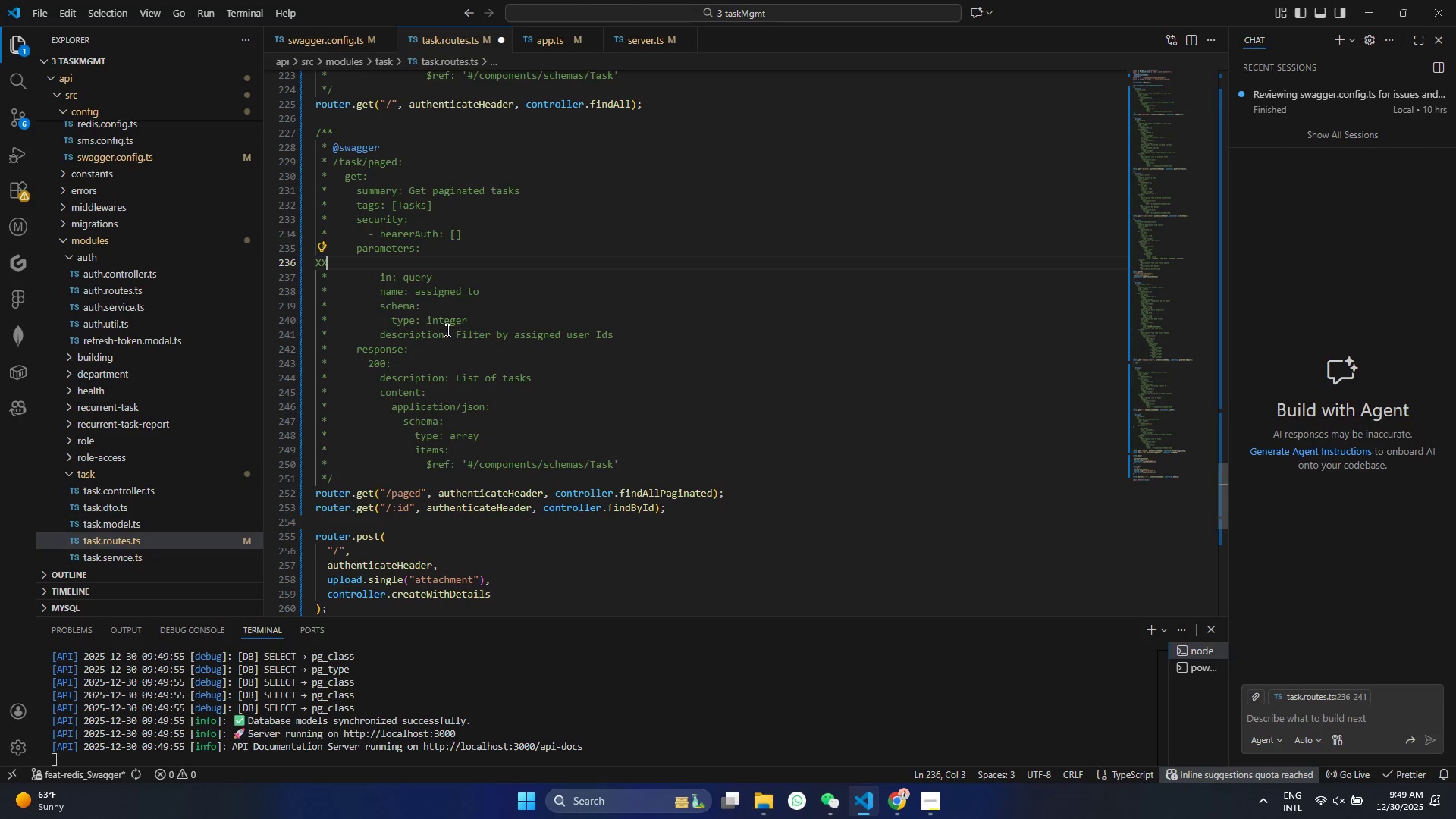 
key(Control+Z)
 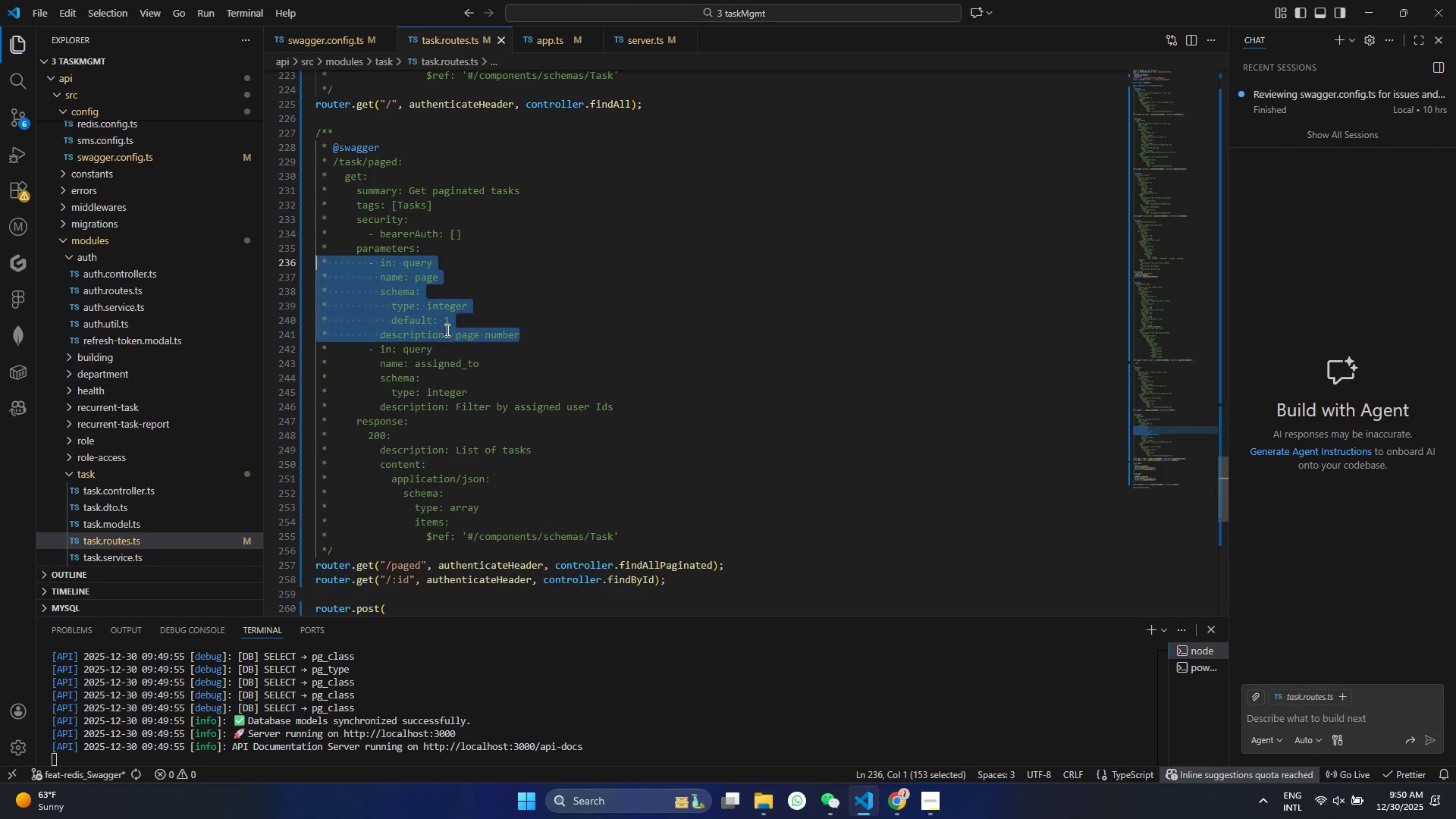 
key(Control+Z)
 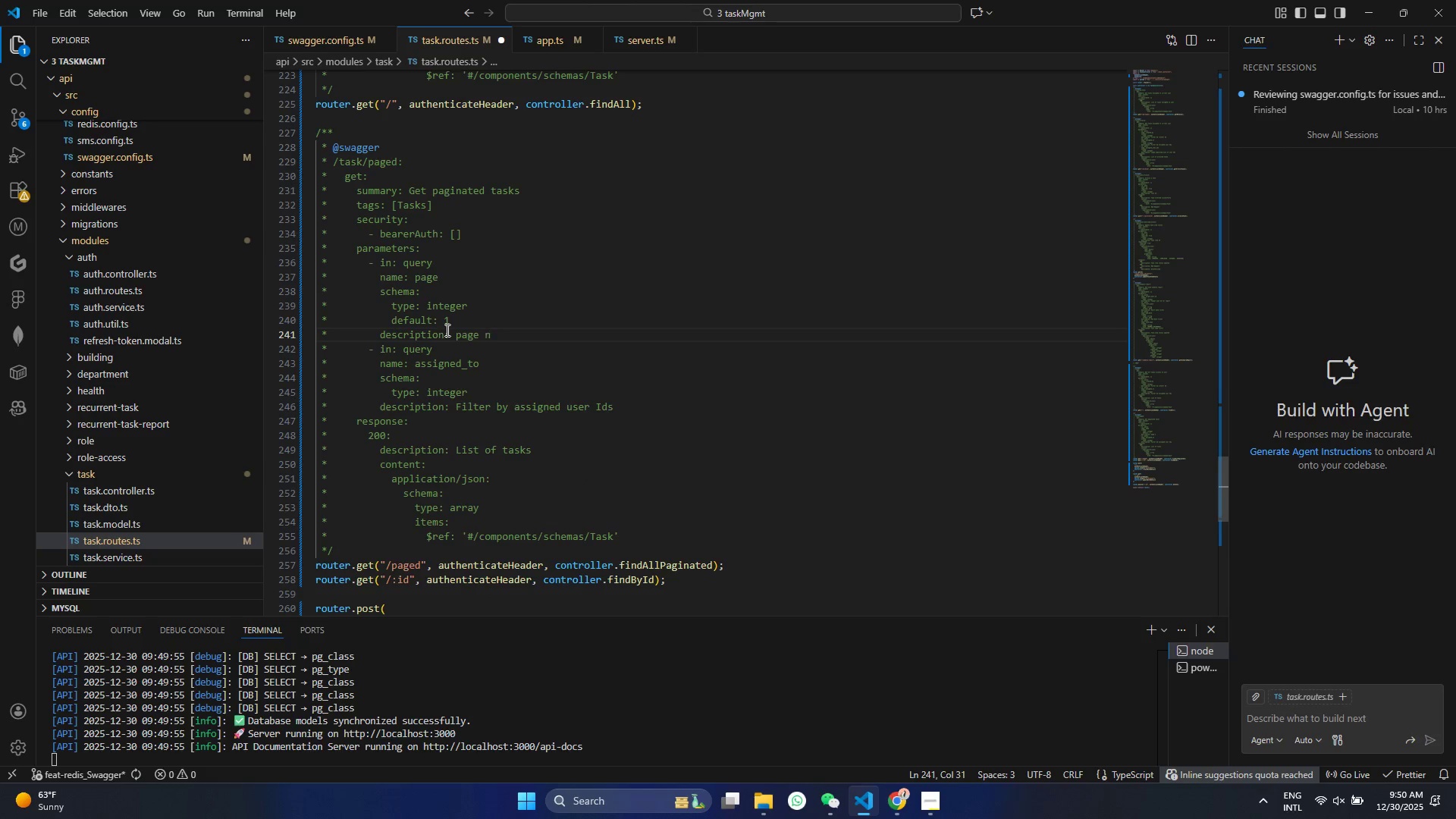 
key(Control+Y)
 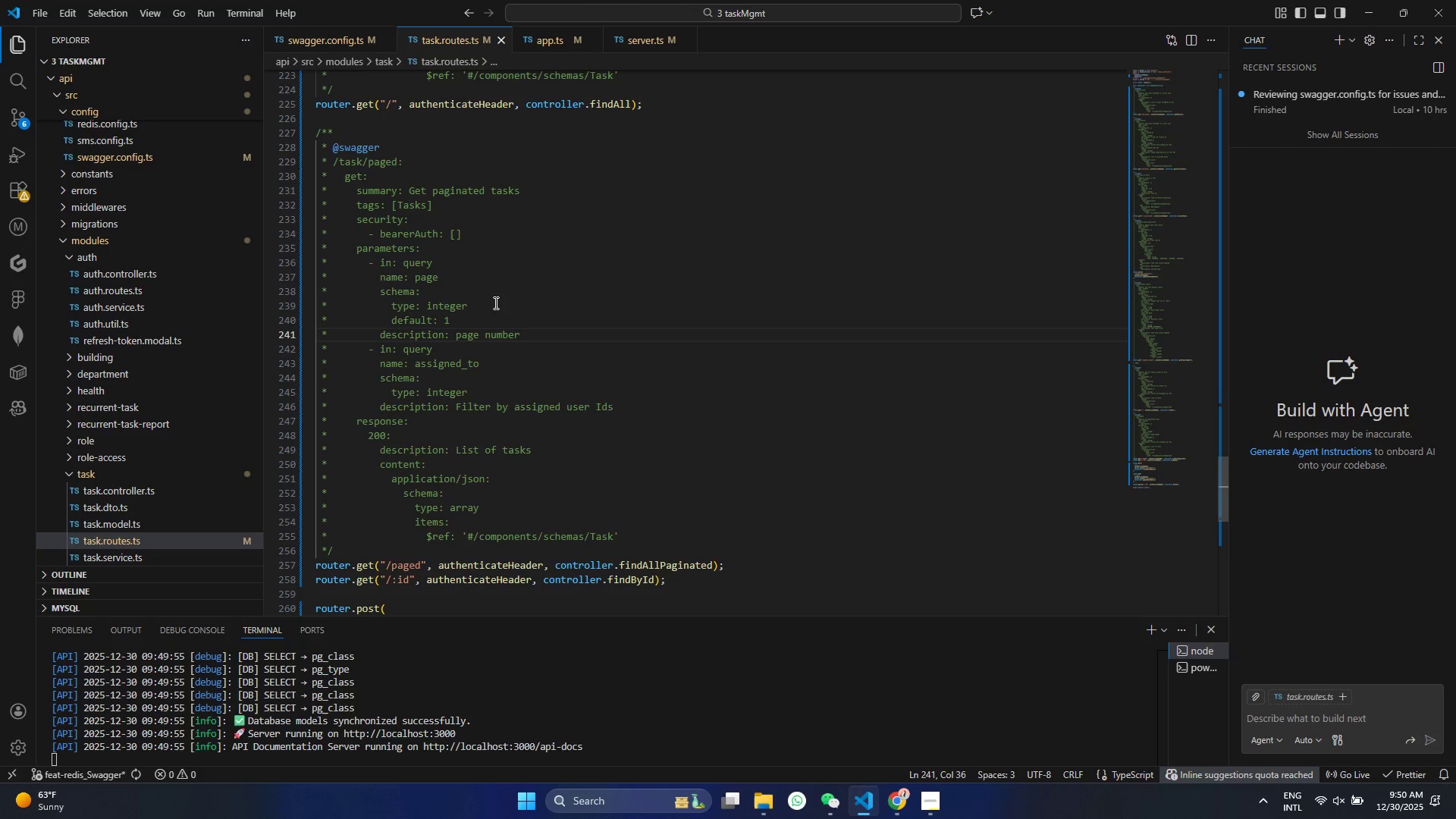 
key(Control+S)
 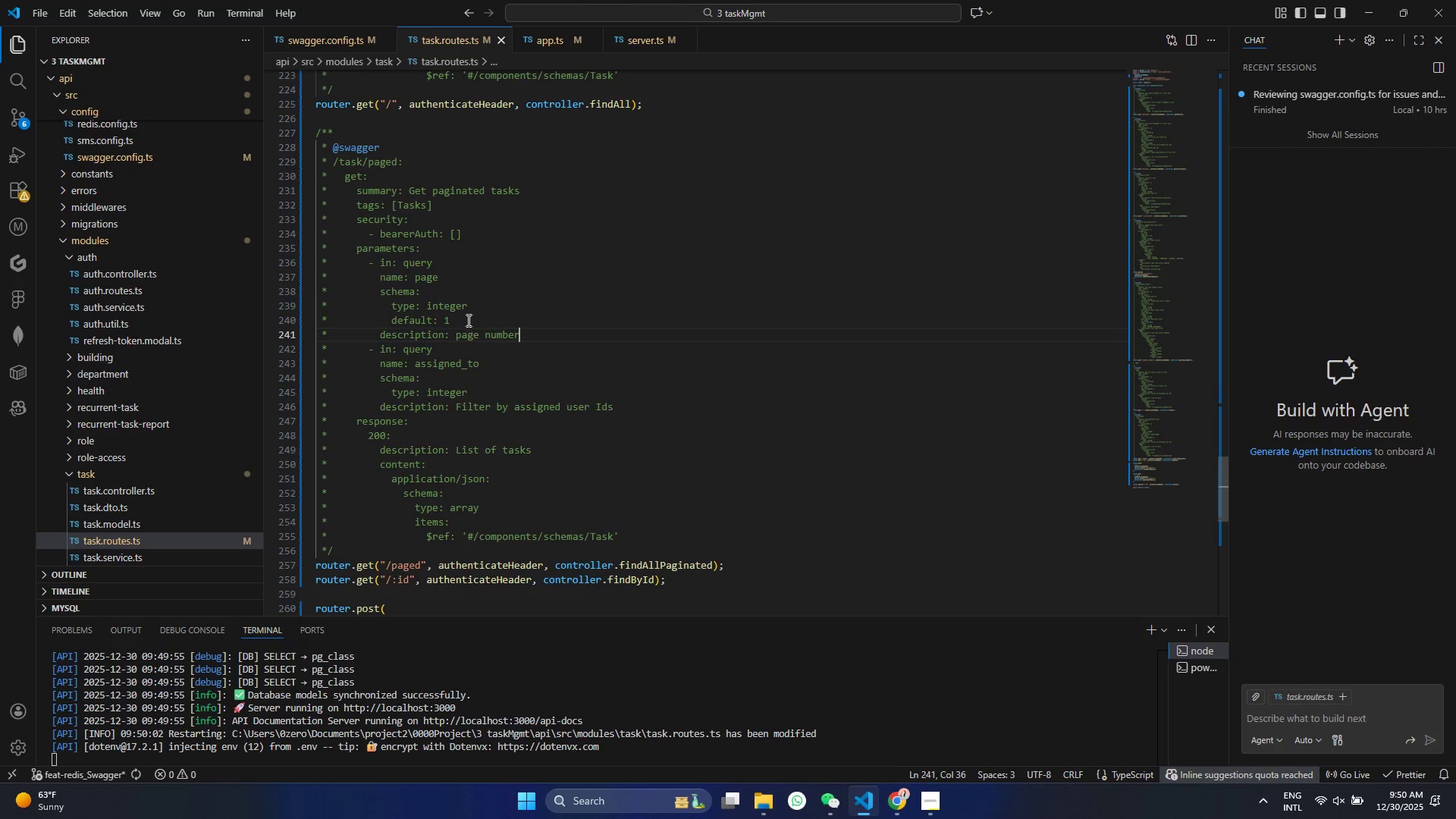 
left_click_drag(start_coordinate=[466, 320], to_coordinate=[258, 262])
 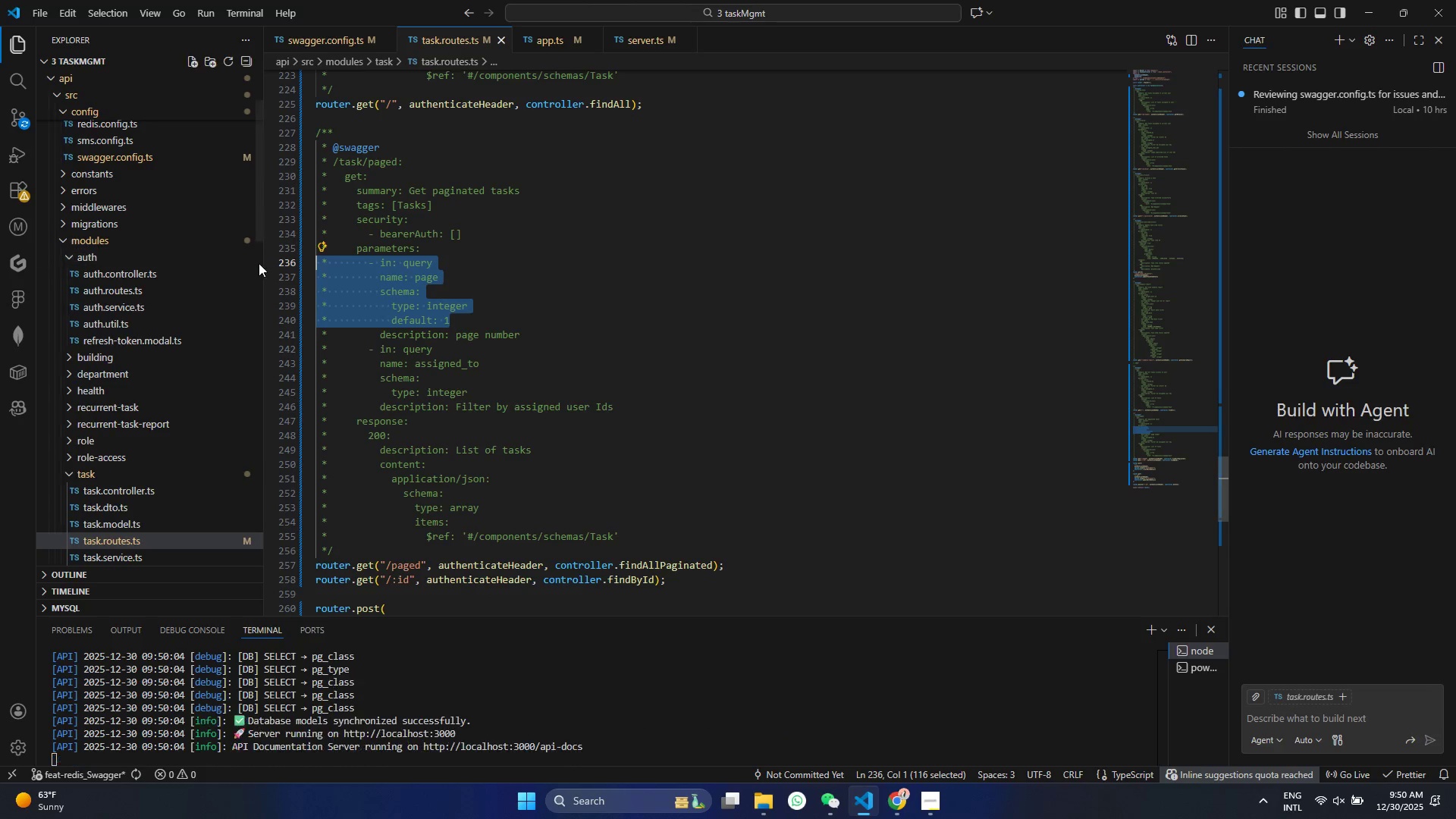 
key(Control+C)
 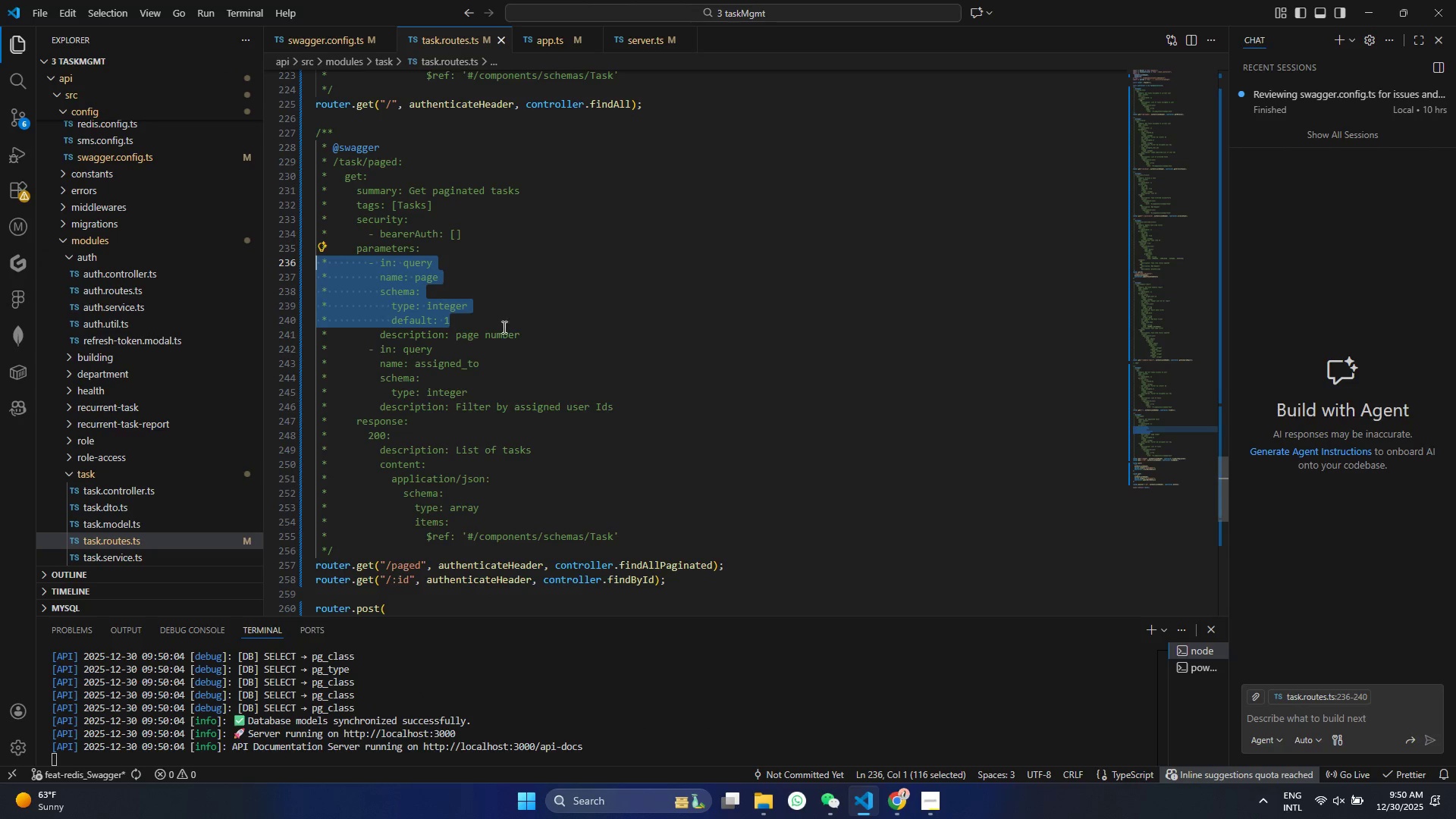 
left_click_drag(start_coordinate=[534, 332], to_coordinate=[240, 268])
 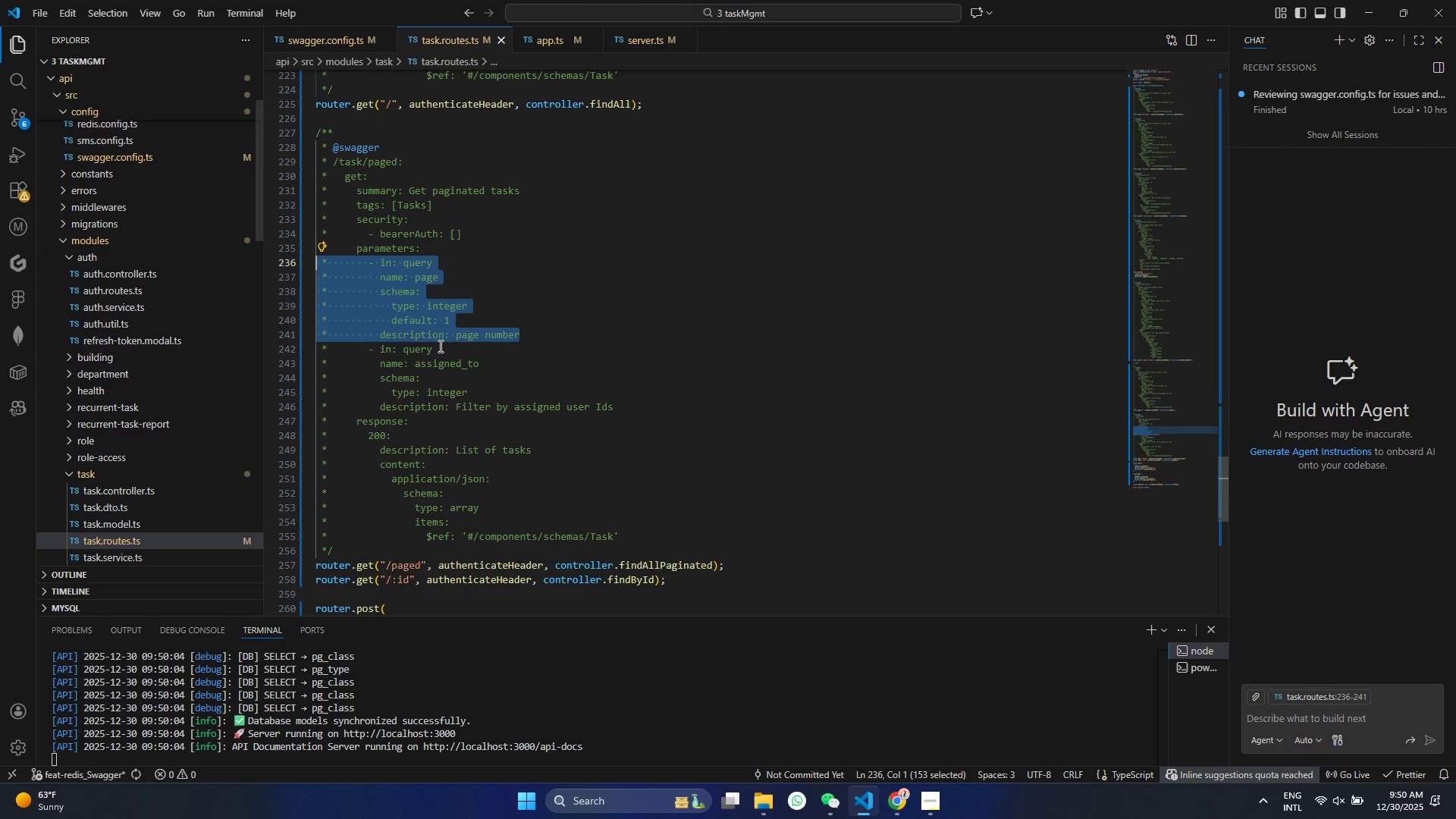 
key(Control+C)
 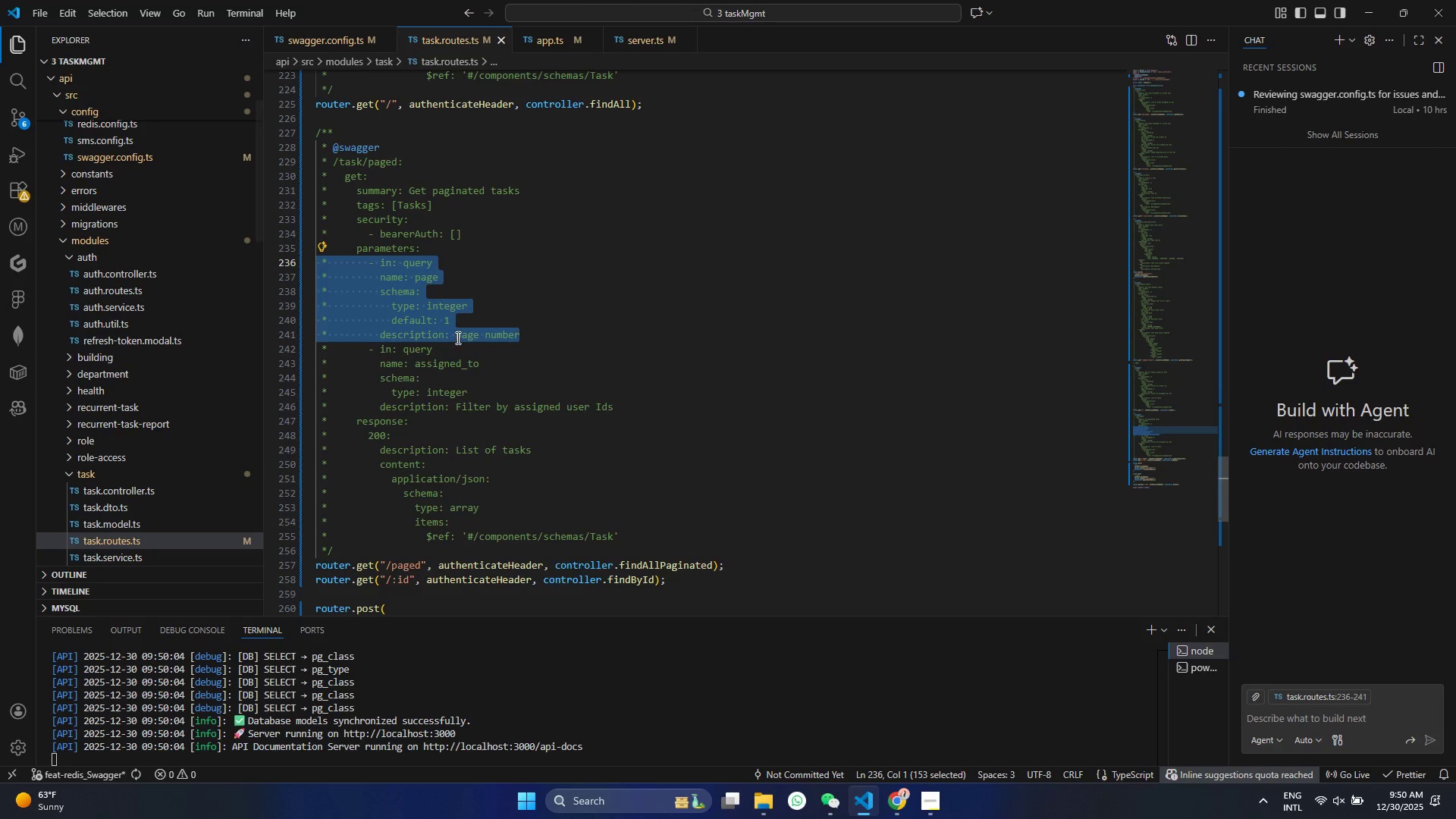 
left_click([459, 335])
 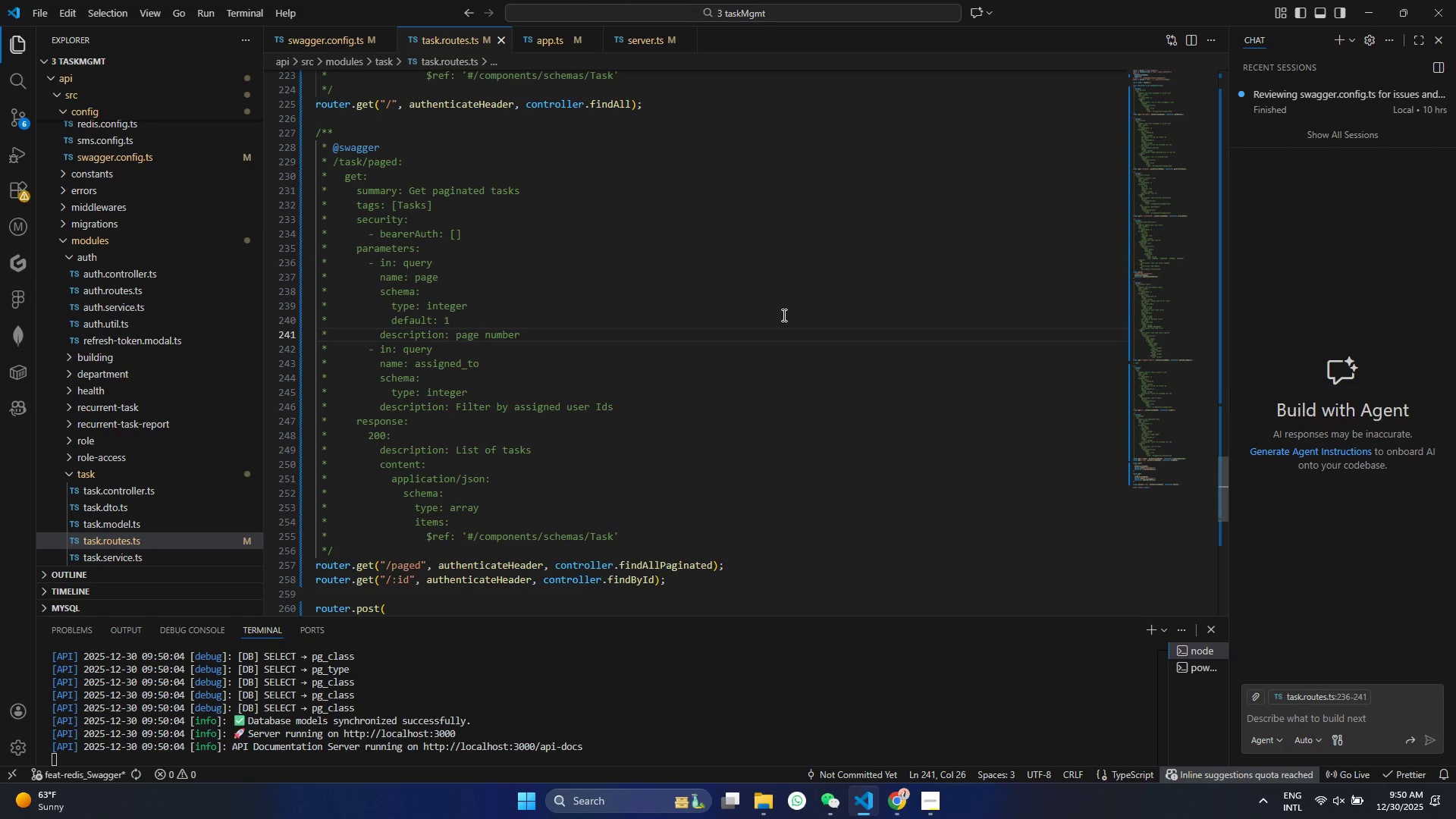 
key(Backspace)
 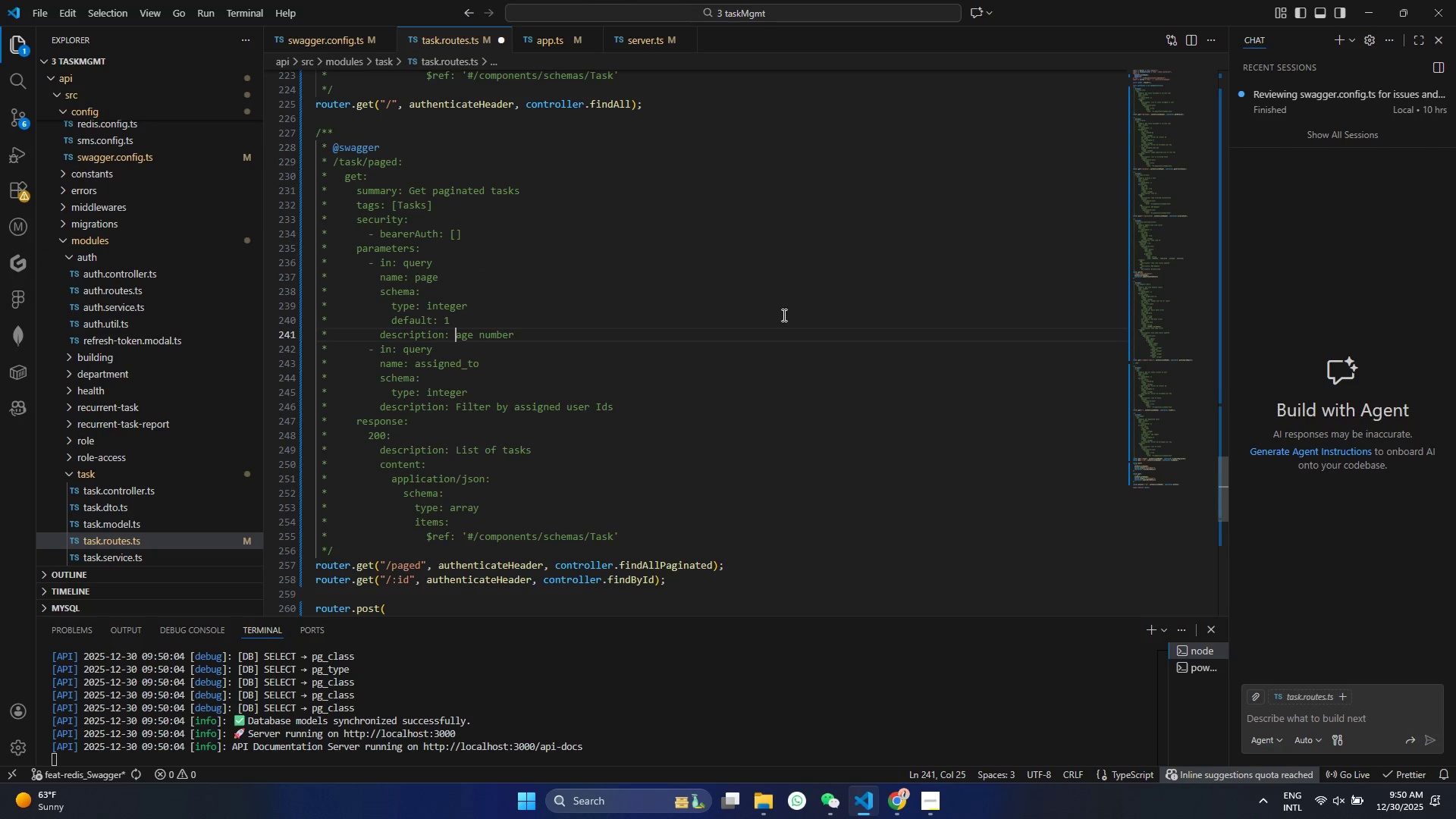 
key(Shift+P)
 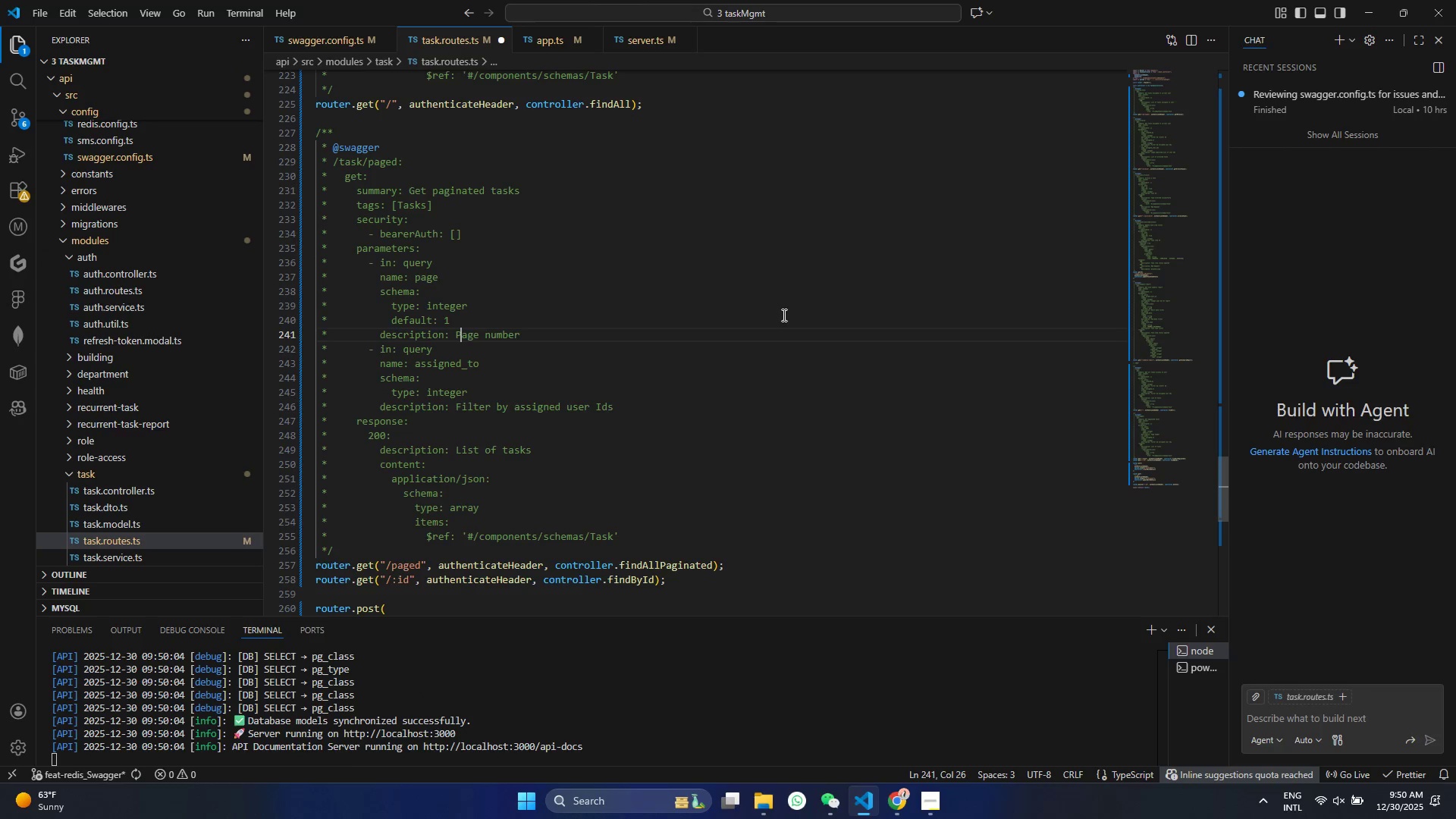 
key(Control+S)
 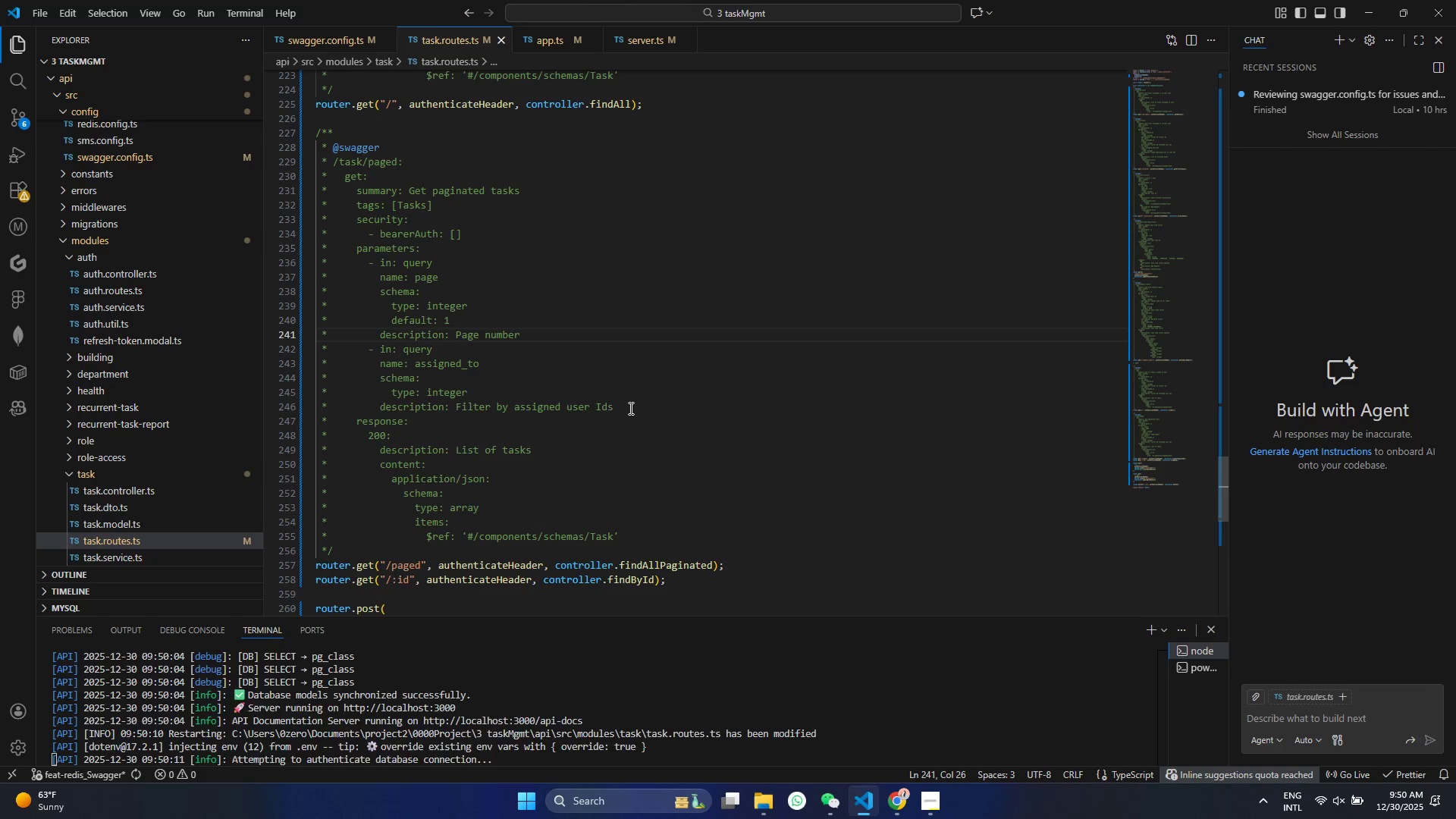 
left_click_drag(start_coordinate=[626, 406], to_coordinate=[215, 343])
 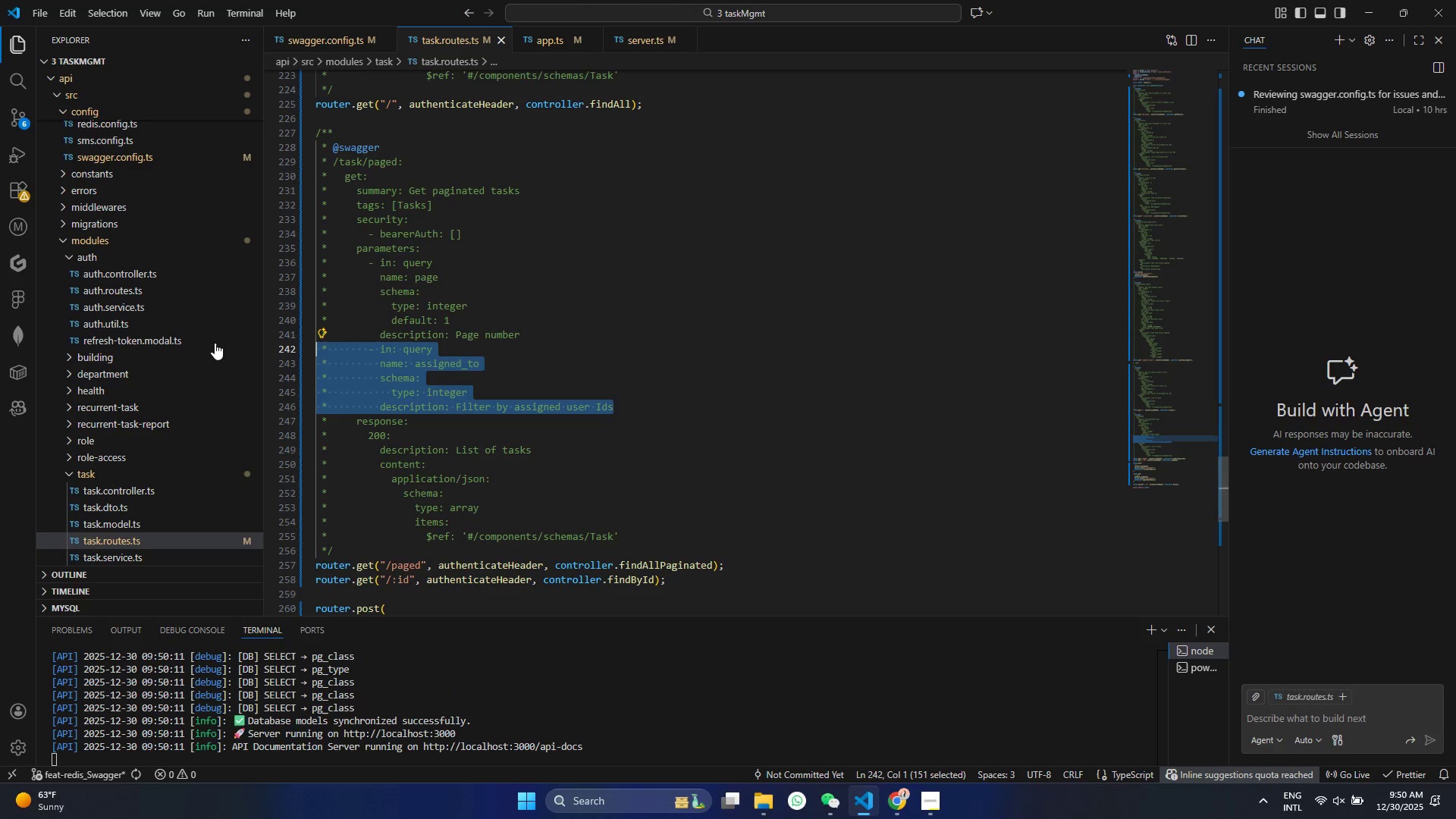 
key(Control+V)
 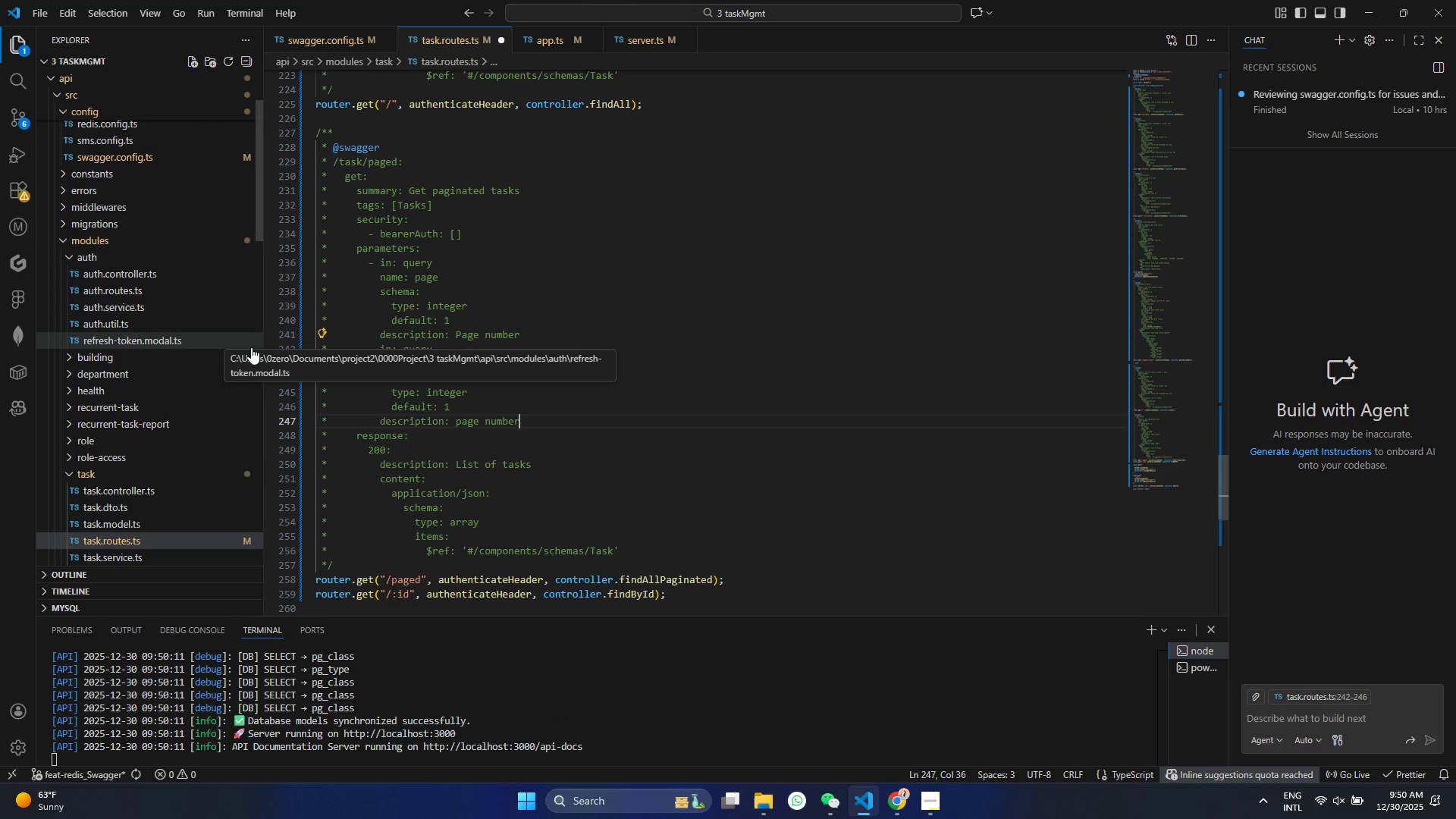 
key(Control+S)
 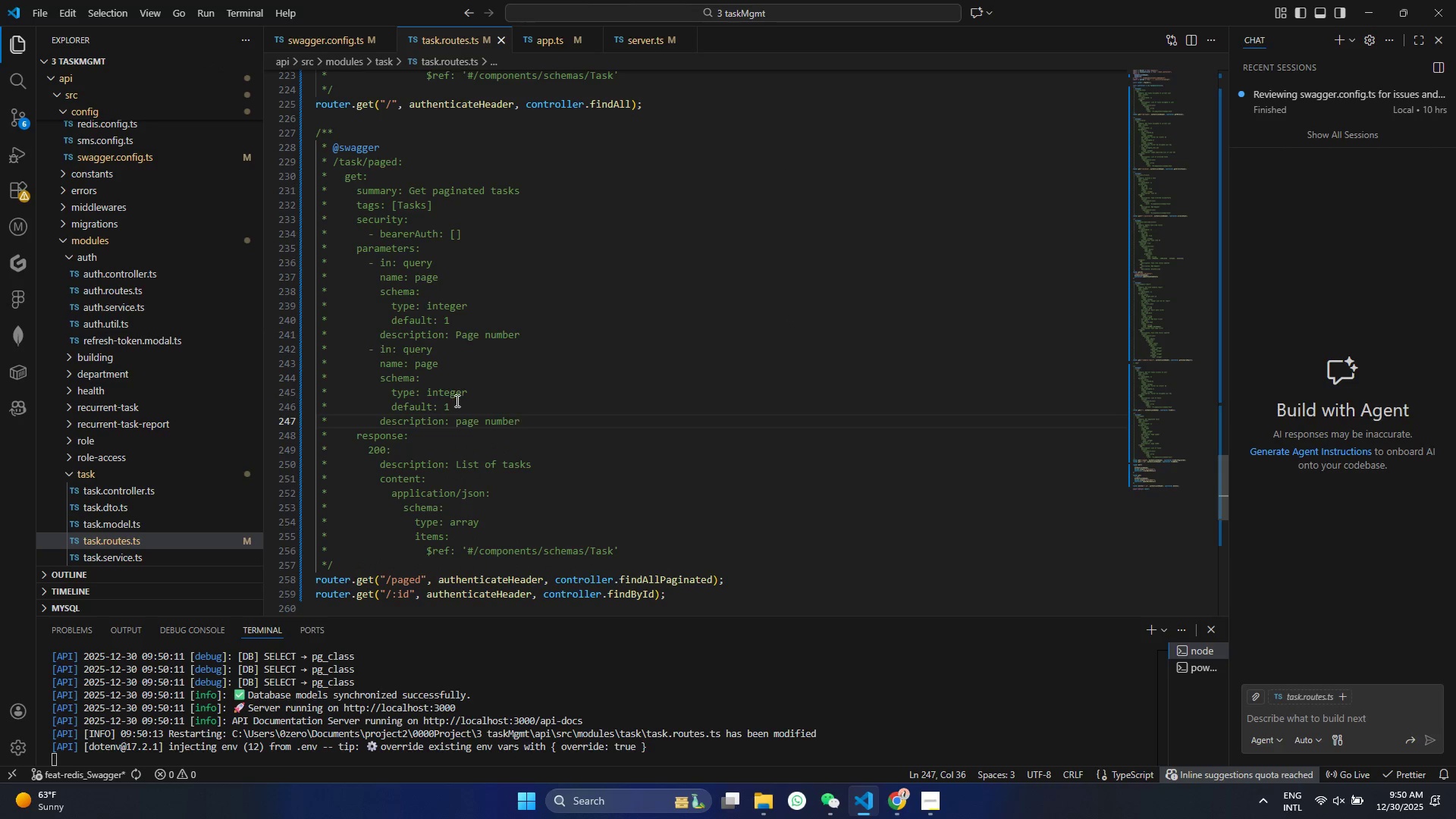 
left_click([455, 400])
 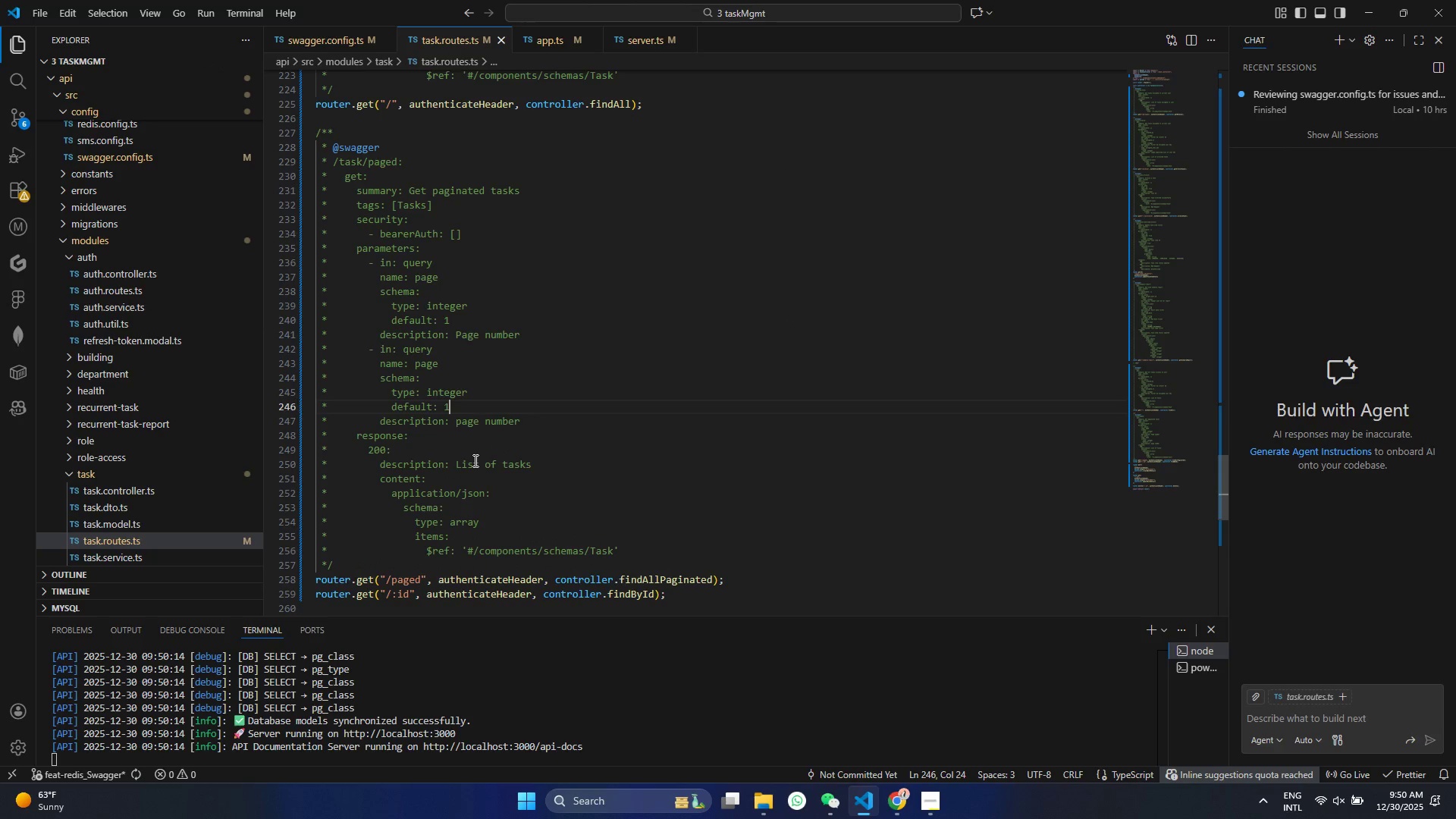 
key(0)
 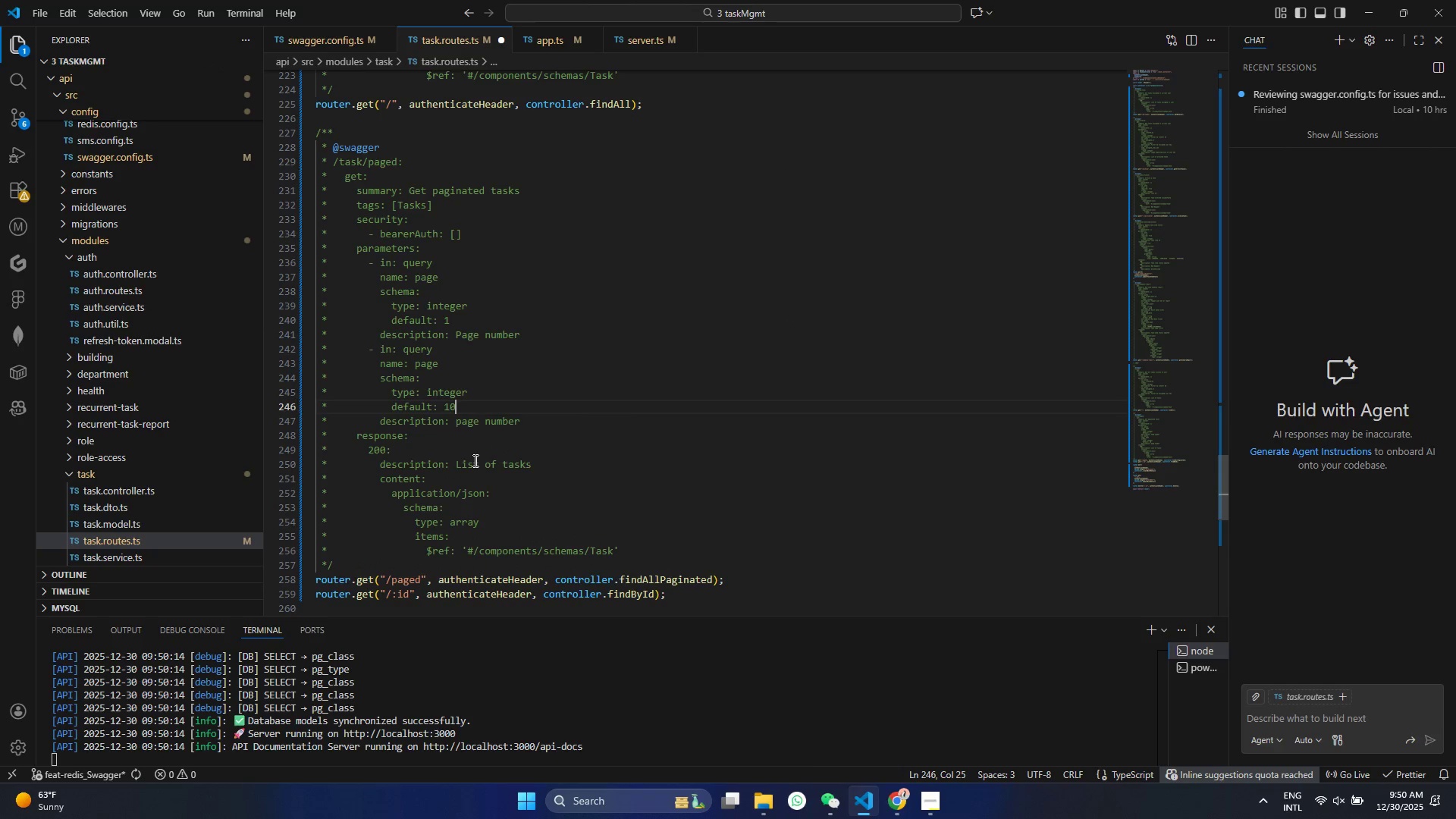 
key(Control+ControlLeft)
 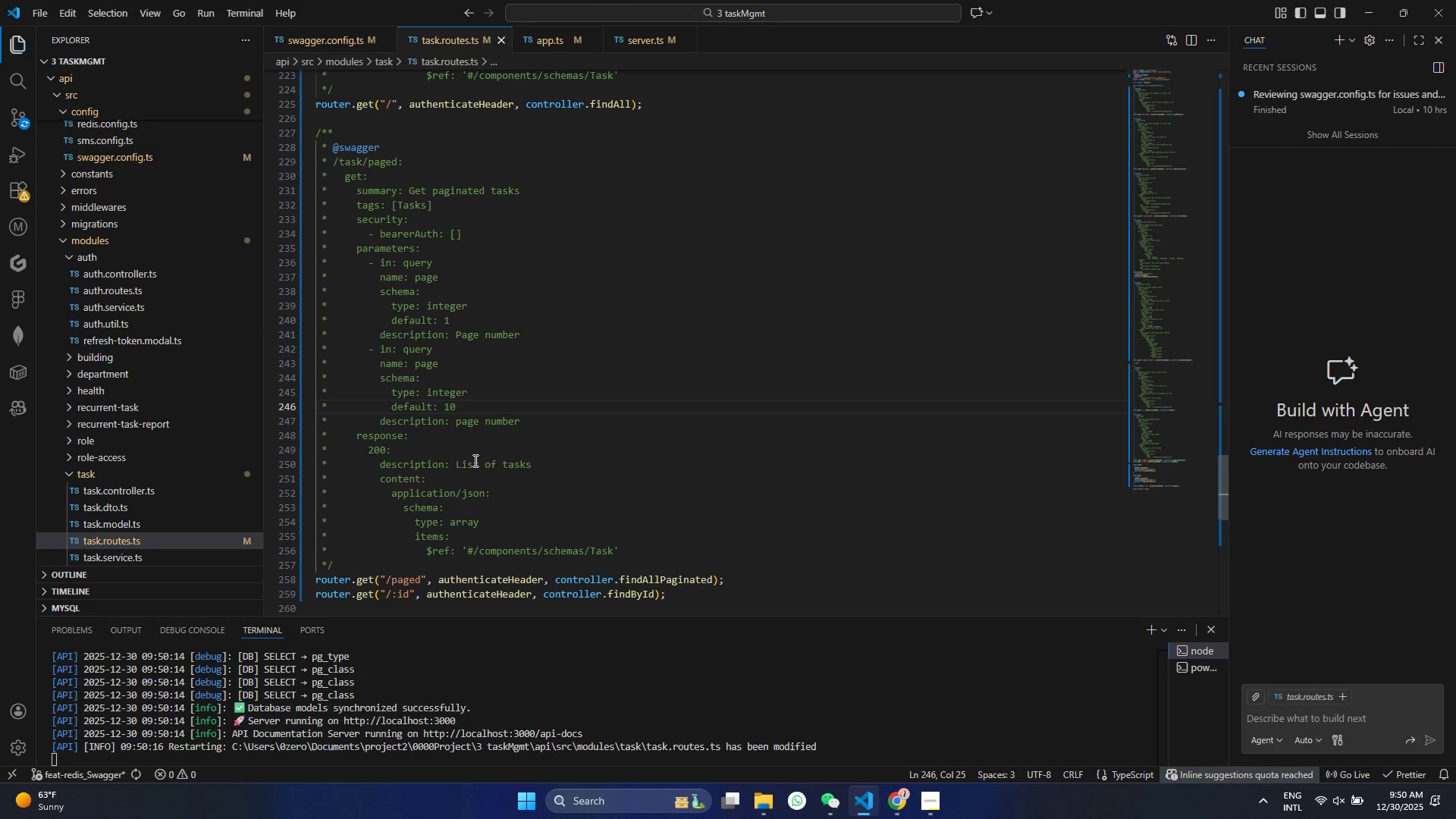 
key(Control+S)
 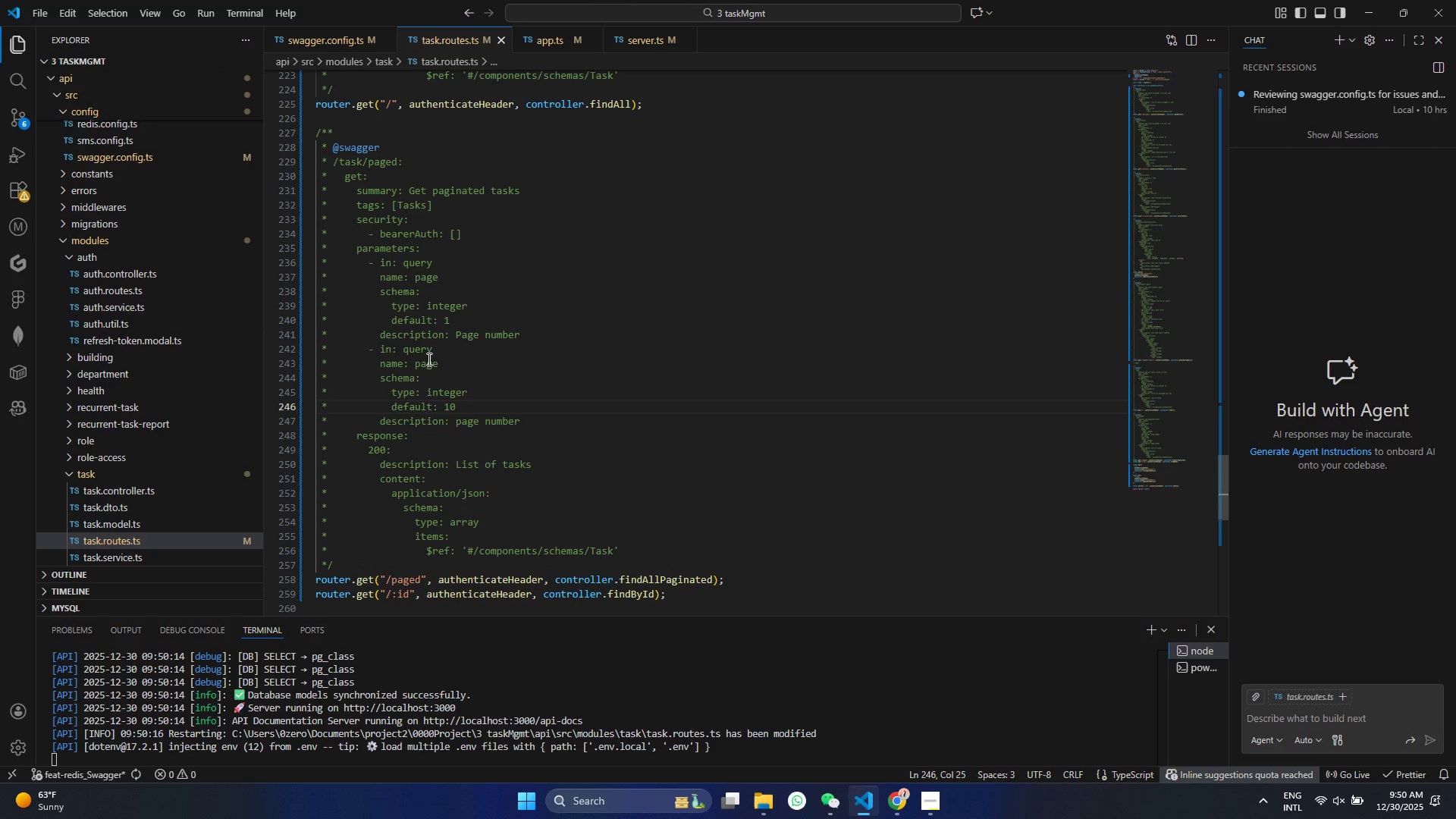 
double_click([431, 360])
 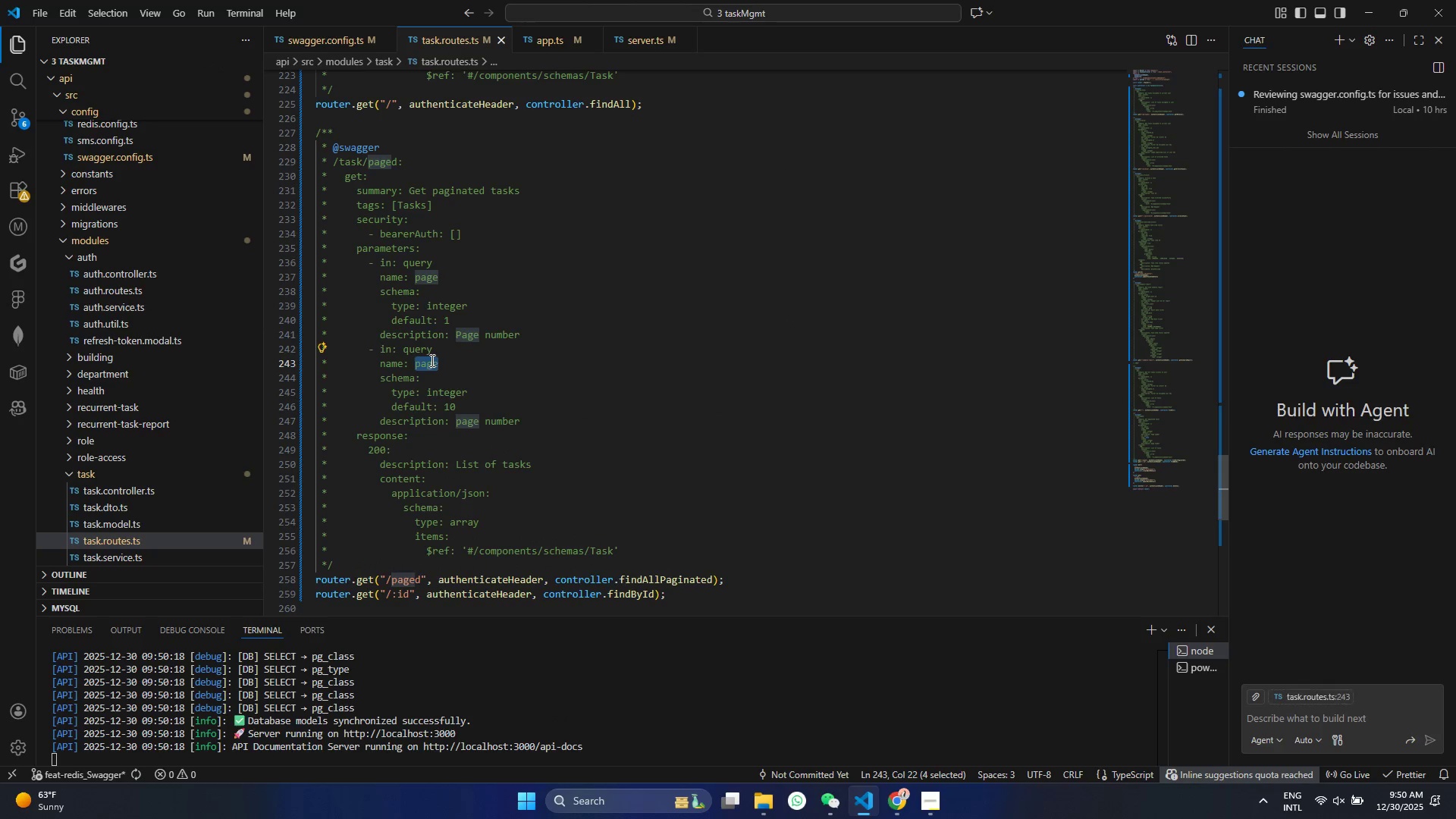 
type(limit)
 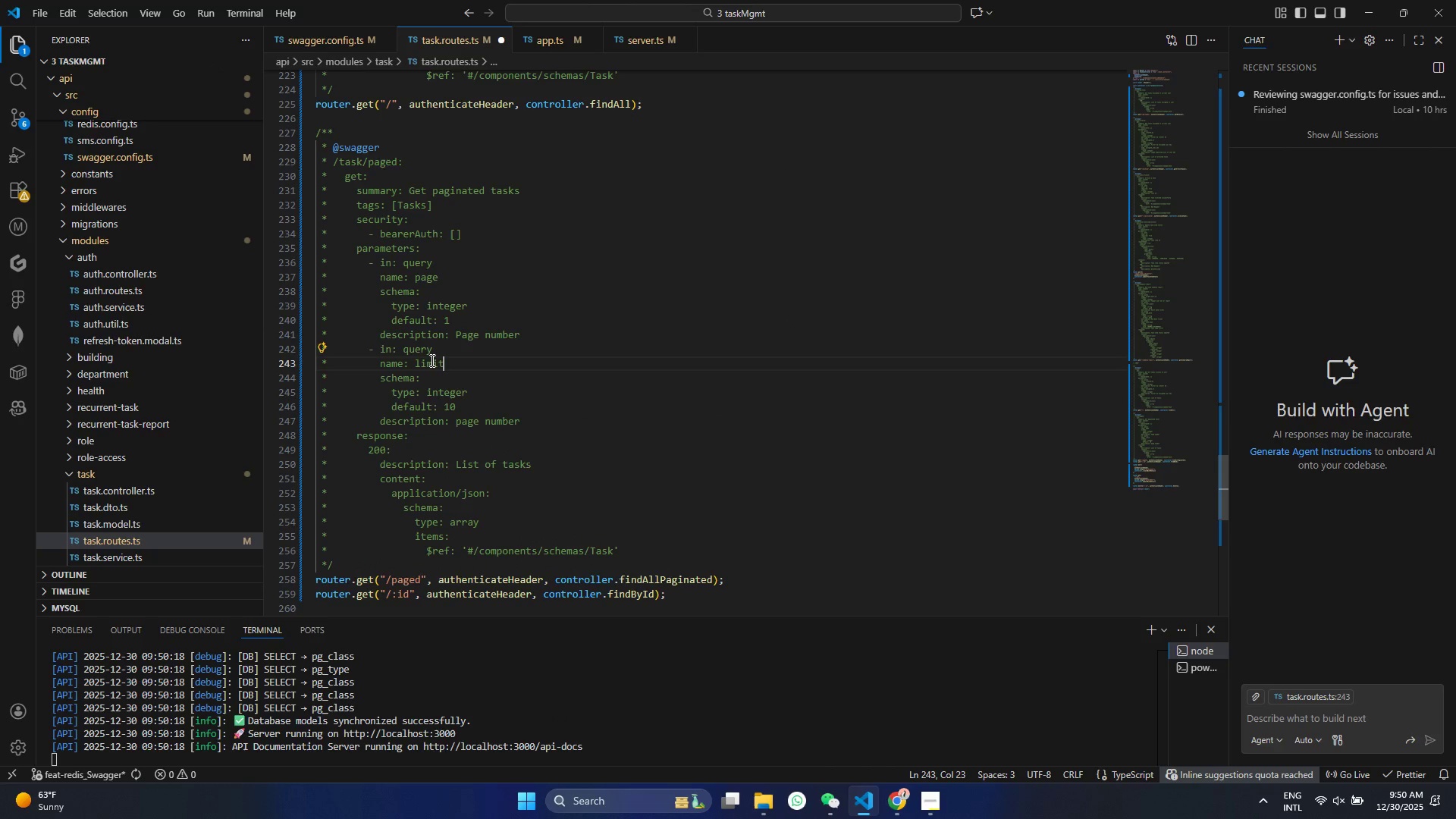 
key(Control+ControlLeft)
 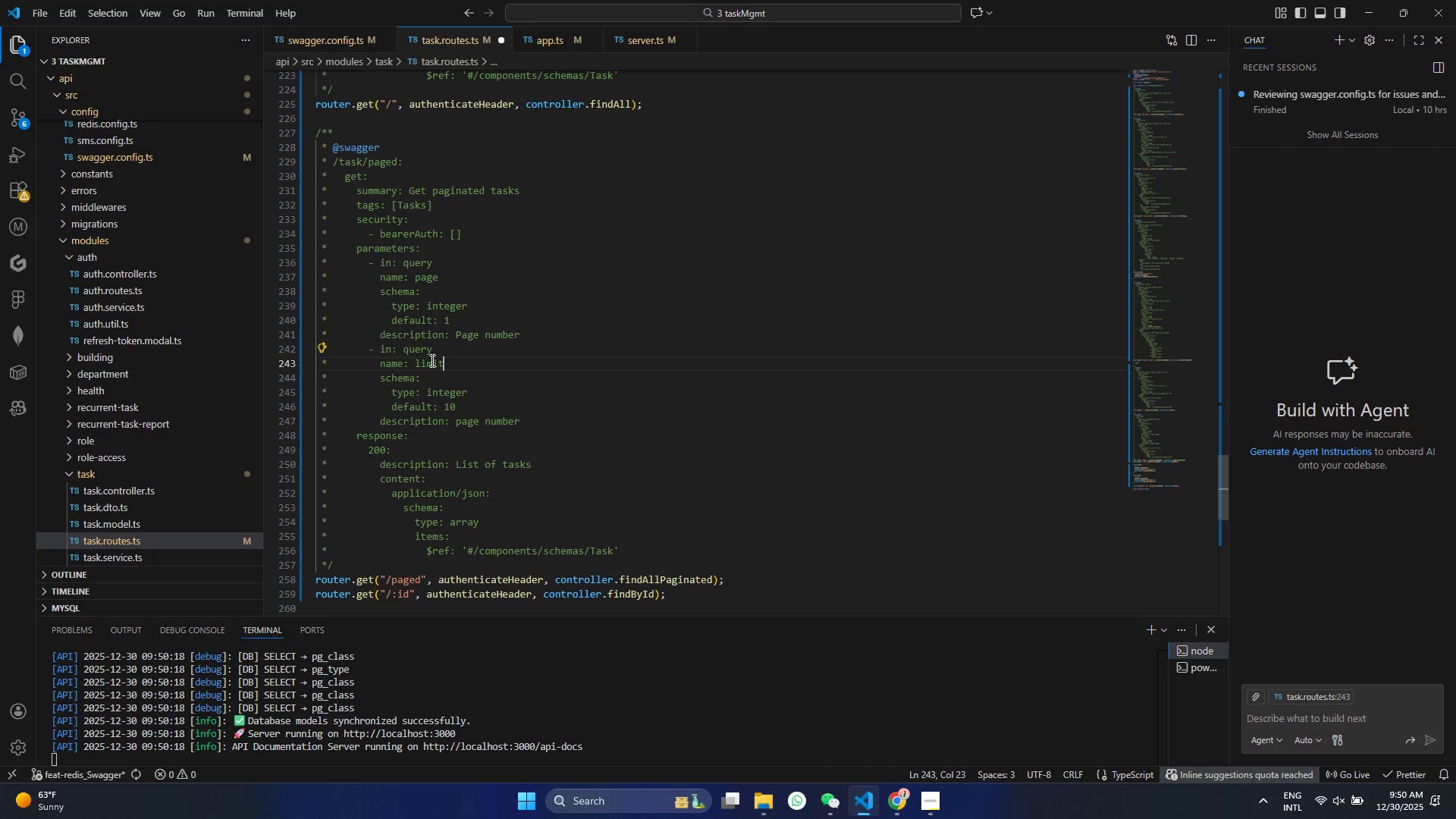 
key(Control+S)
 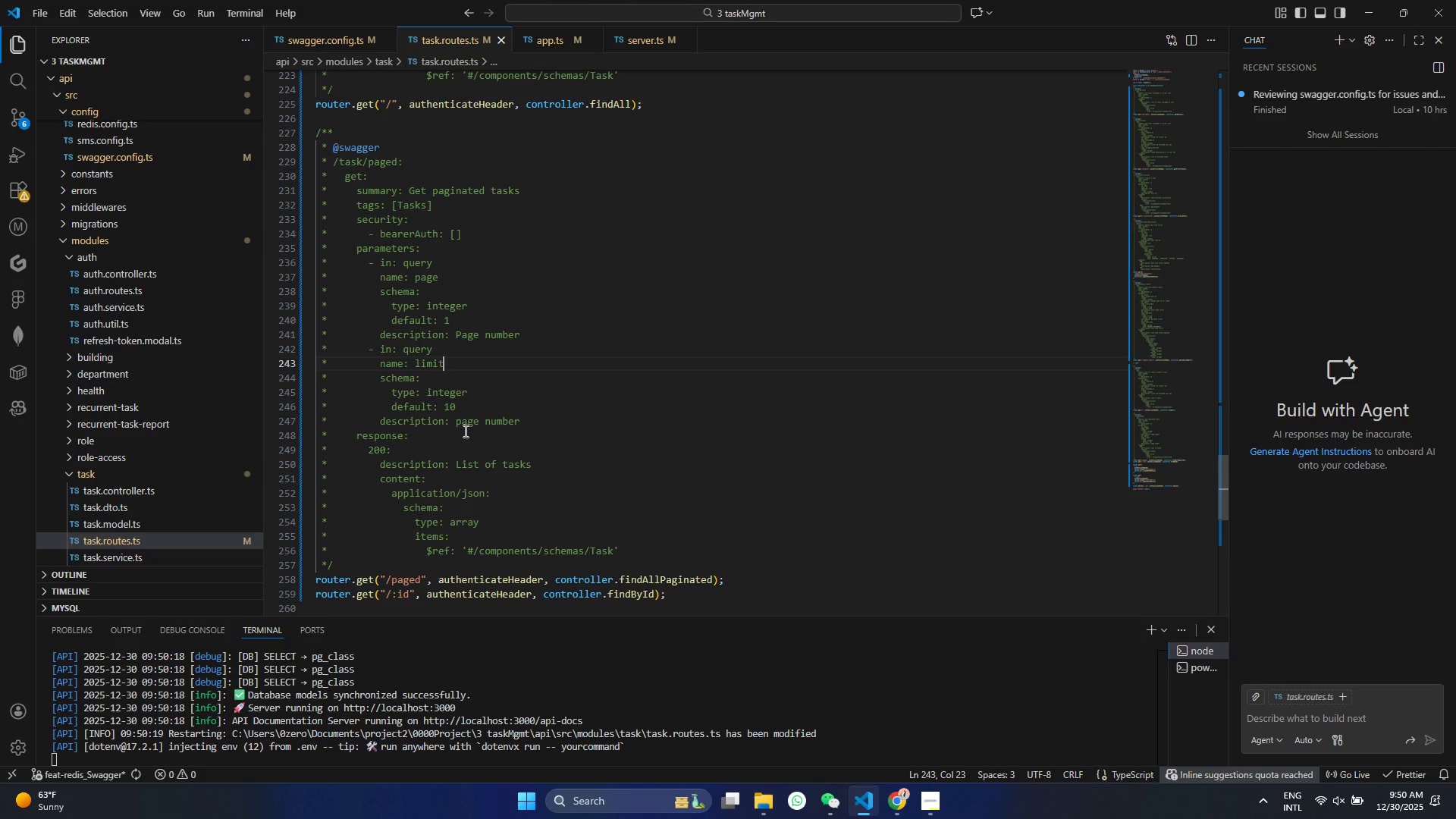 
double_click([463, 424])
 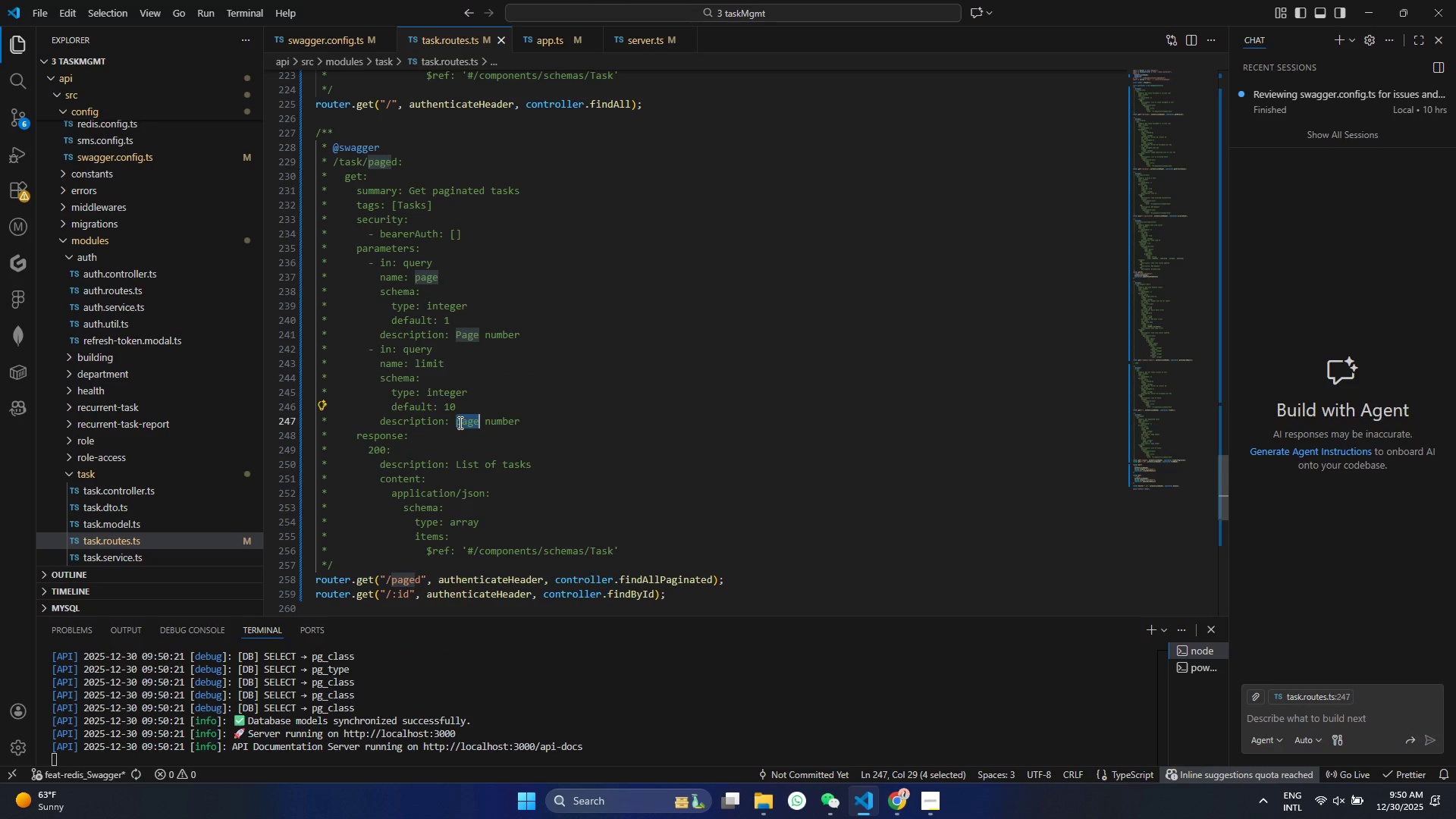 
key(Backspace)
 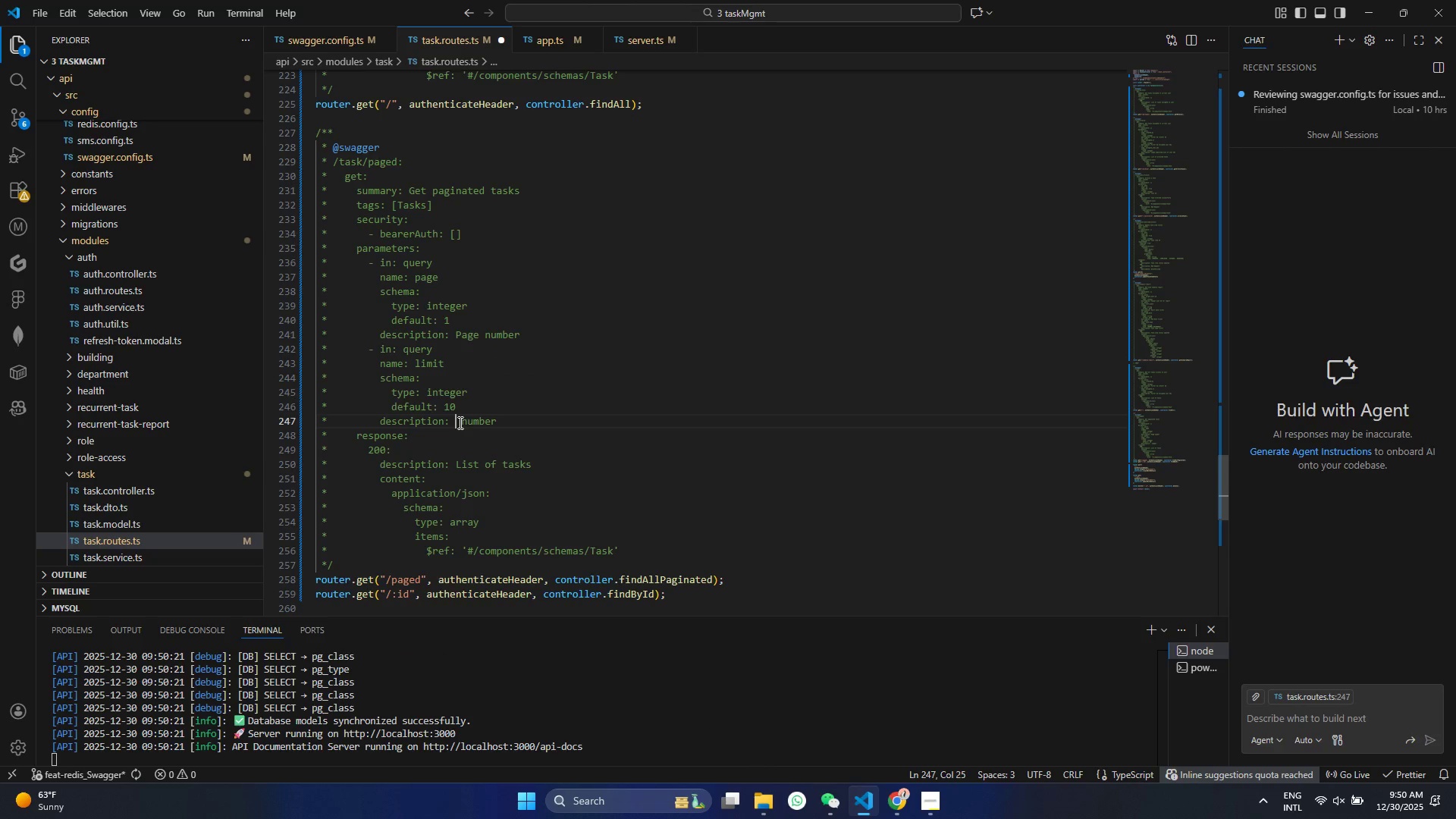 
key(Shift+ShiftRight)
 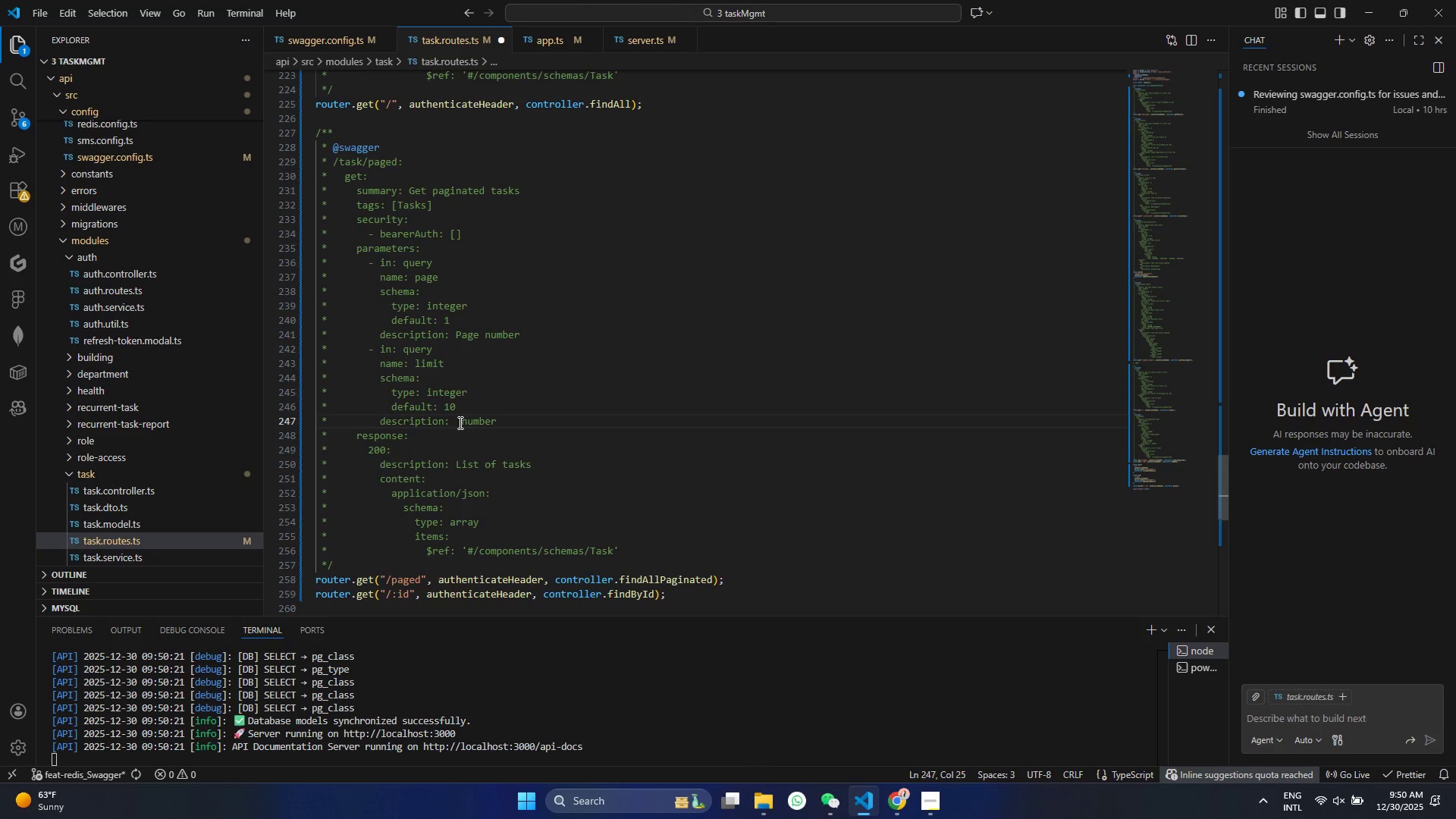 
double_click([463, 423])
 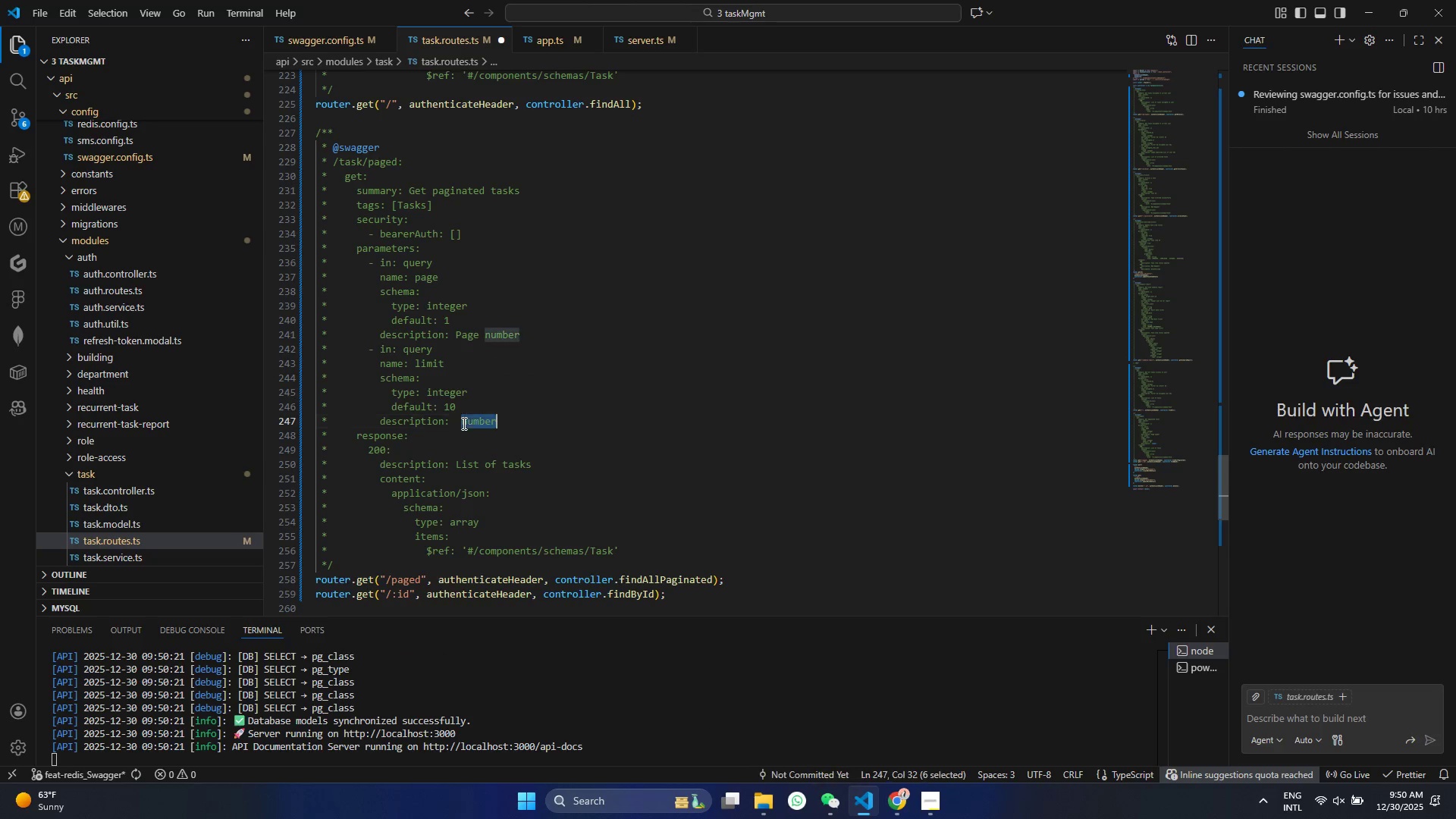 
triple_click([463, 423])
 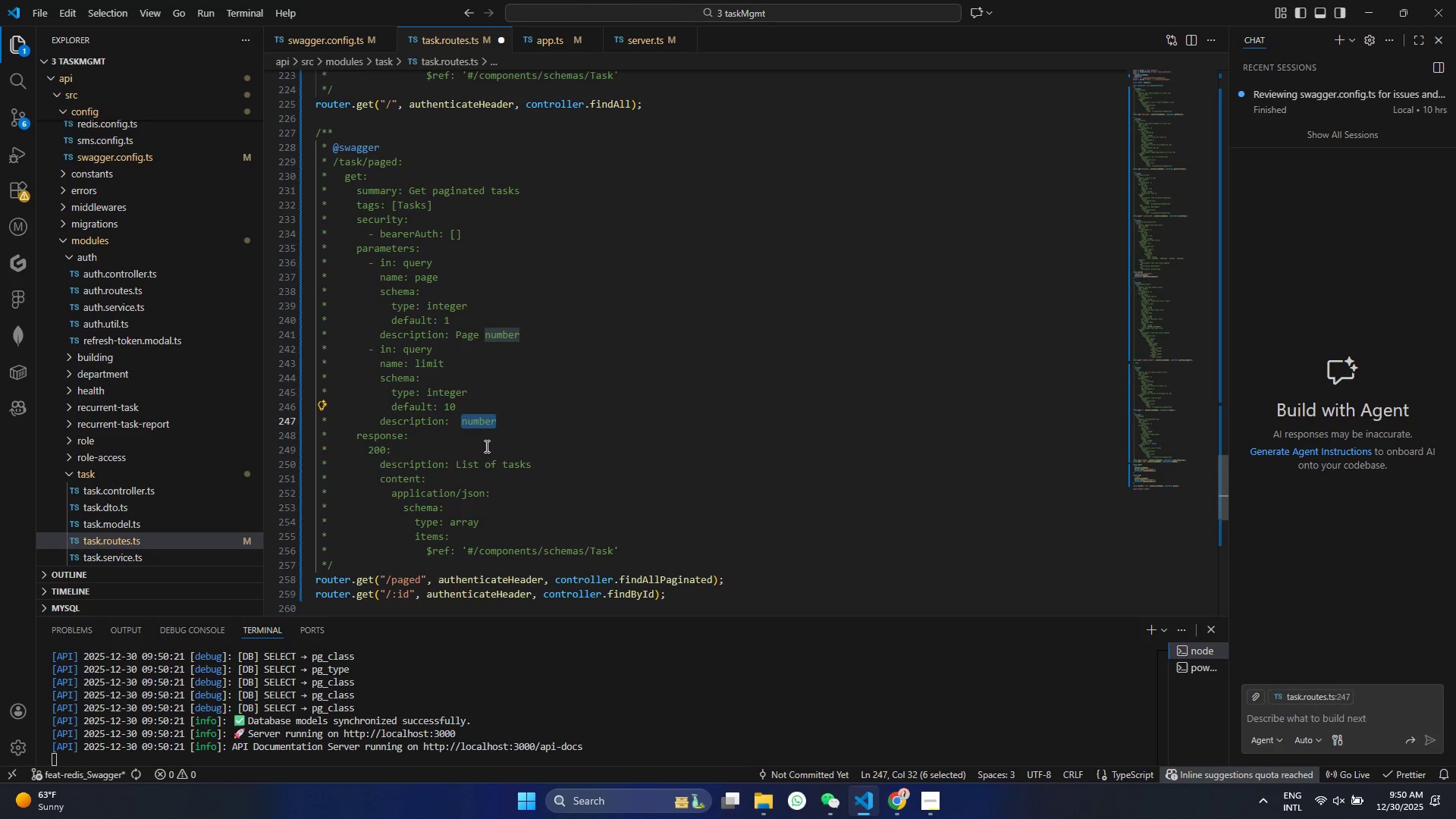 
key(Backspace)
key(Backspace)
type(Items pa)
key(Backspace)
type(er page)
 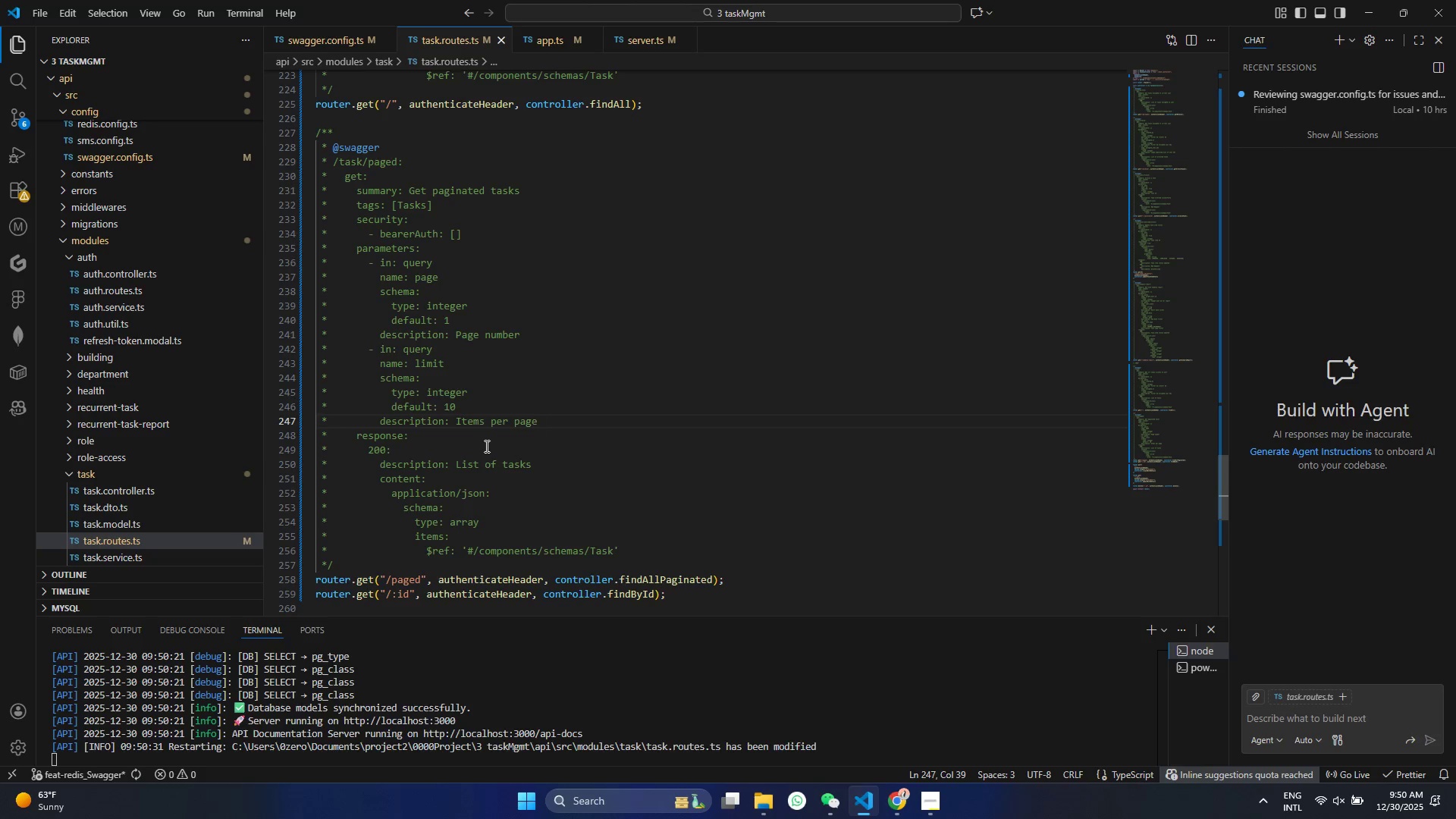 
 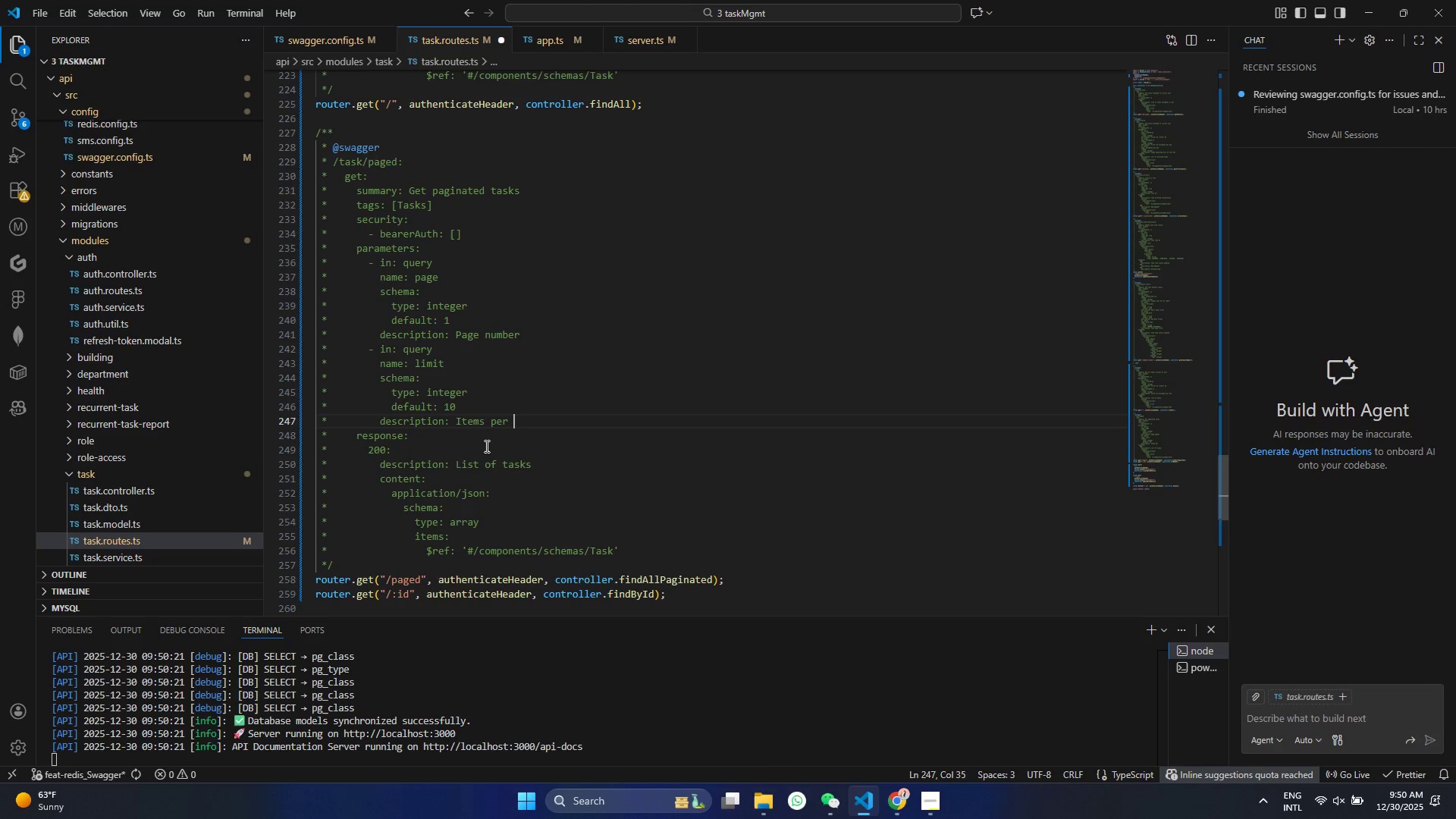 
key(Control+ControlLeft)
 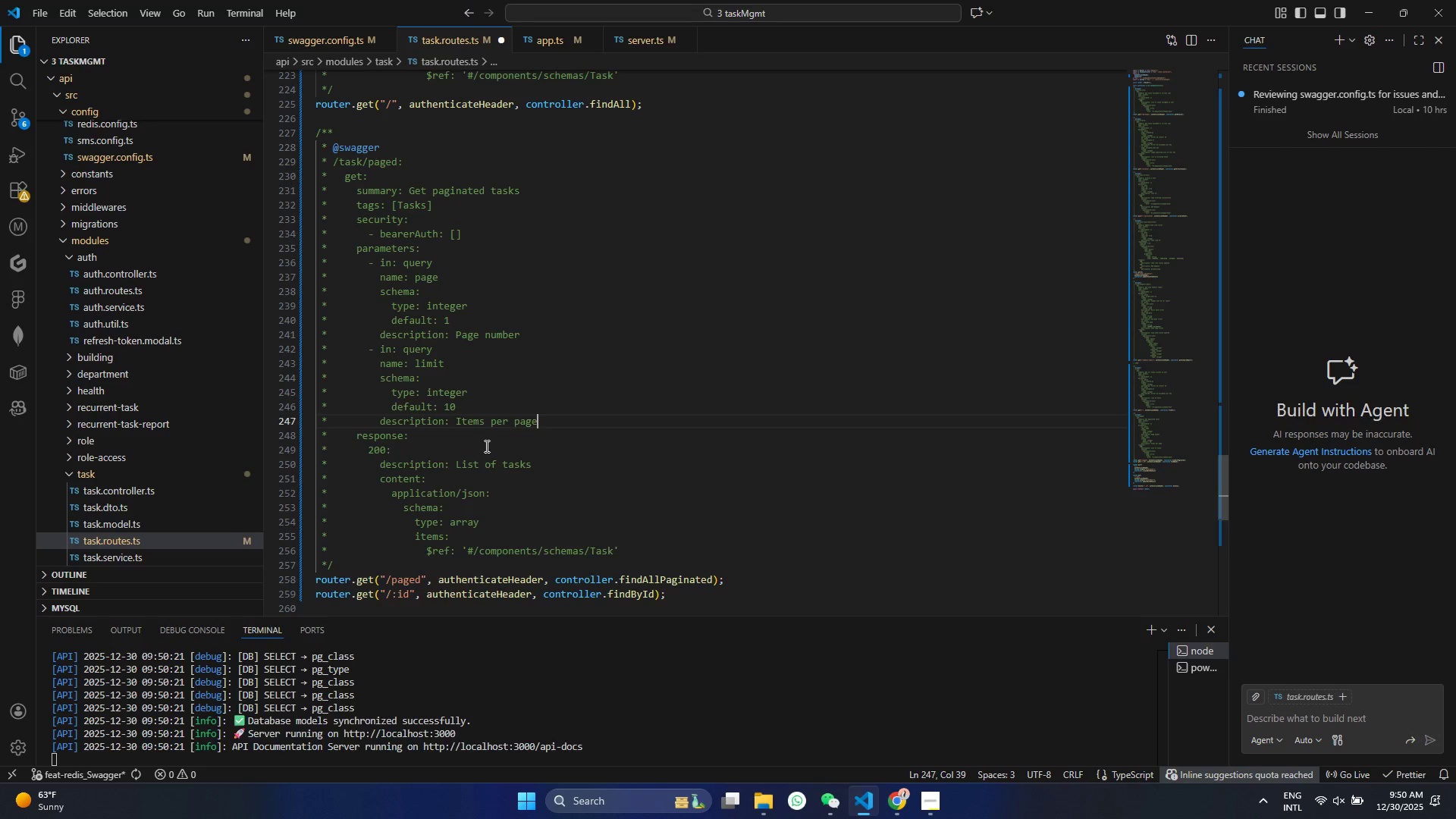 
key(Control+S)
 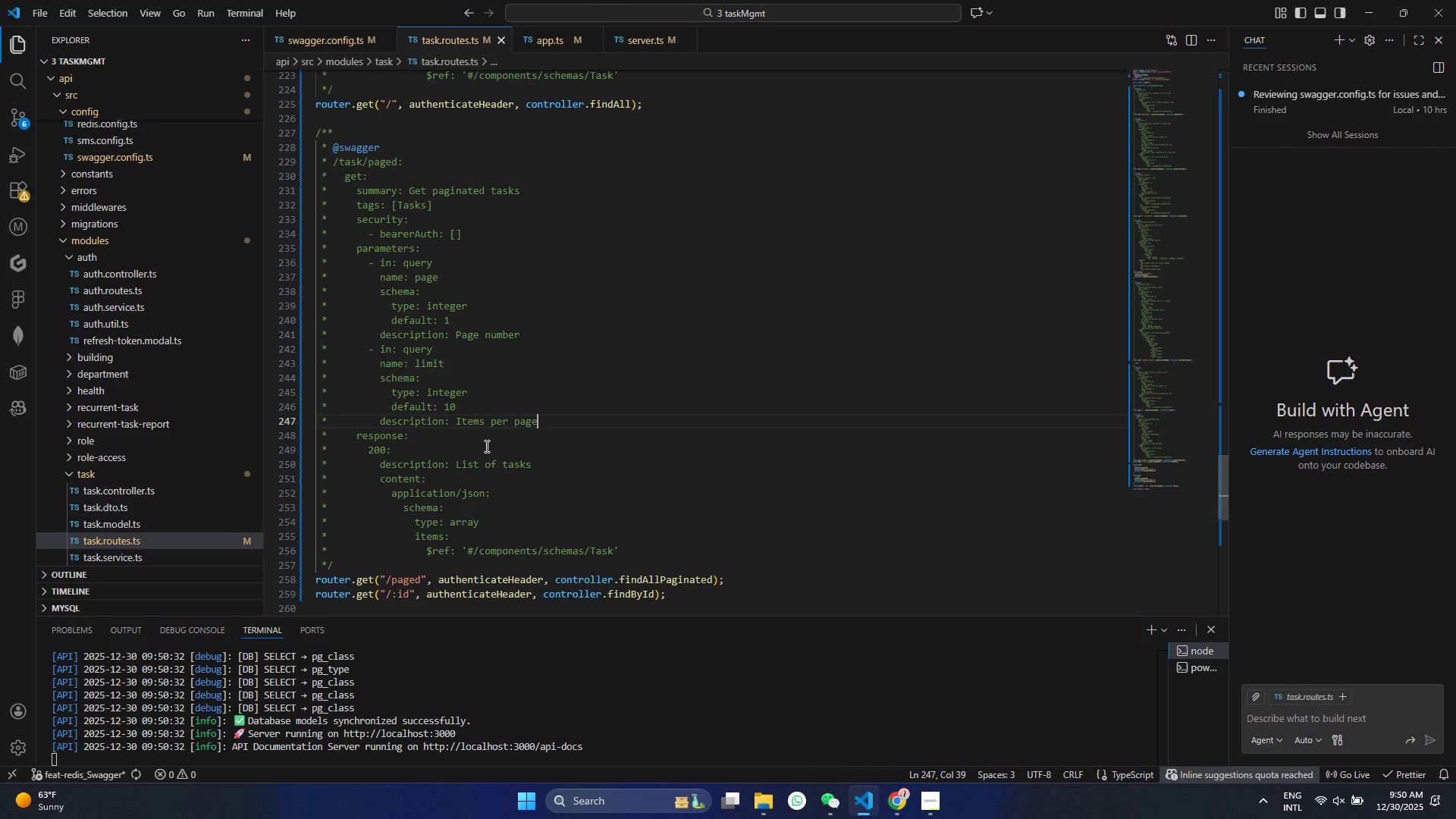 
scroll: coordinate [504, 377], scroll_direction: up, amount: 10.0
 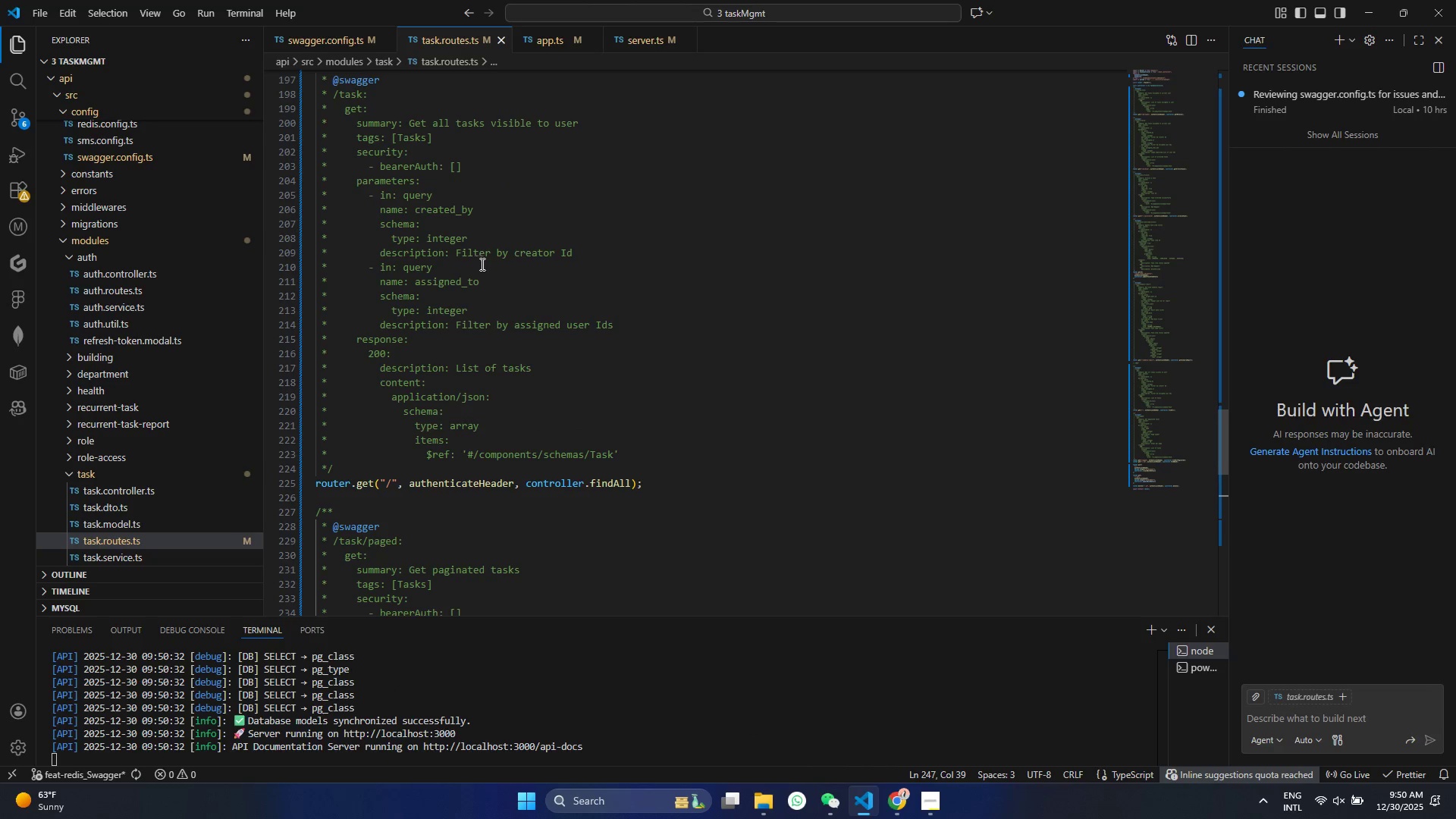 
left_click_drag(start_coordinate=[627, 254], to_coordinate=[264, 190])
 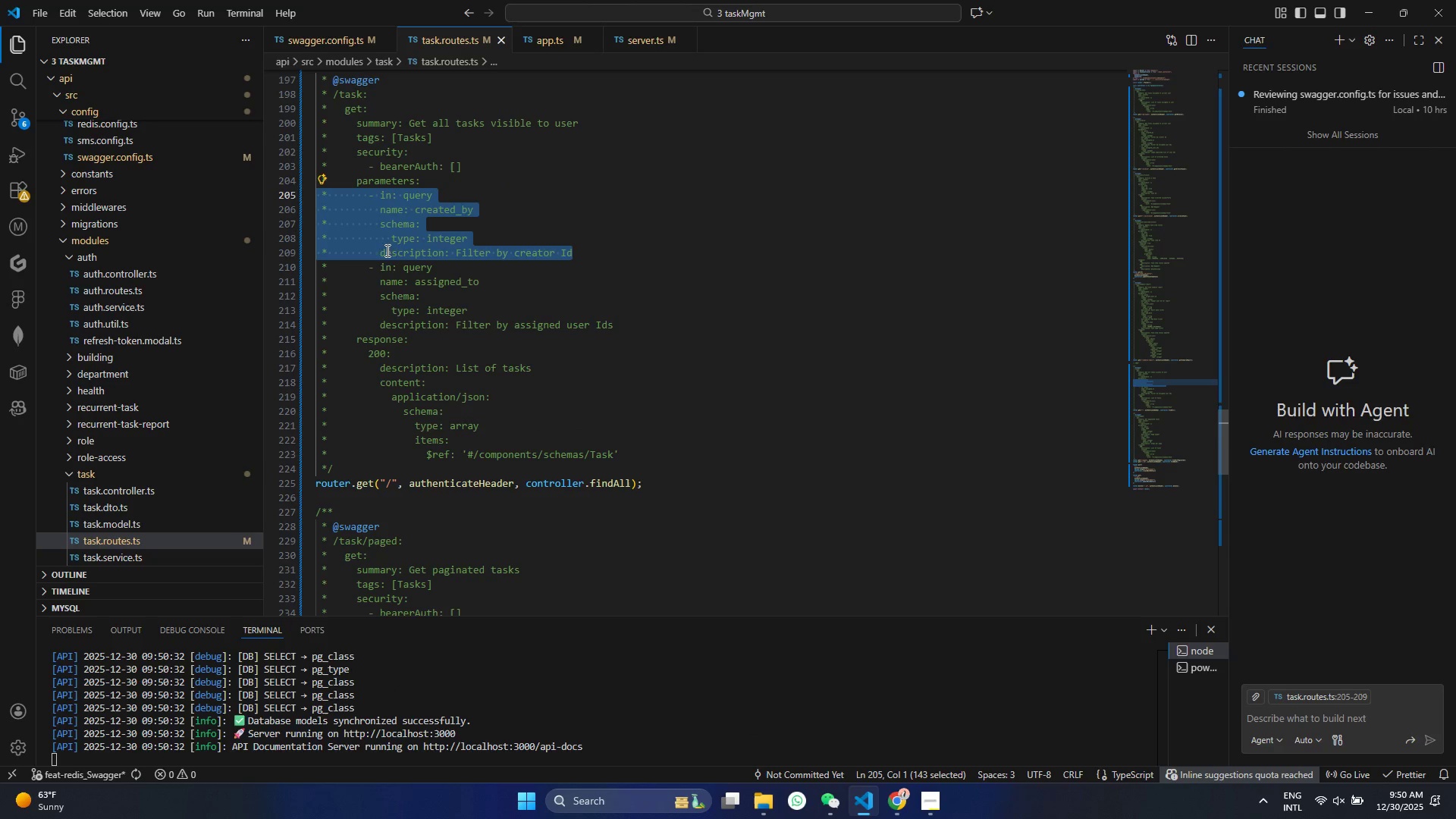 
hold_key(key=ShiftLeft, duration=1.5)
 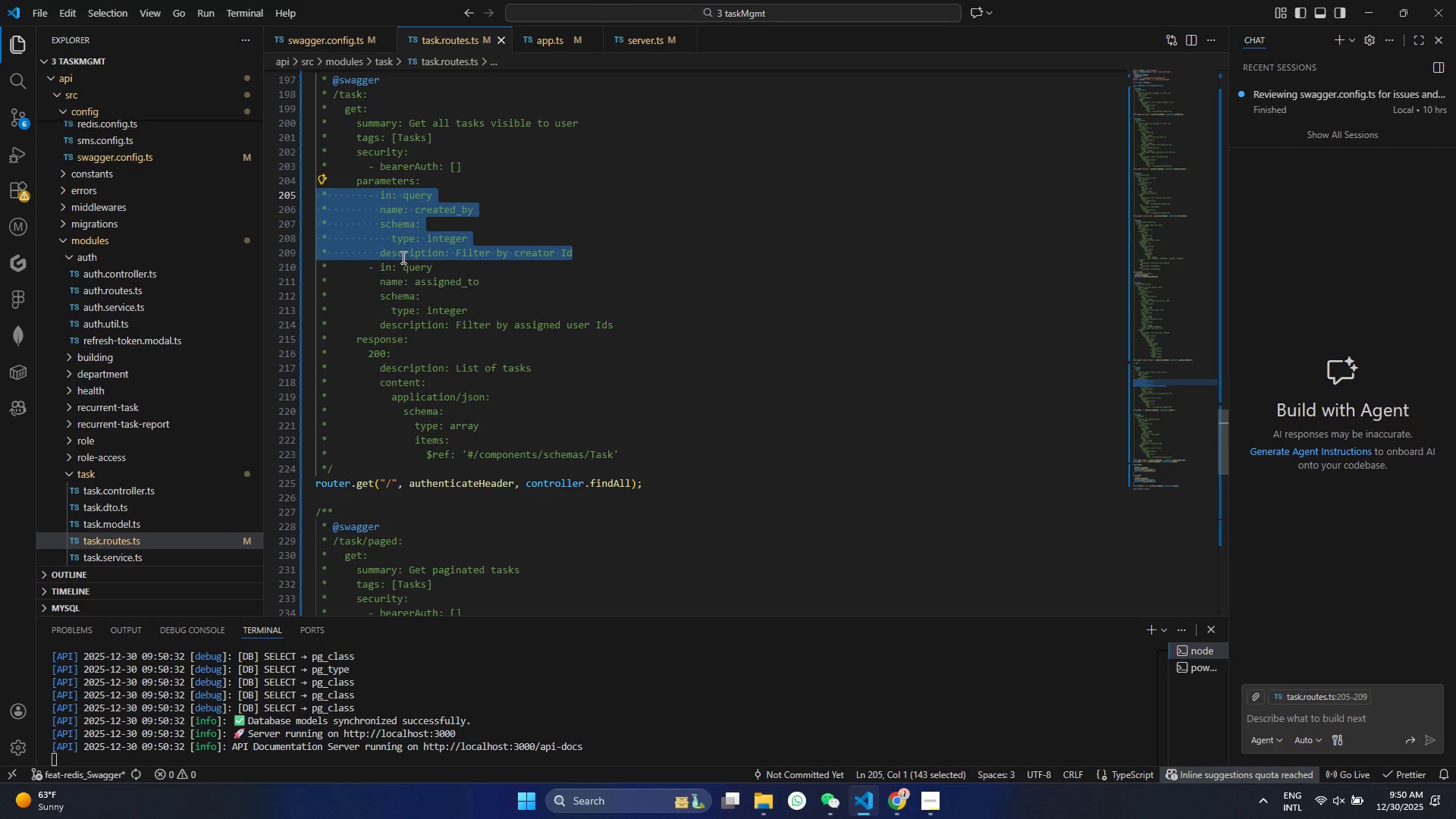 
hold_key(key=ShiftLeft, duration=13.78)
 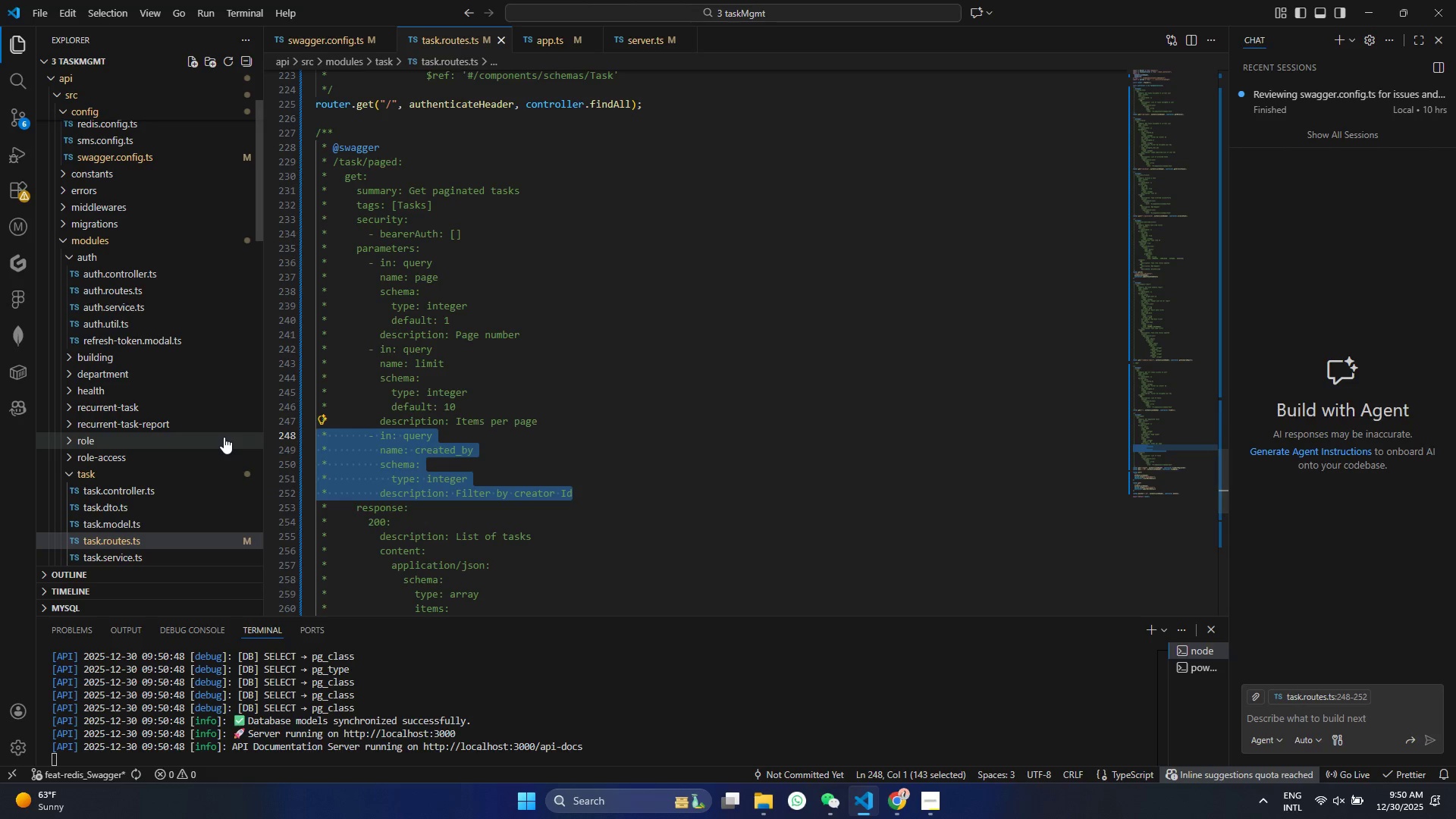 
key(Control+C)
 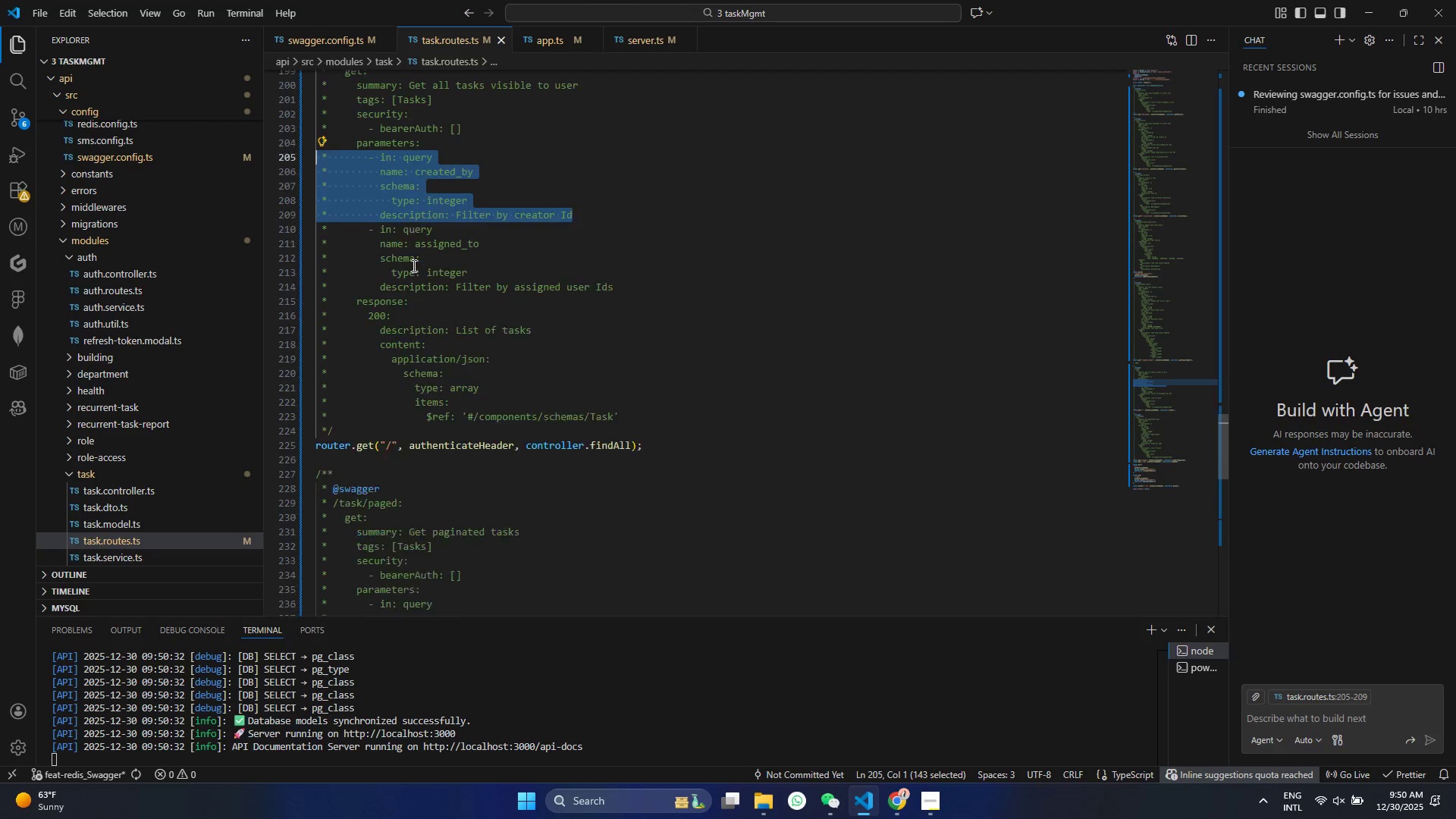 
scroll: coordinate [419, 281], scroll_direction: down, amount: 10.0
 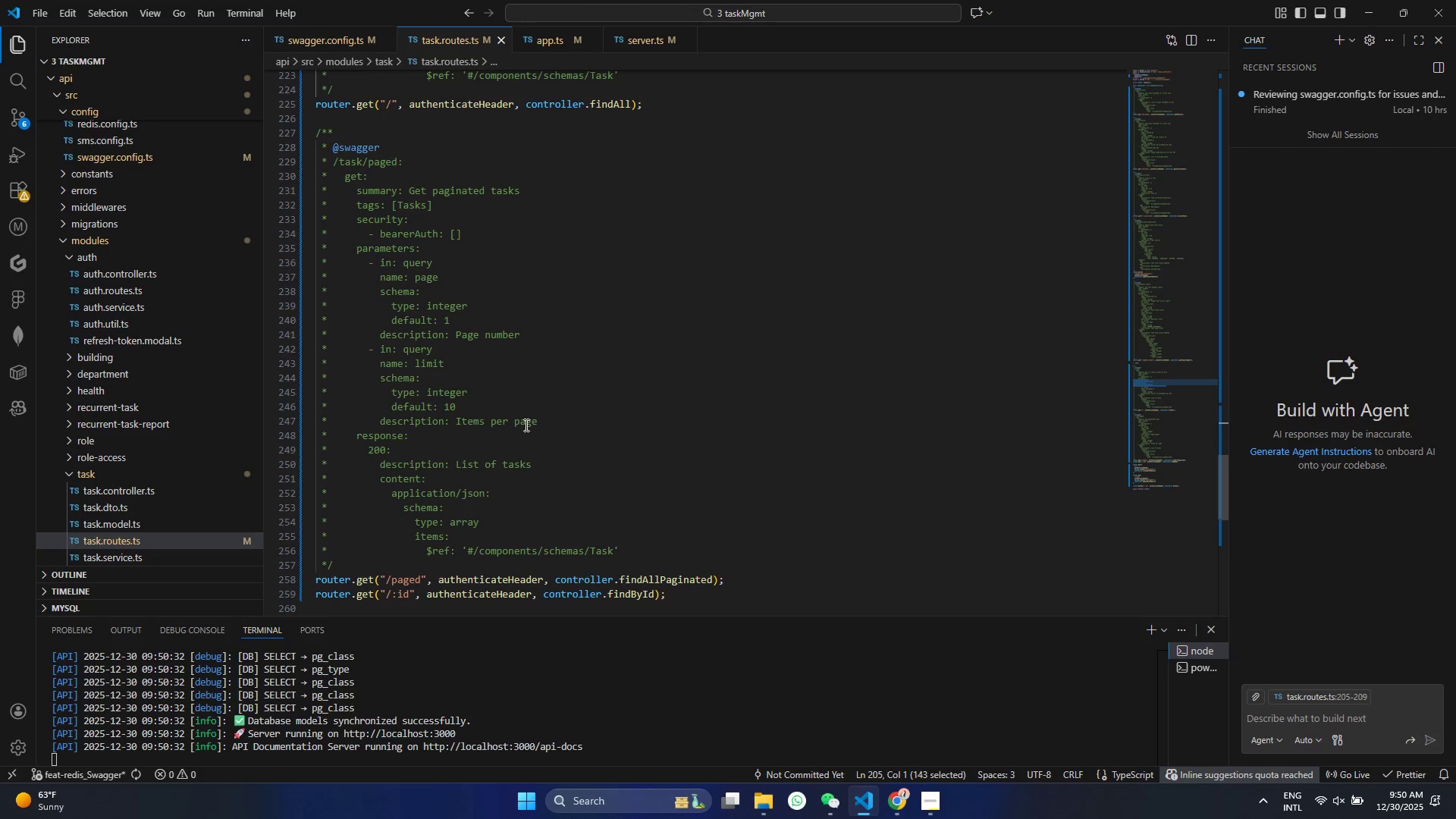 
left_click([544, 424])
 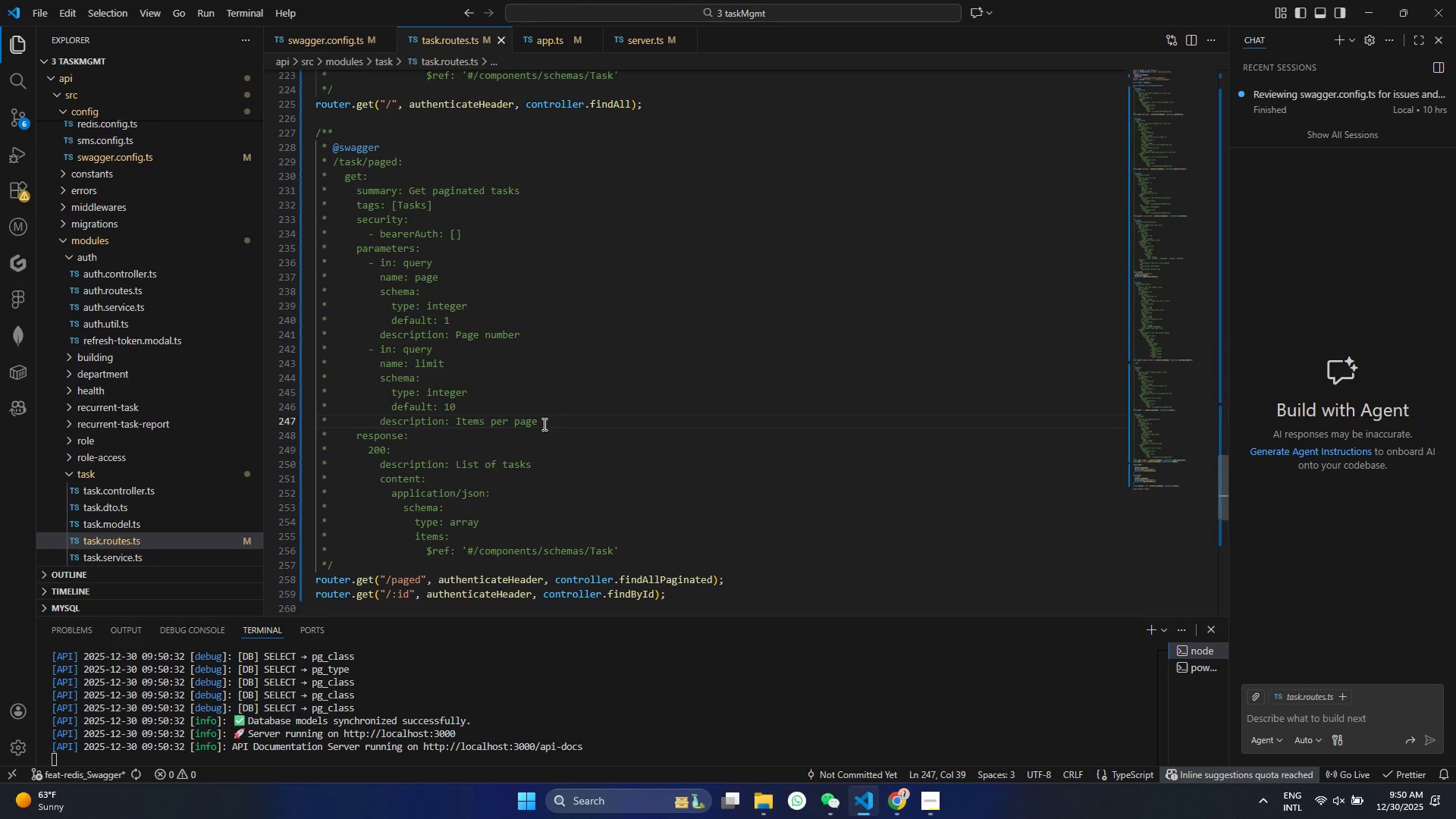 
key(Enter)
 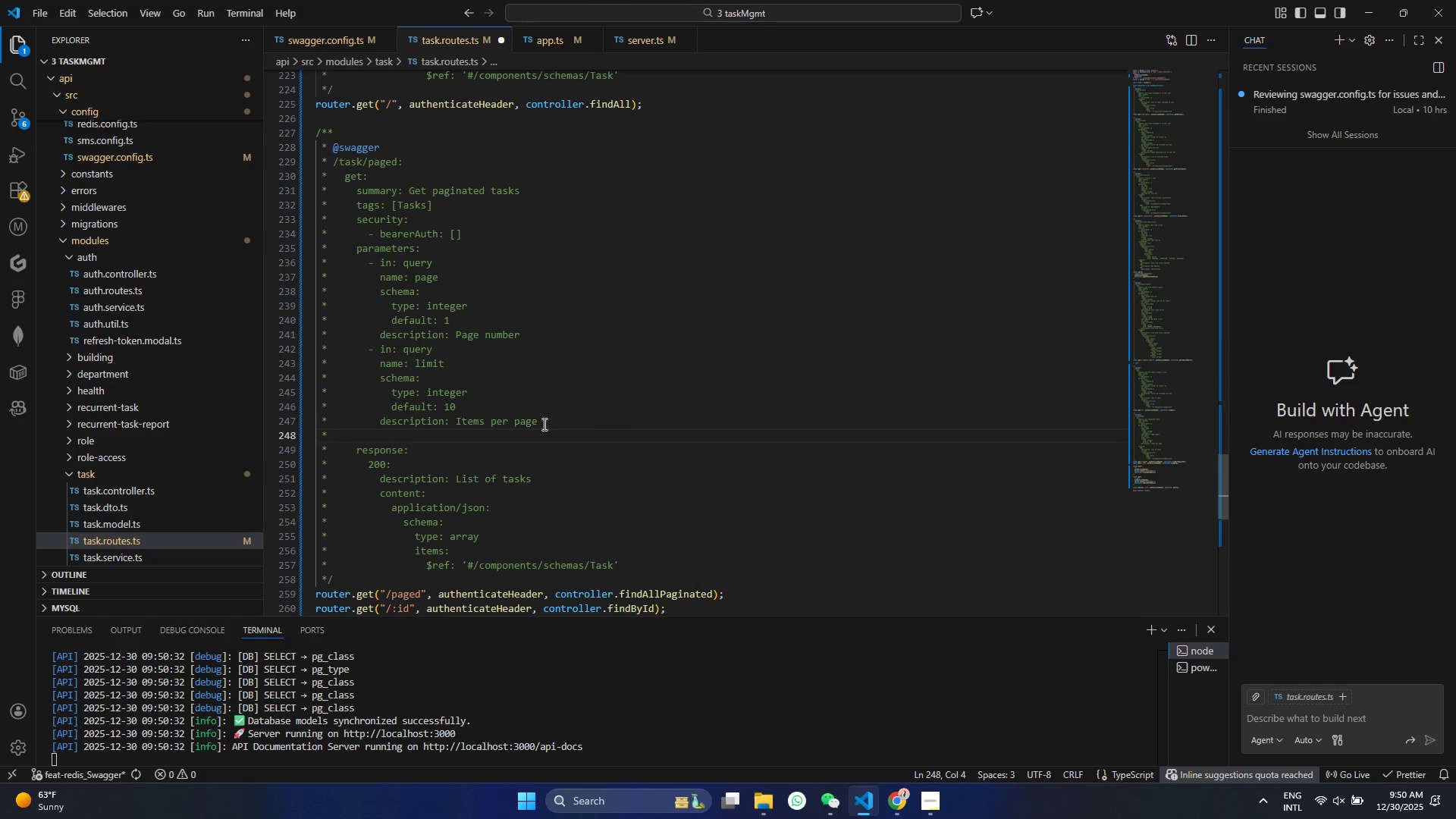 
key(Backspace)
 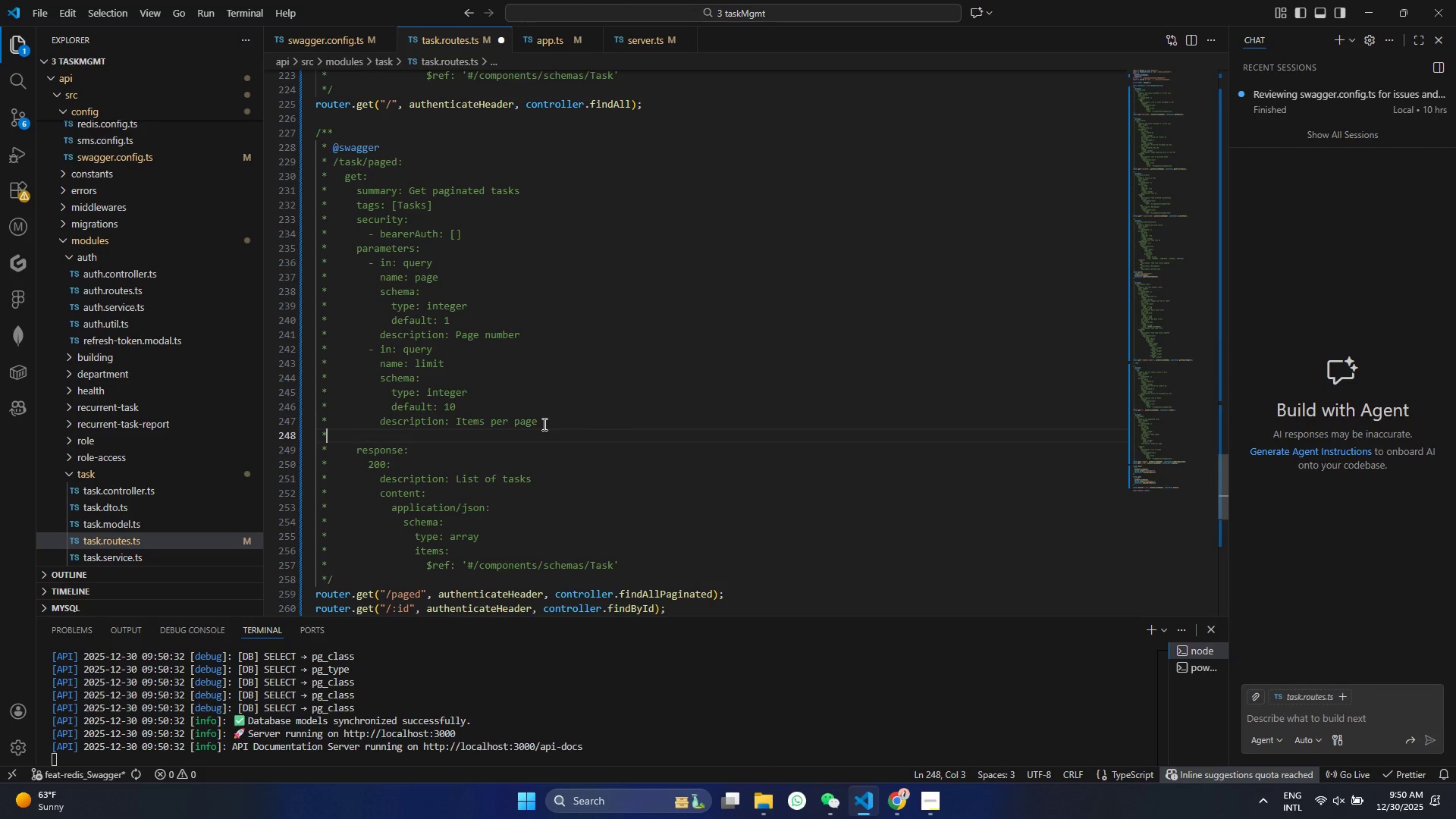 
key(Backspace)
 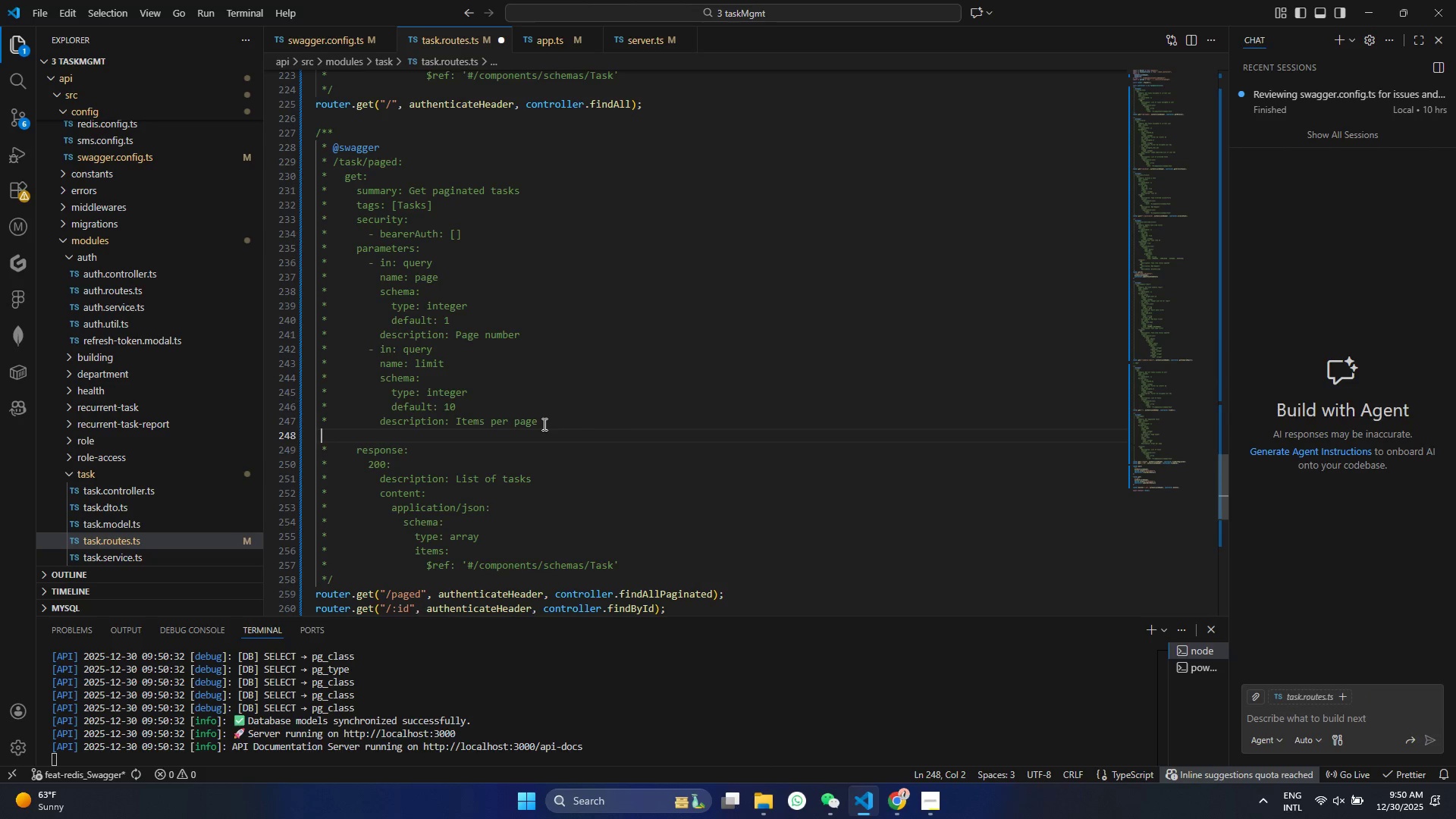 
key(Backspace)
 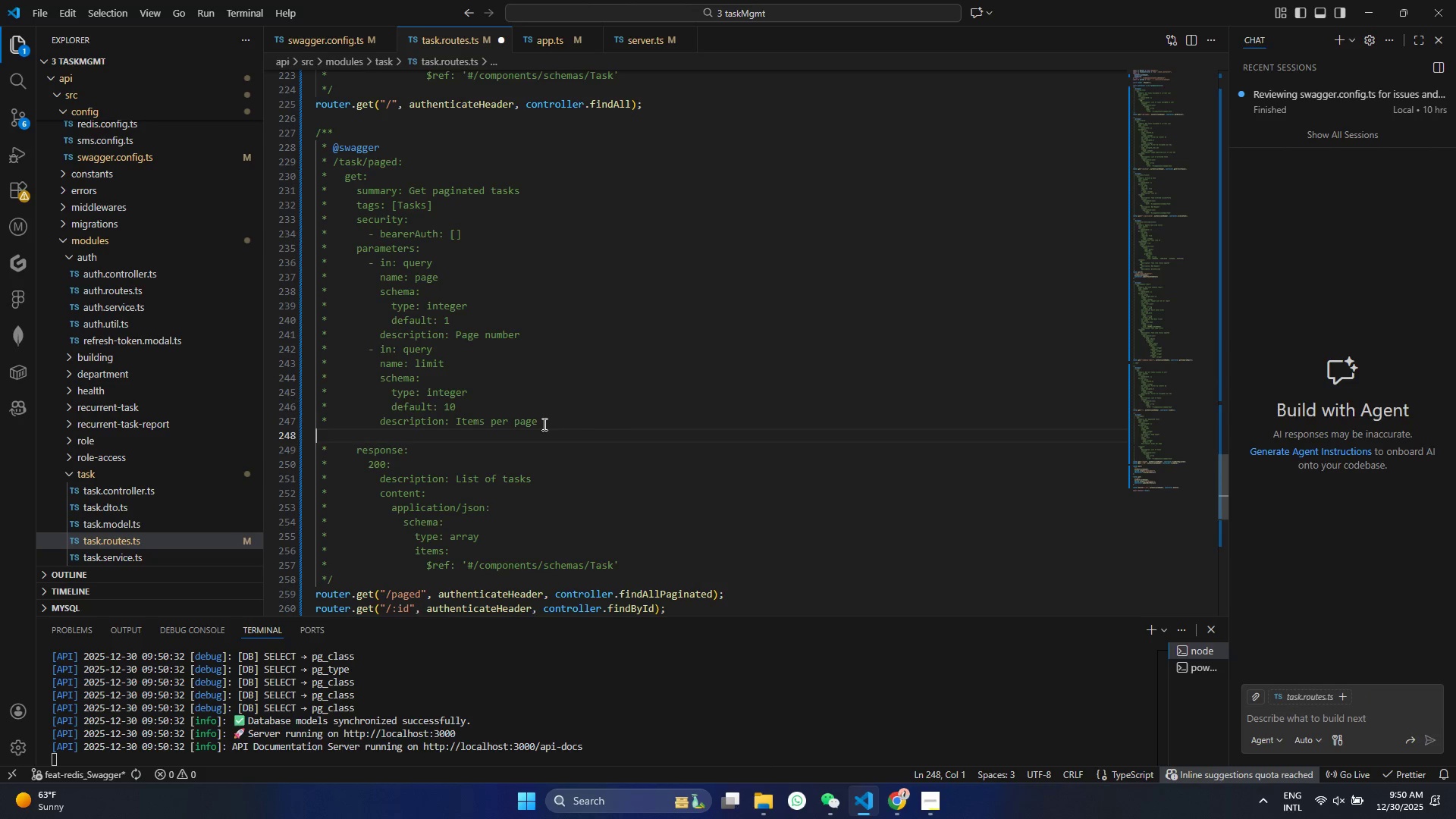 
key(Control+ControlLeft)
 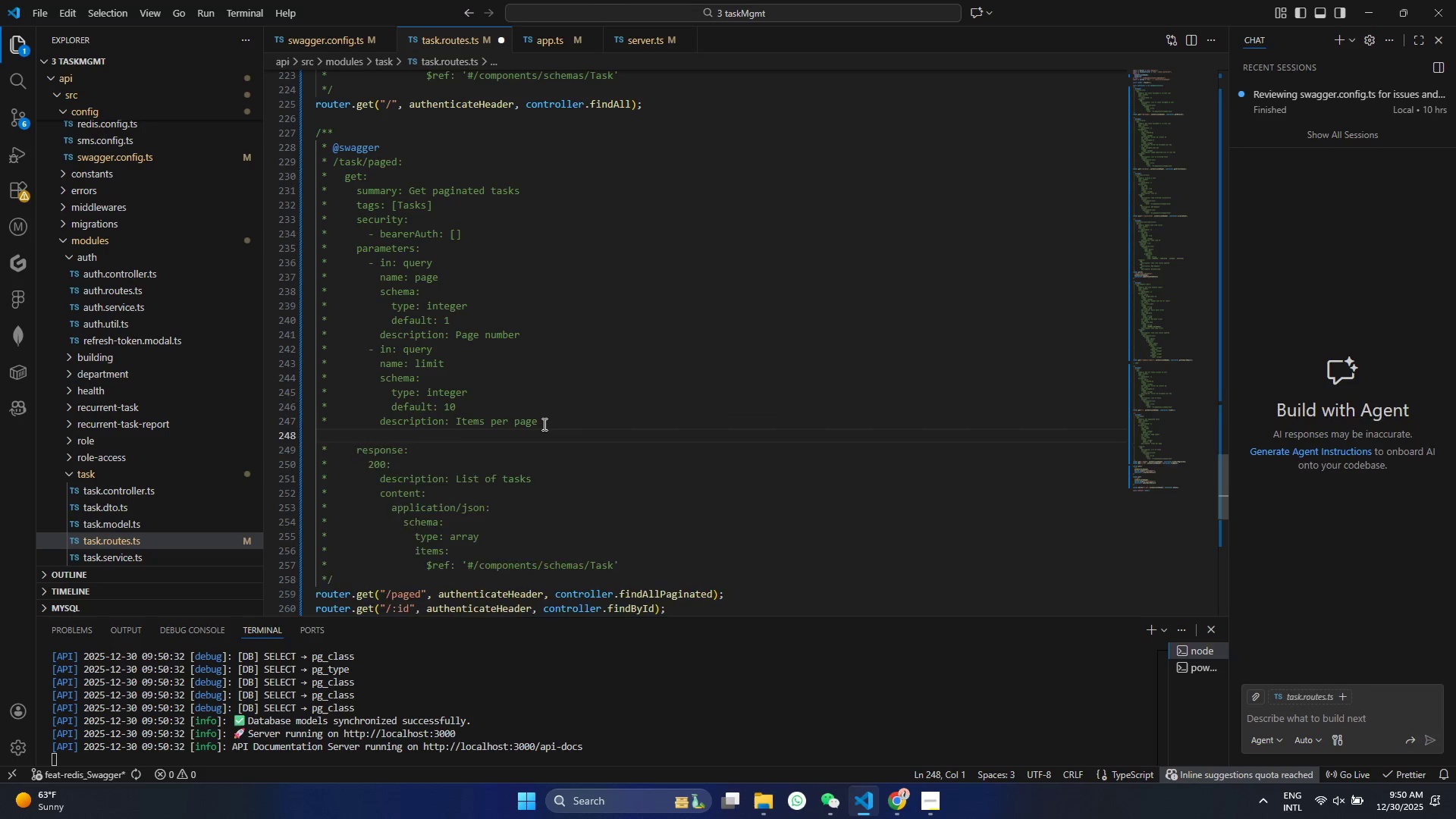 
key(Control+V)
 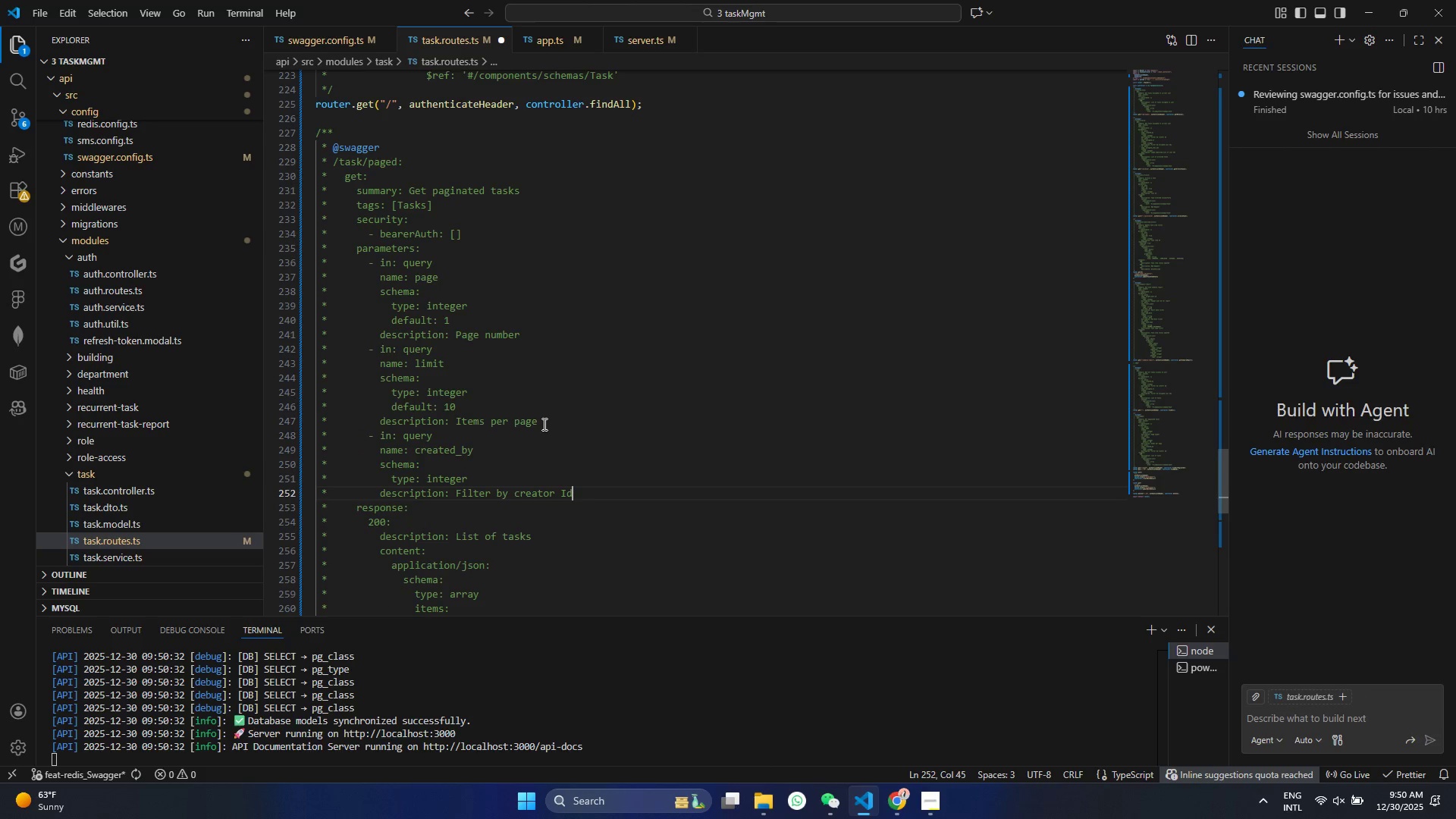 
key(Control+S)
 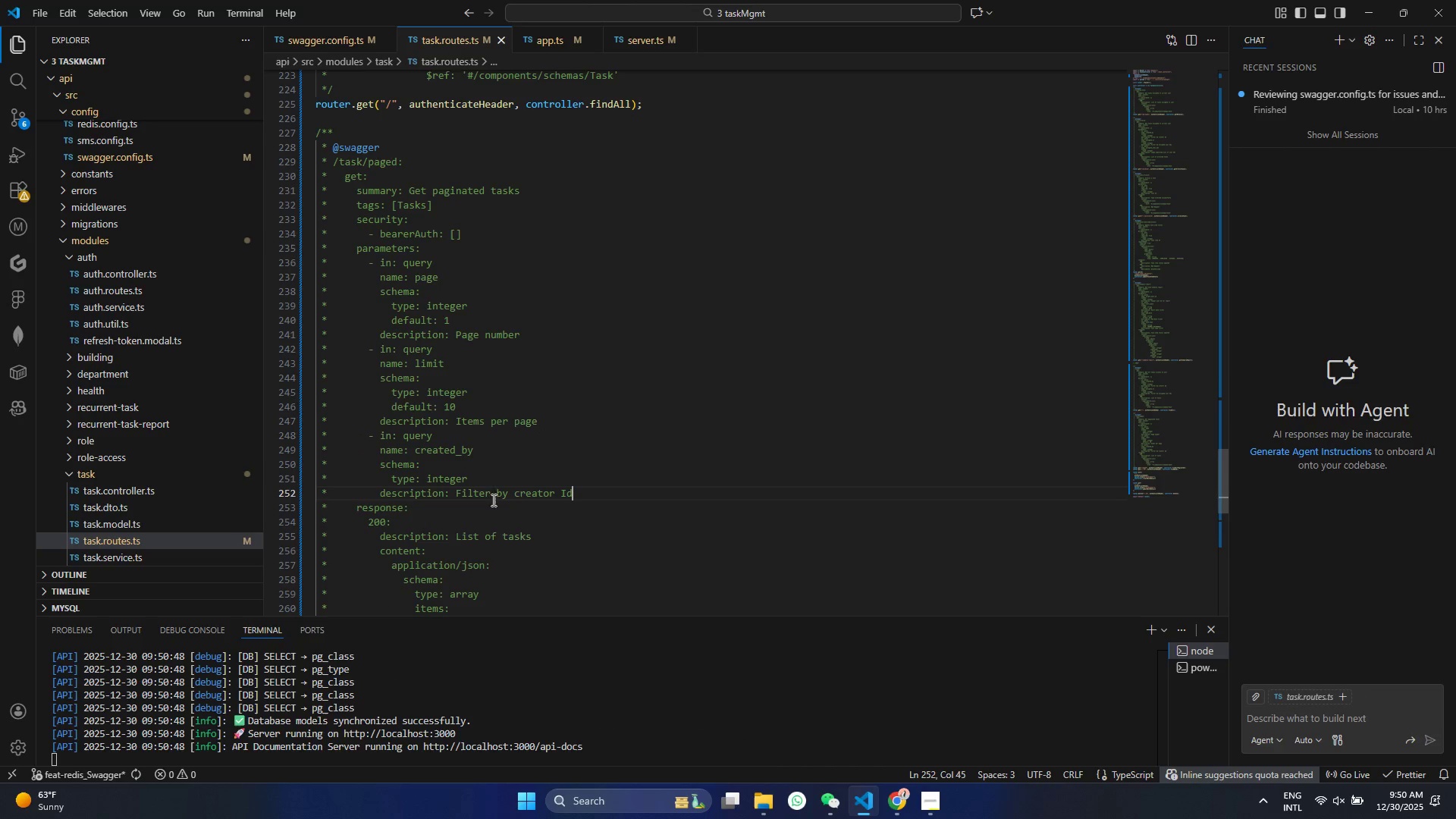 
left_click_drag(start_coordinate=[582, 493], to_coordinate=[224, 437])
 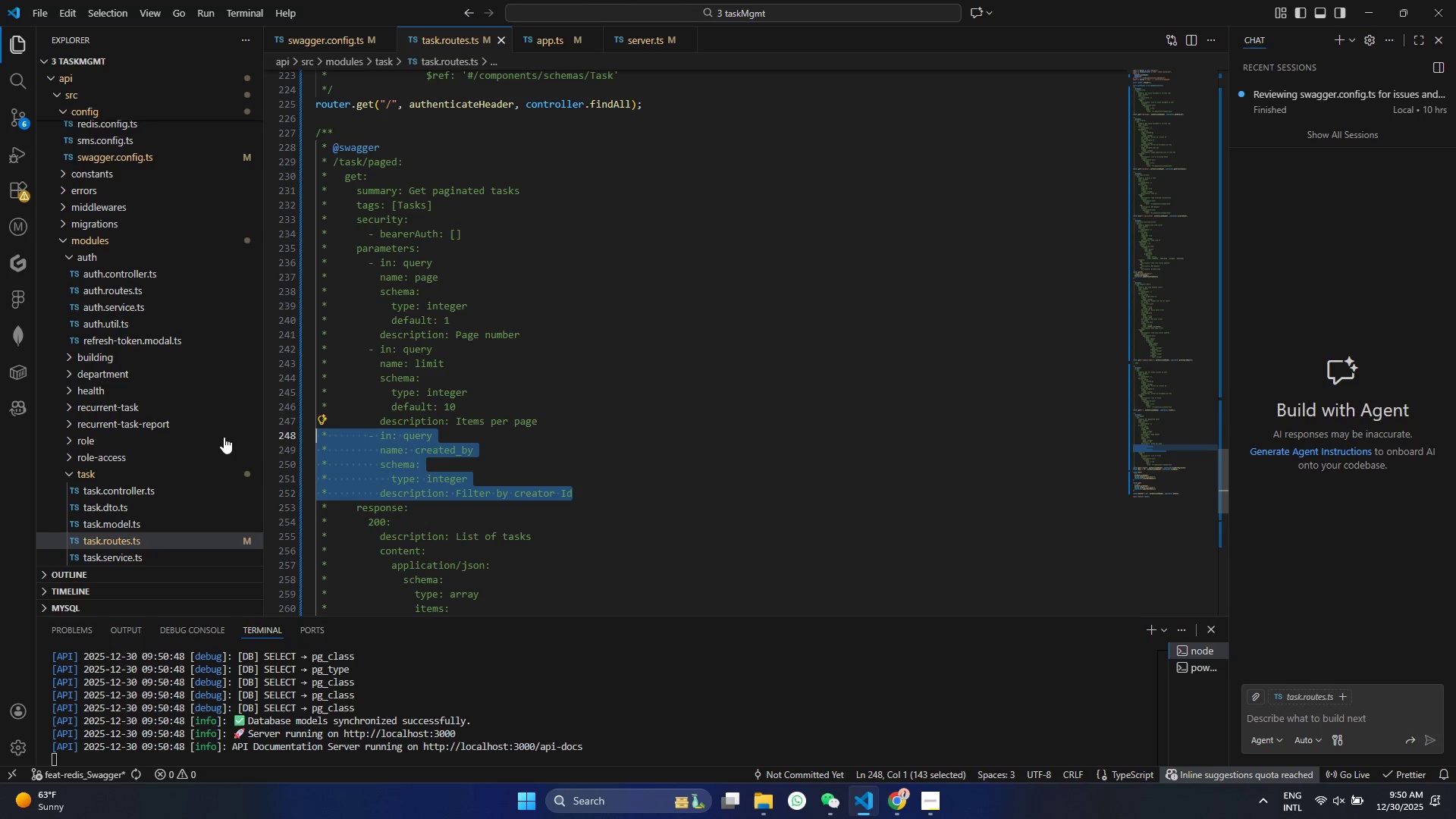 
key(Alt+Control+Shift+AltLeft)
 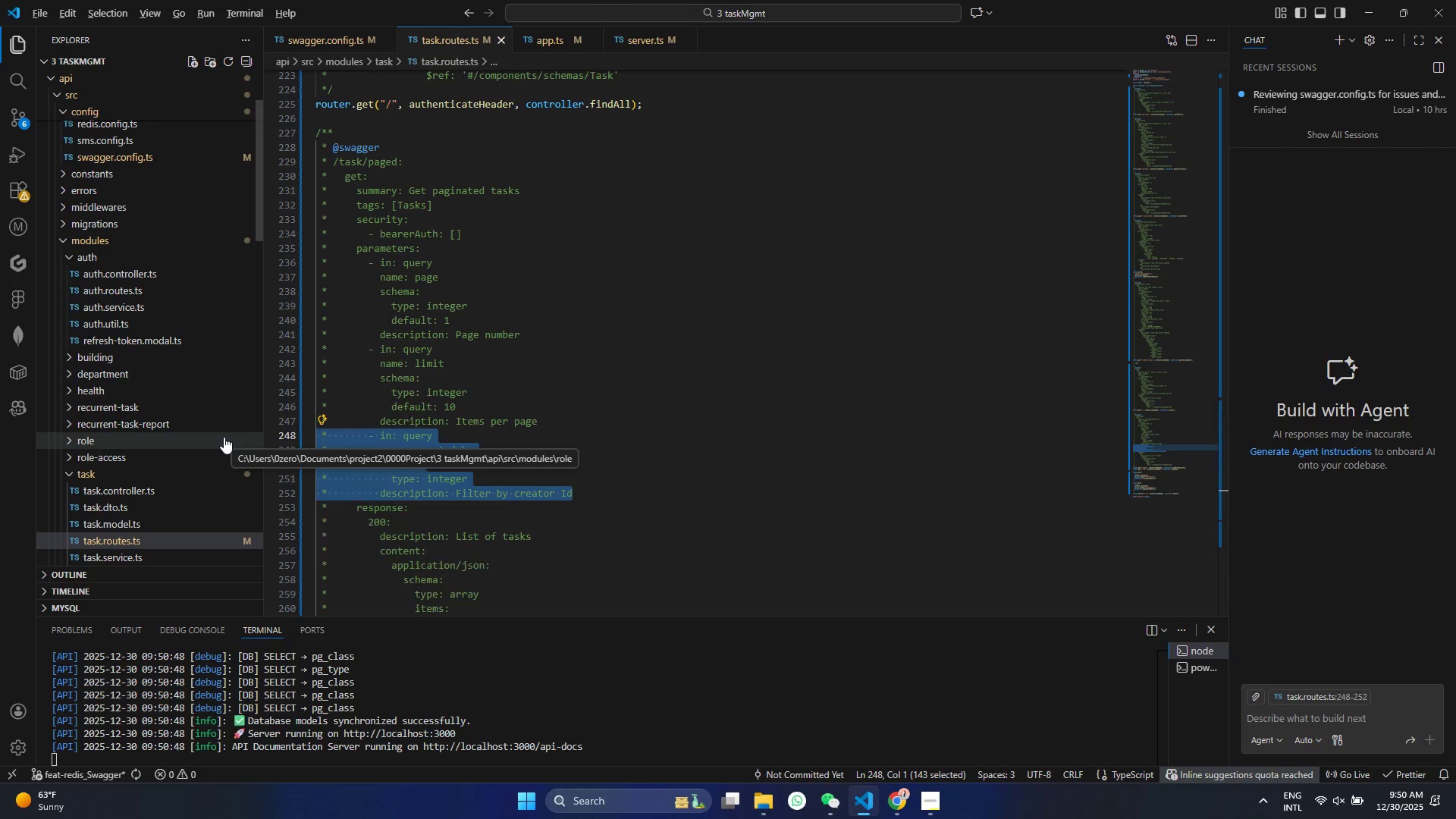 
key(Alt+Control+Shift+ArrowDown)
 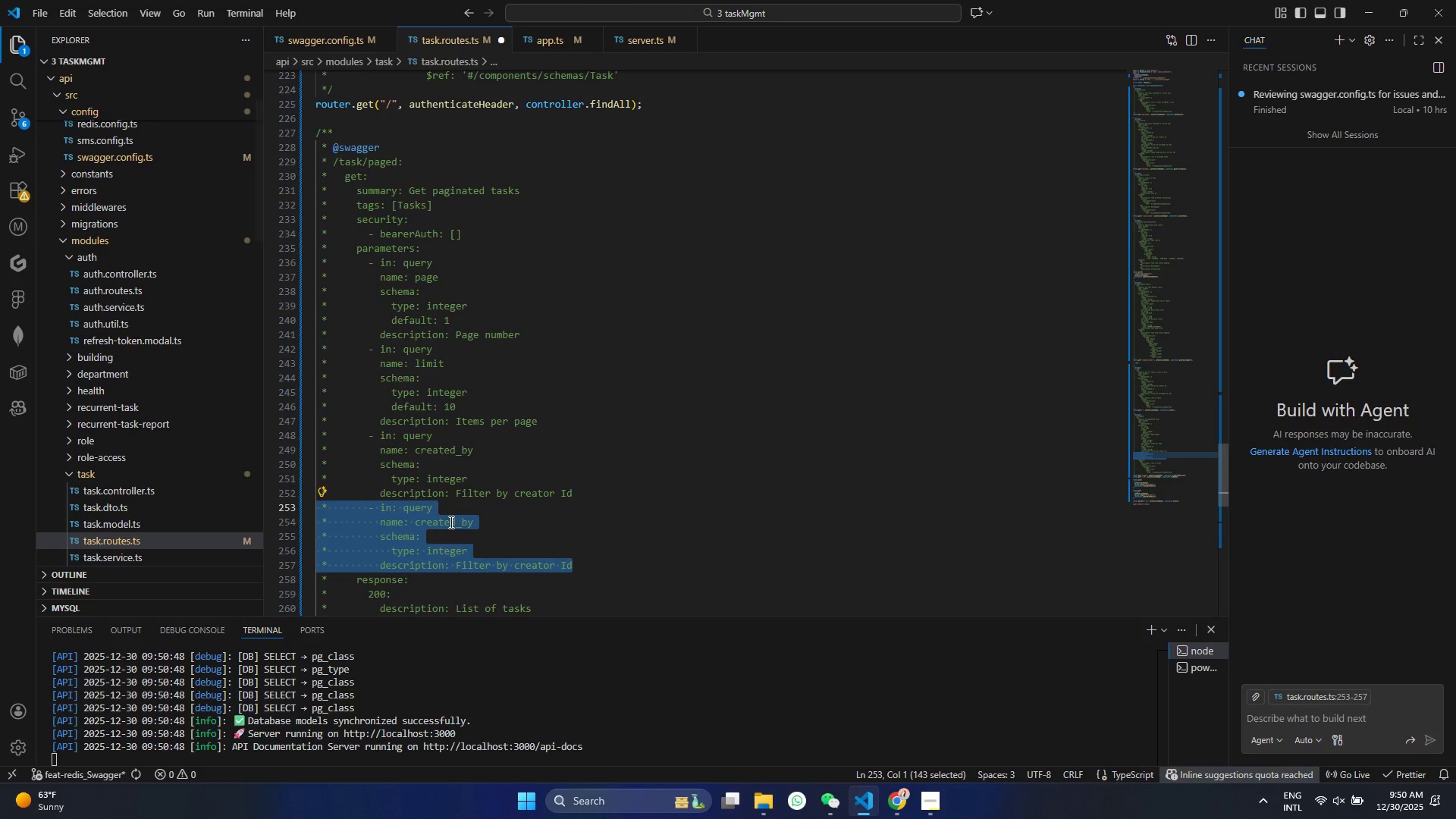 
scroll: coordinate [477, 446], scroll_direction: up, amount: 9.0
 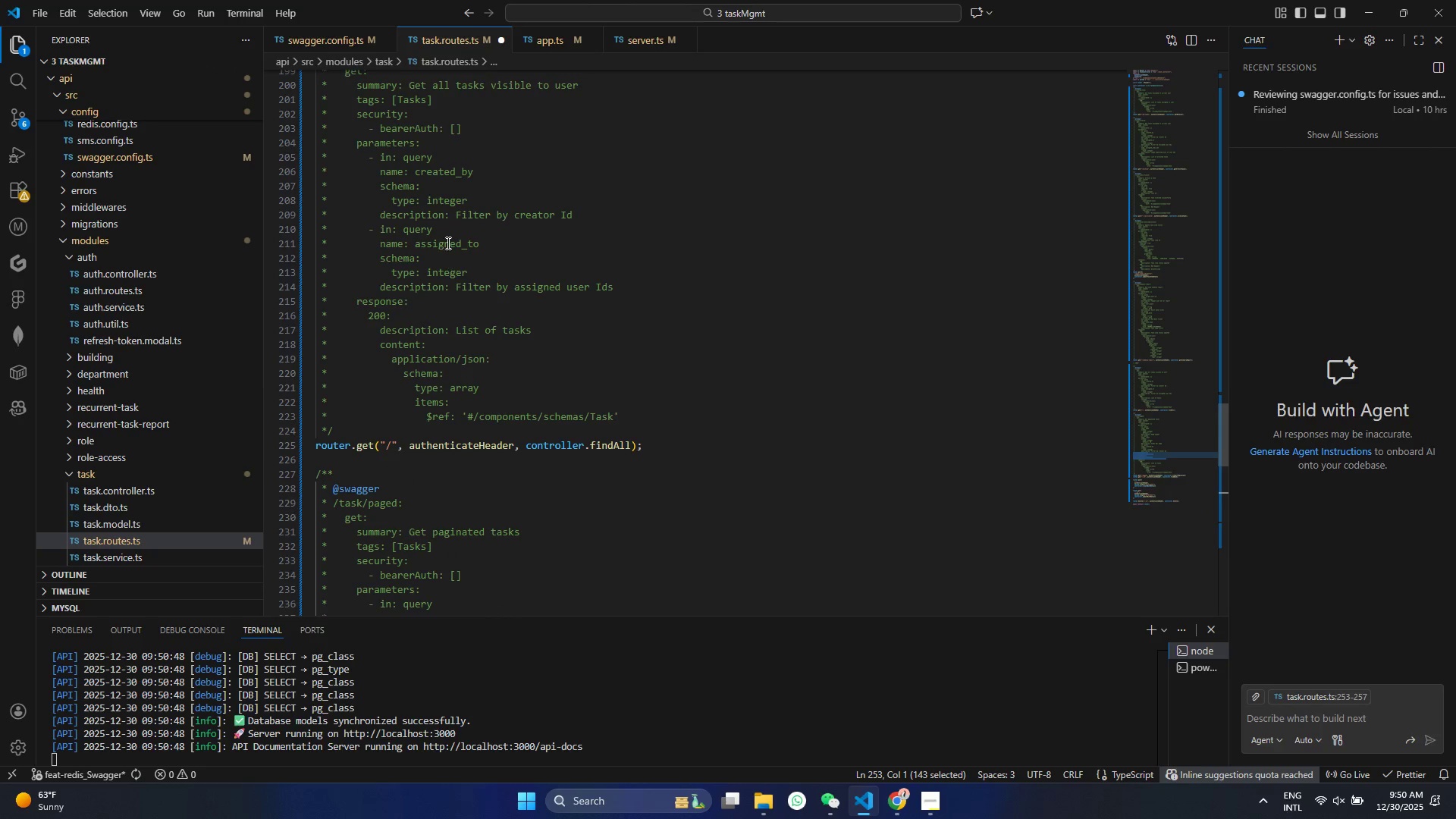 
double_click([444, 240])
 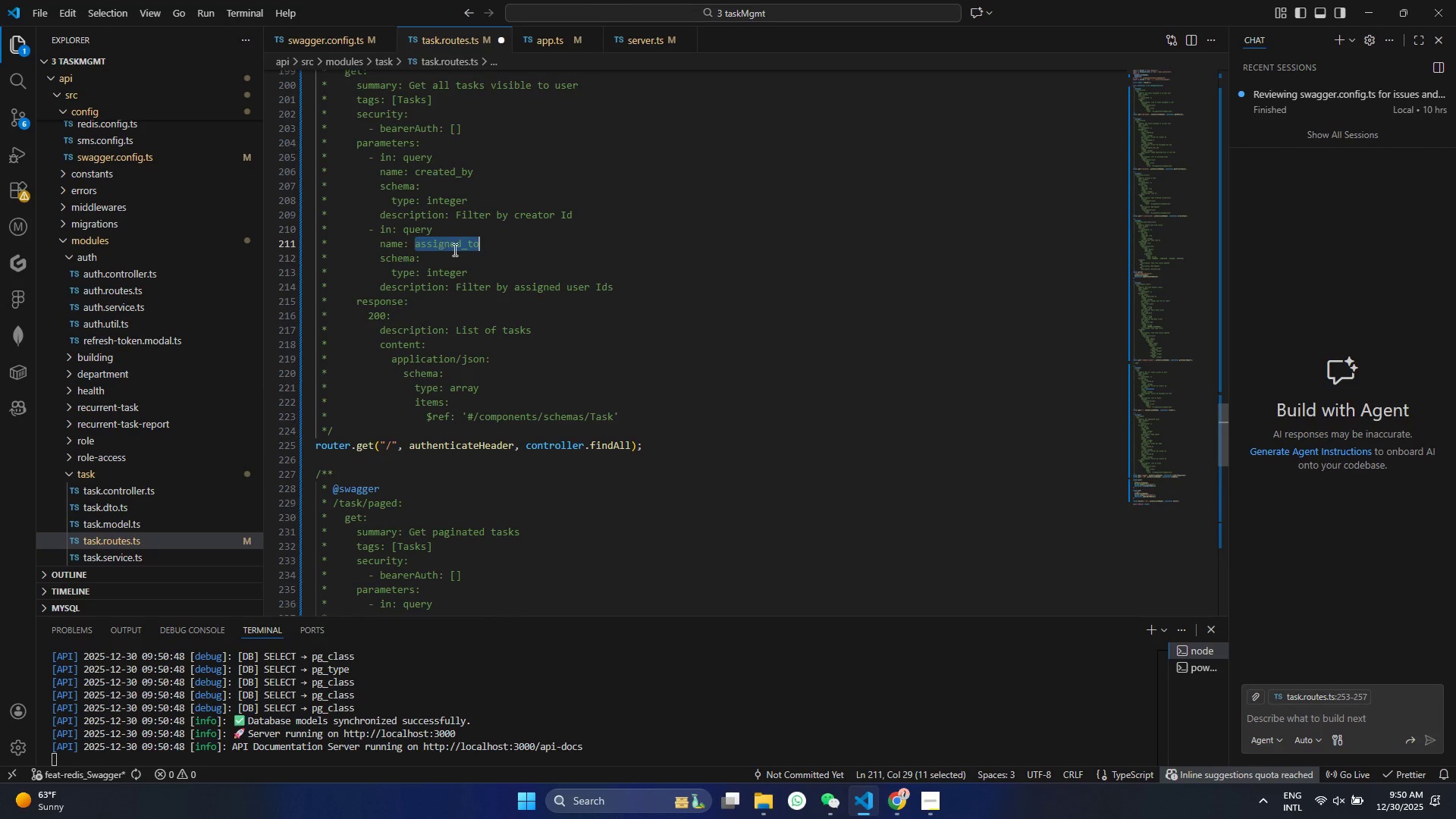 
key(Control+C)
 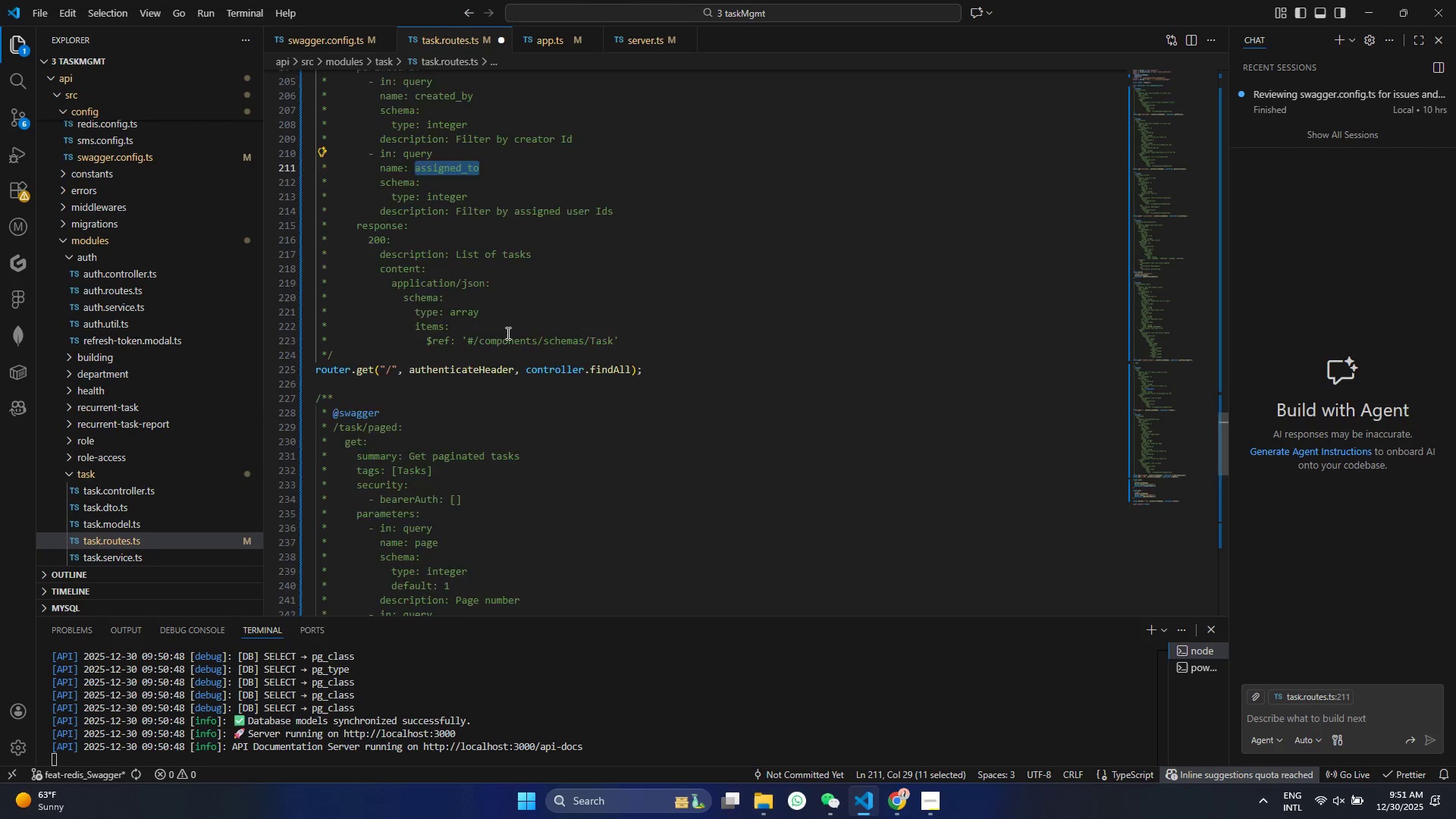 
scroll: coordinate [459, 516], scroll_direction: down, amount: 9.0
 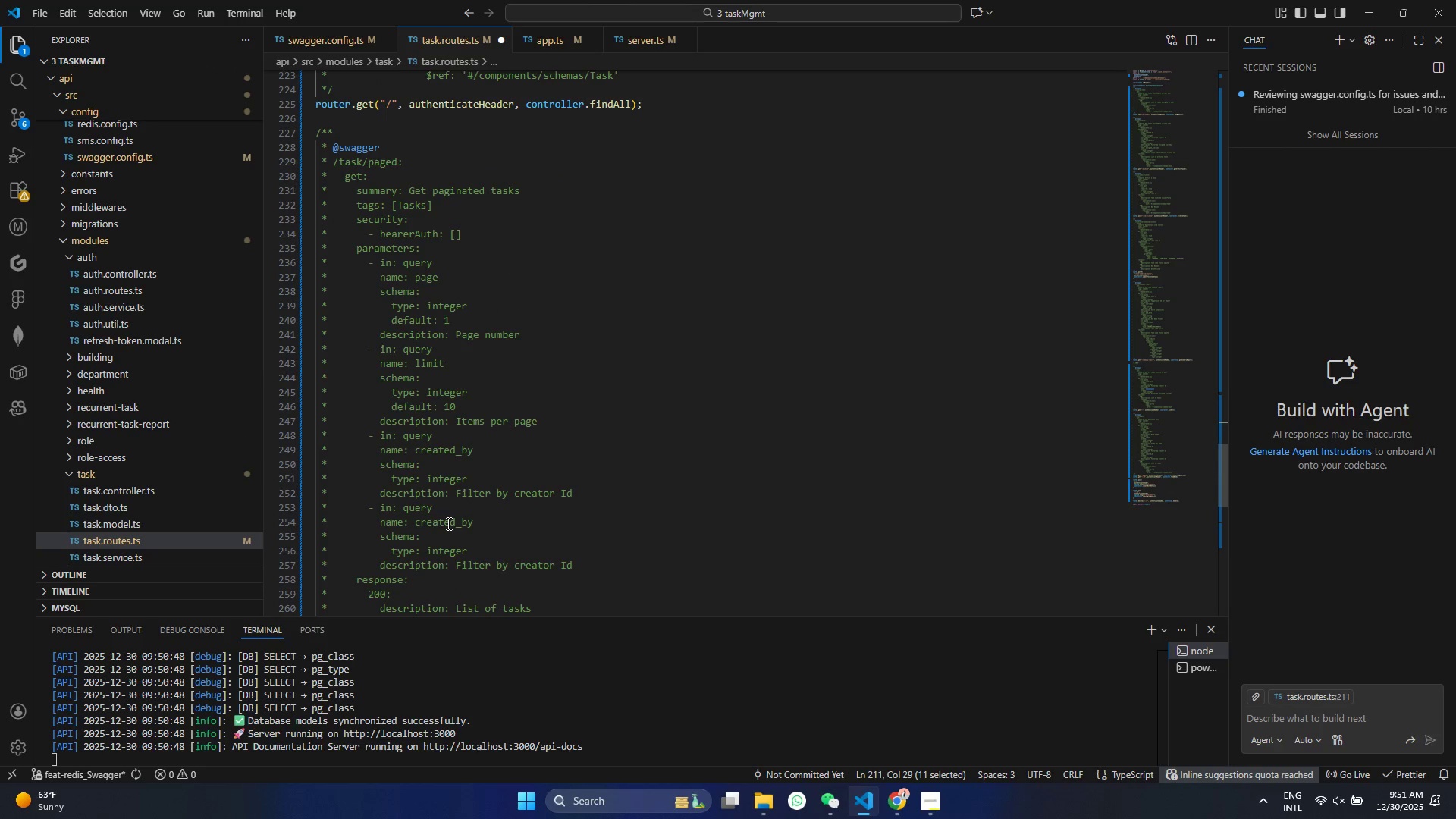 
double_click([447, 523])
 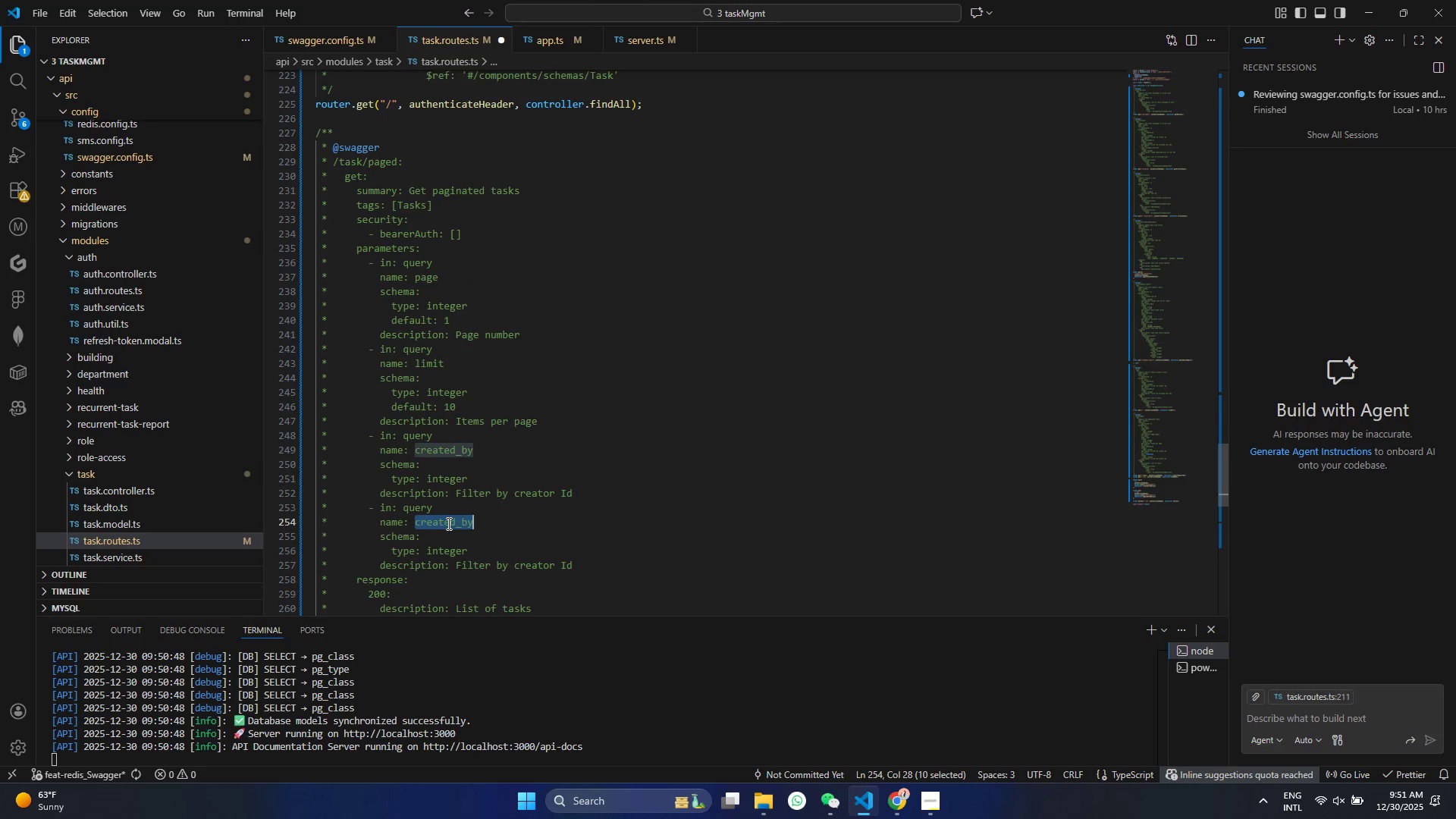 
key(Control+V)
 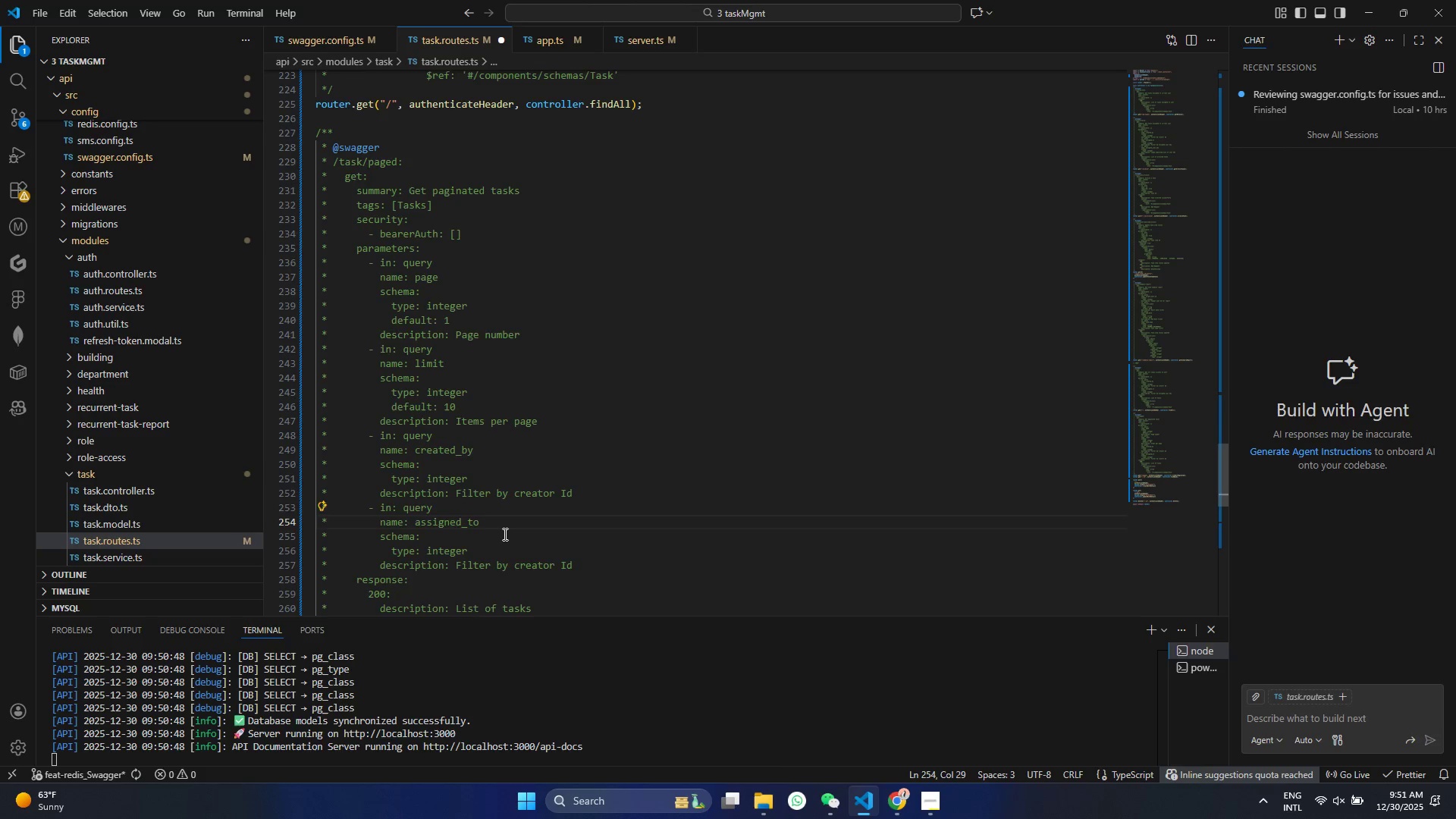 
scroll: coordinate [504, 534], scroll_direction: down, amount: 2.0
 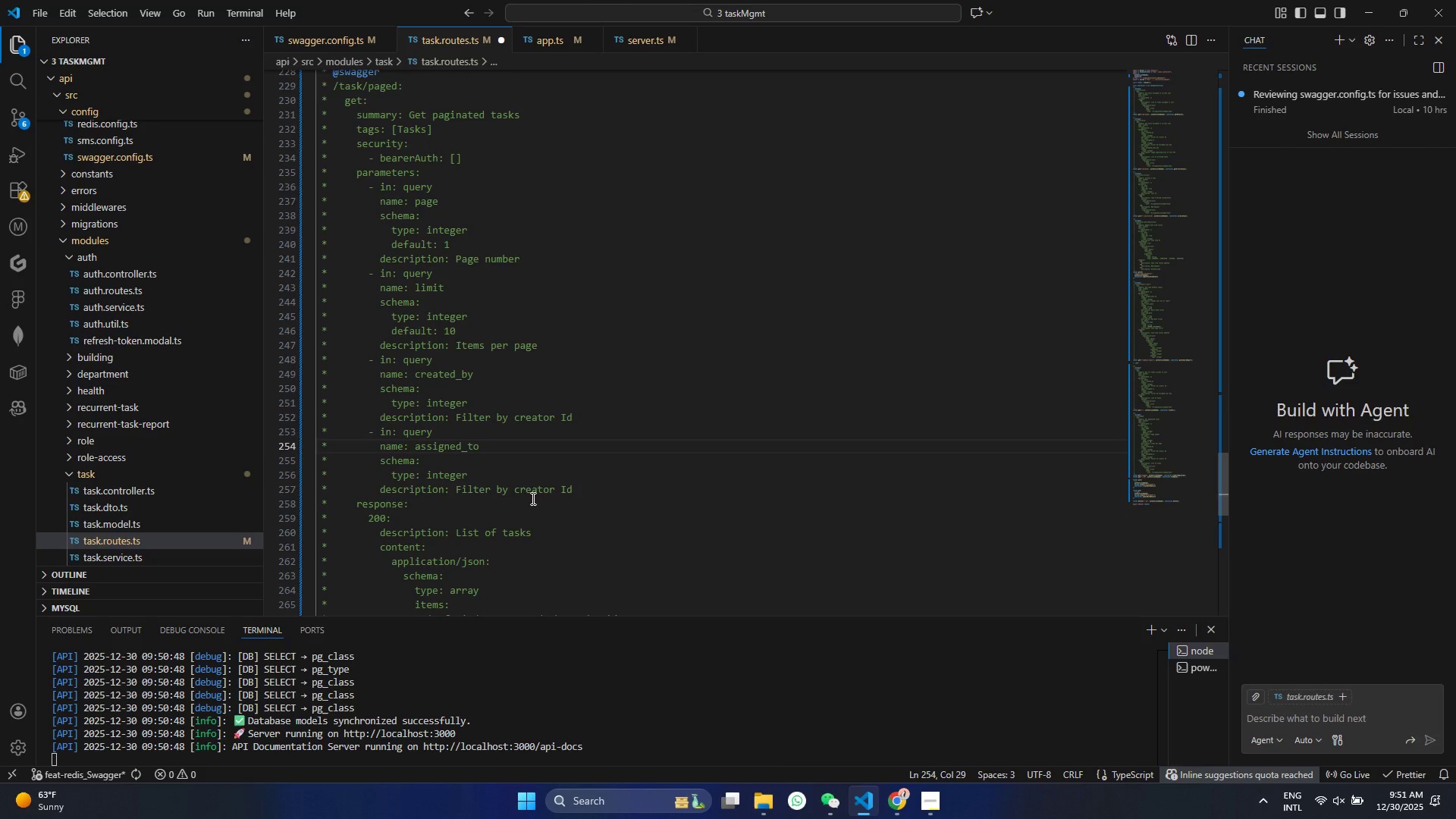 
left_click([532, 498])
 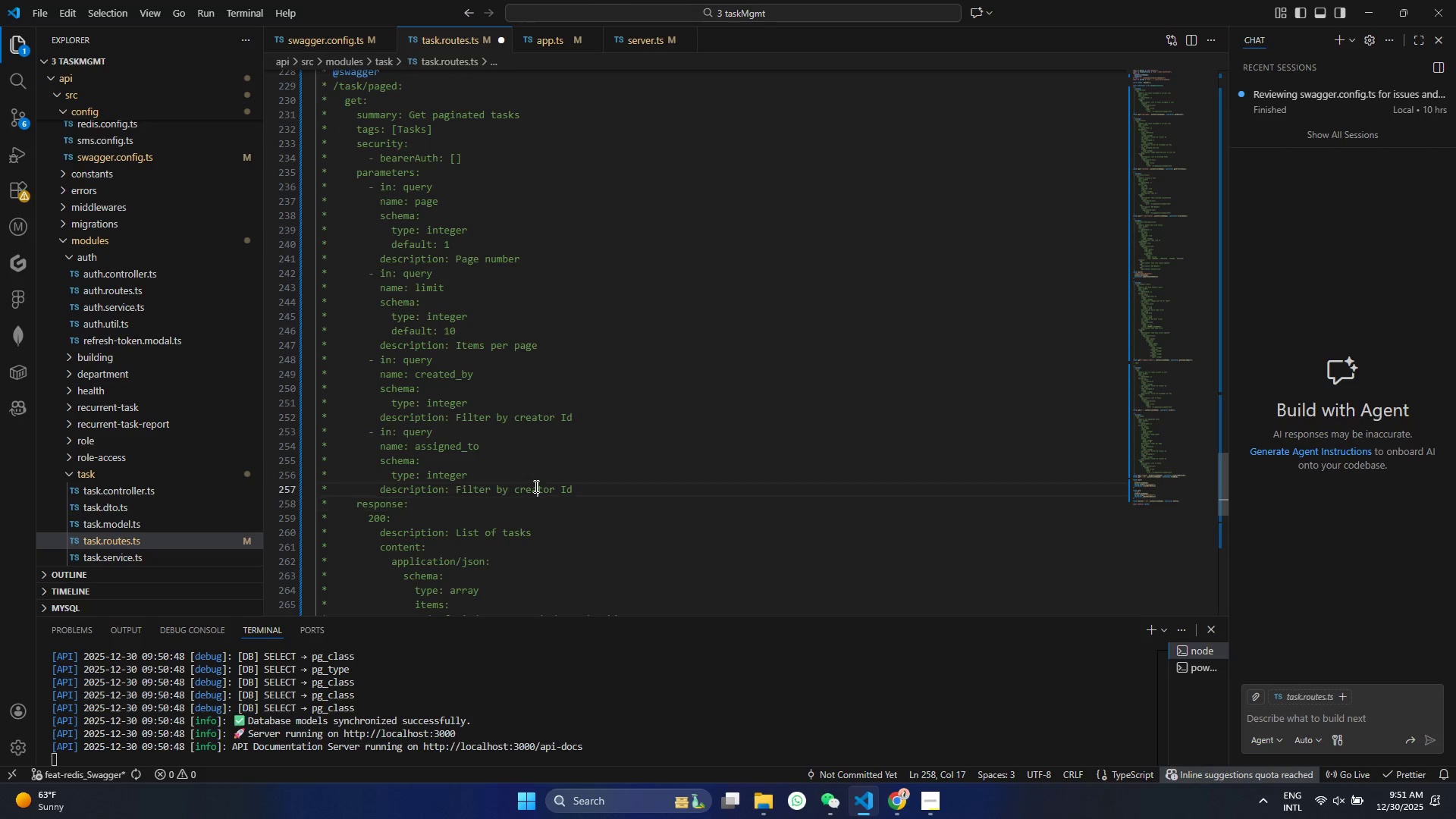 
double_click([535, 486])
 